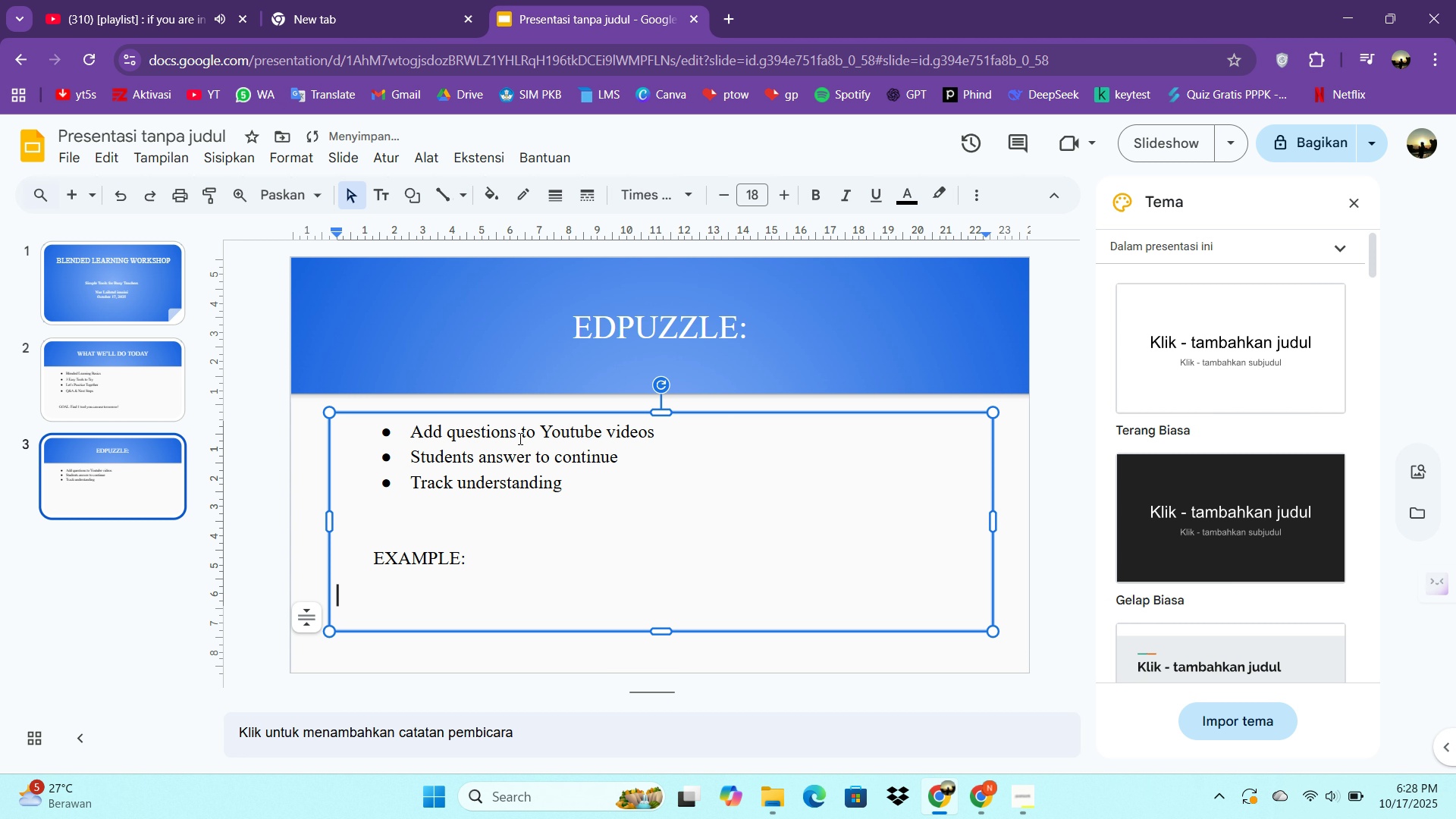 
 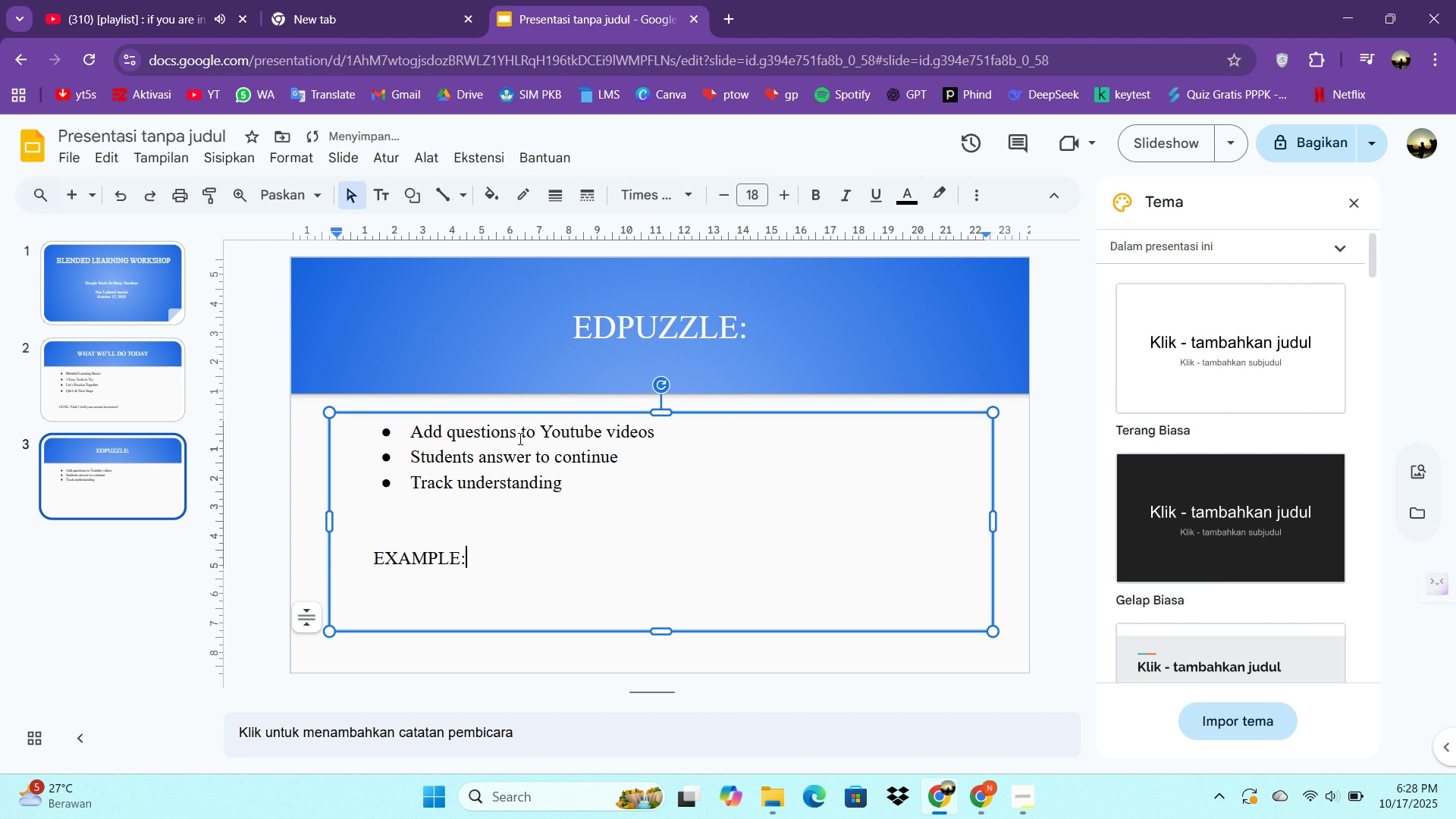 
key(Enter)
 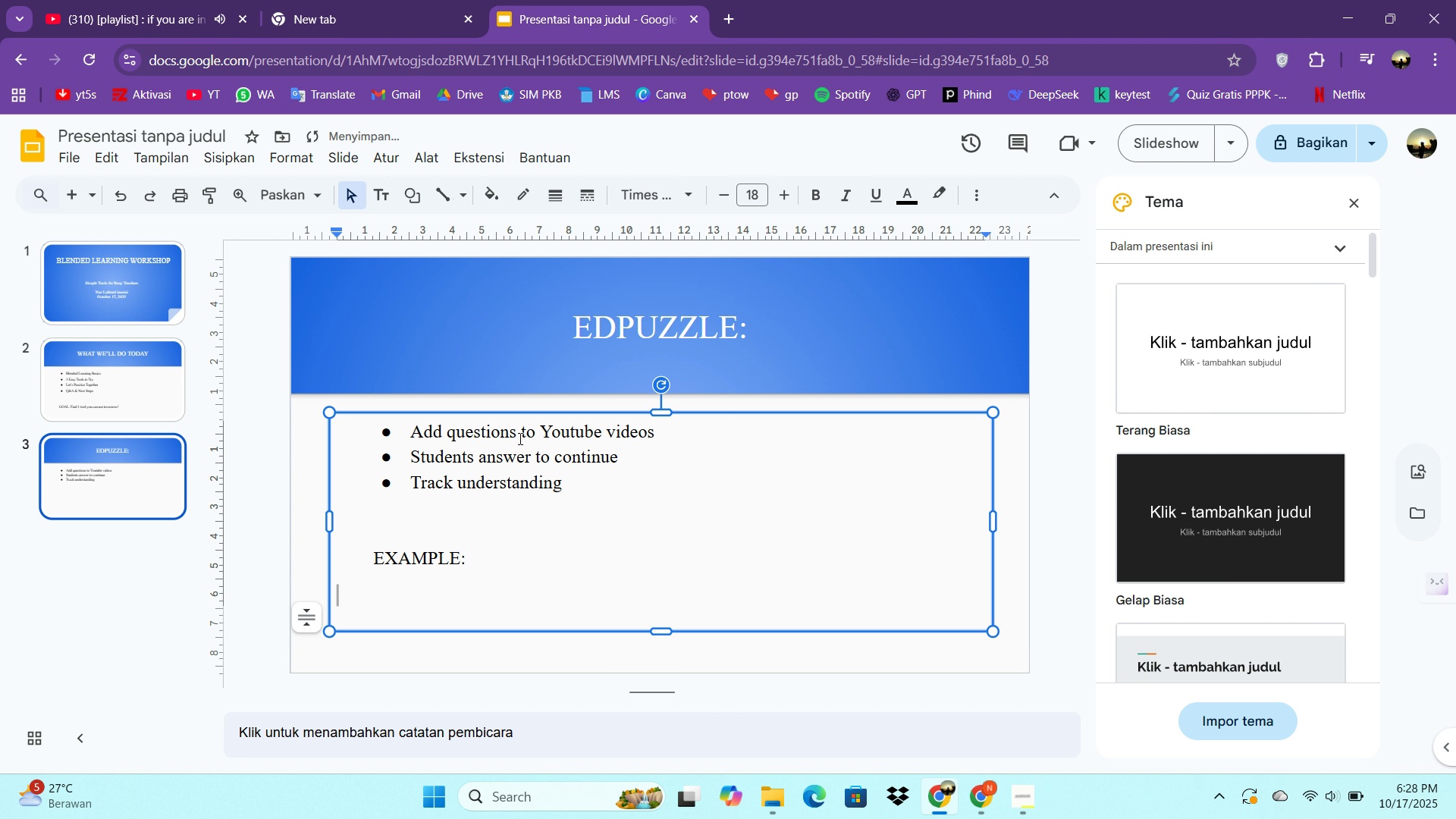 
key(Tab)
type("Add quiz to science experoi)
key(Backspace)
key(Backspace)
type(iment video")
 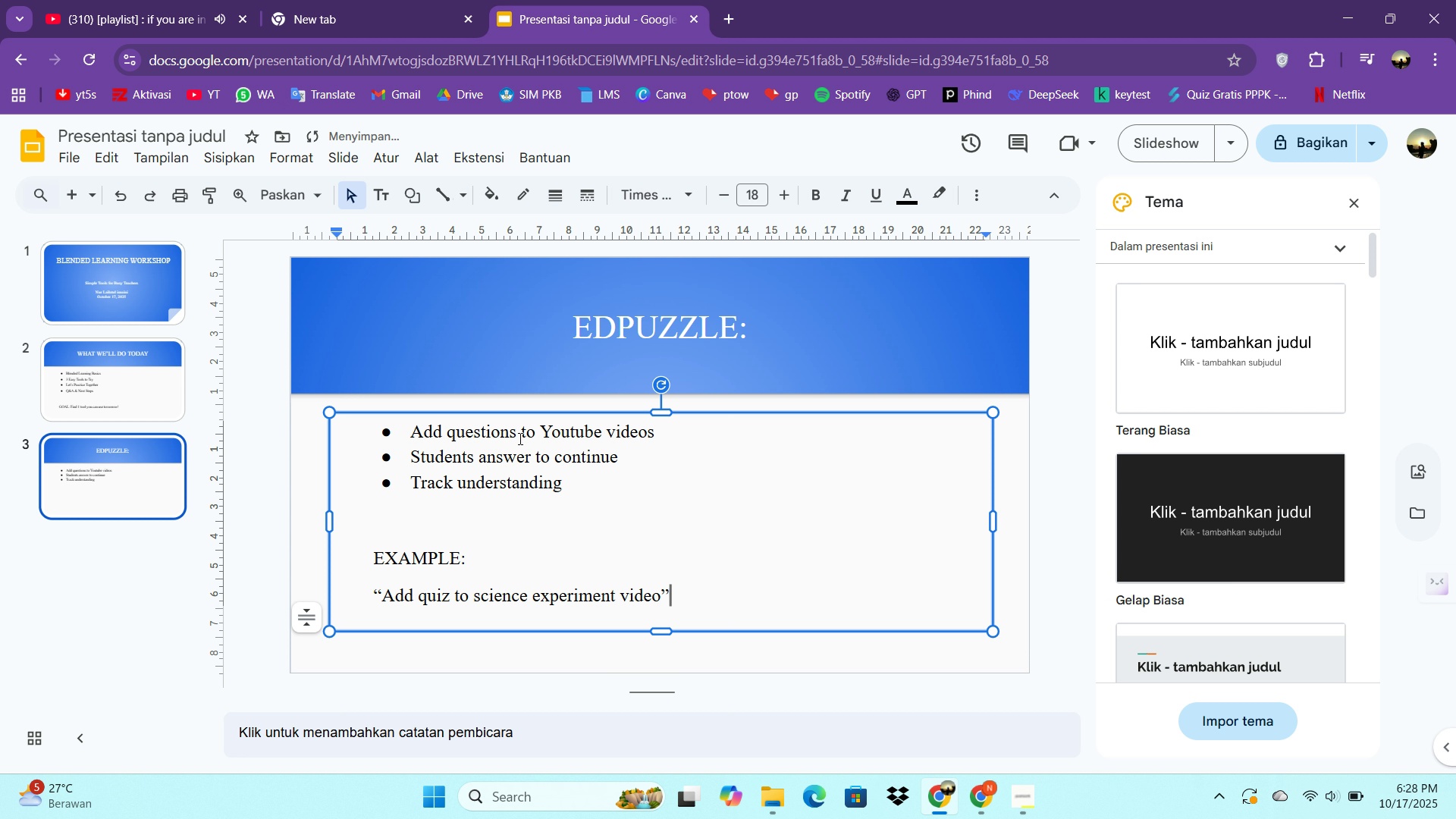 
wait(8.99)
 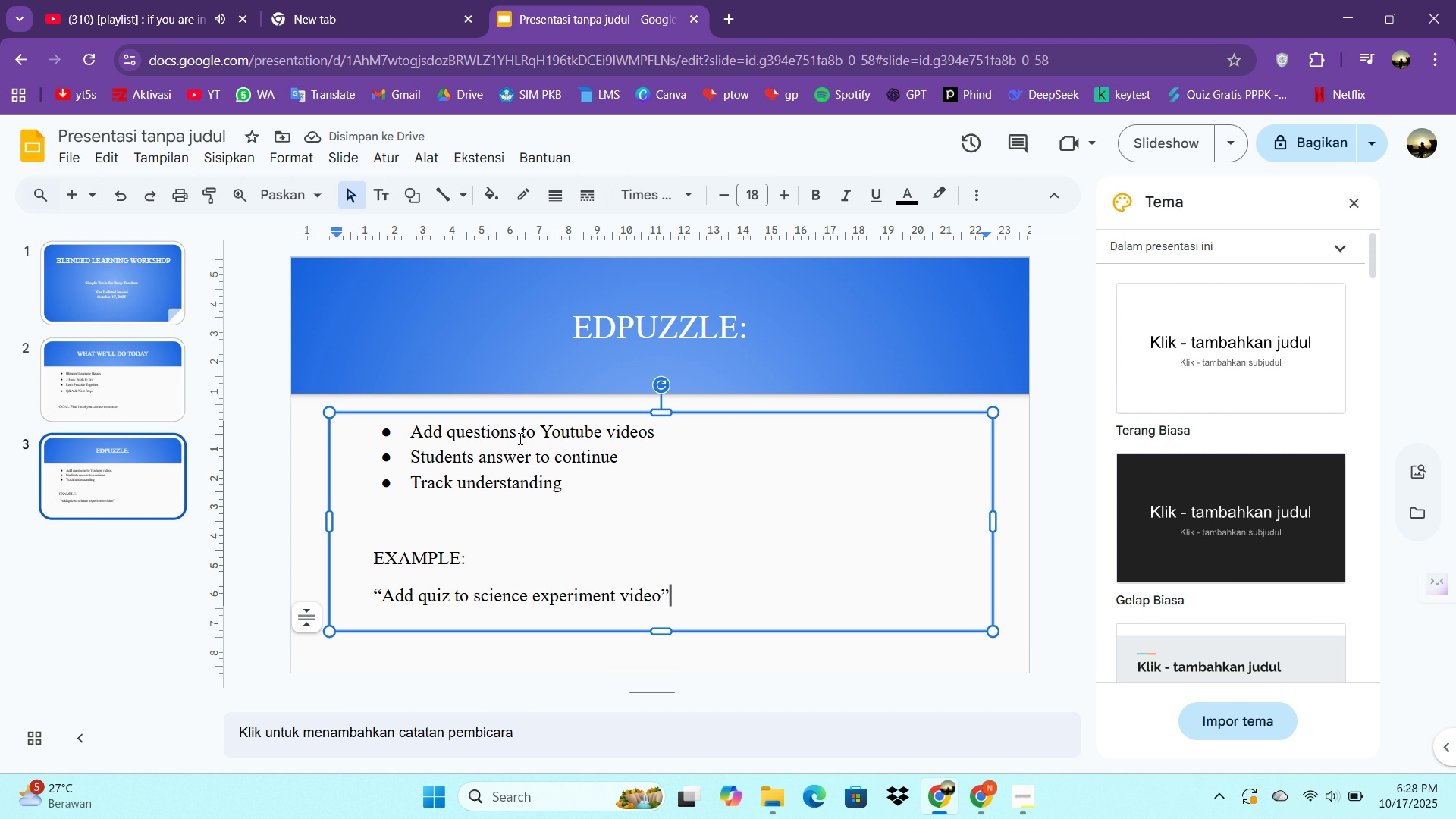 
right_click([118, 518])
 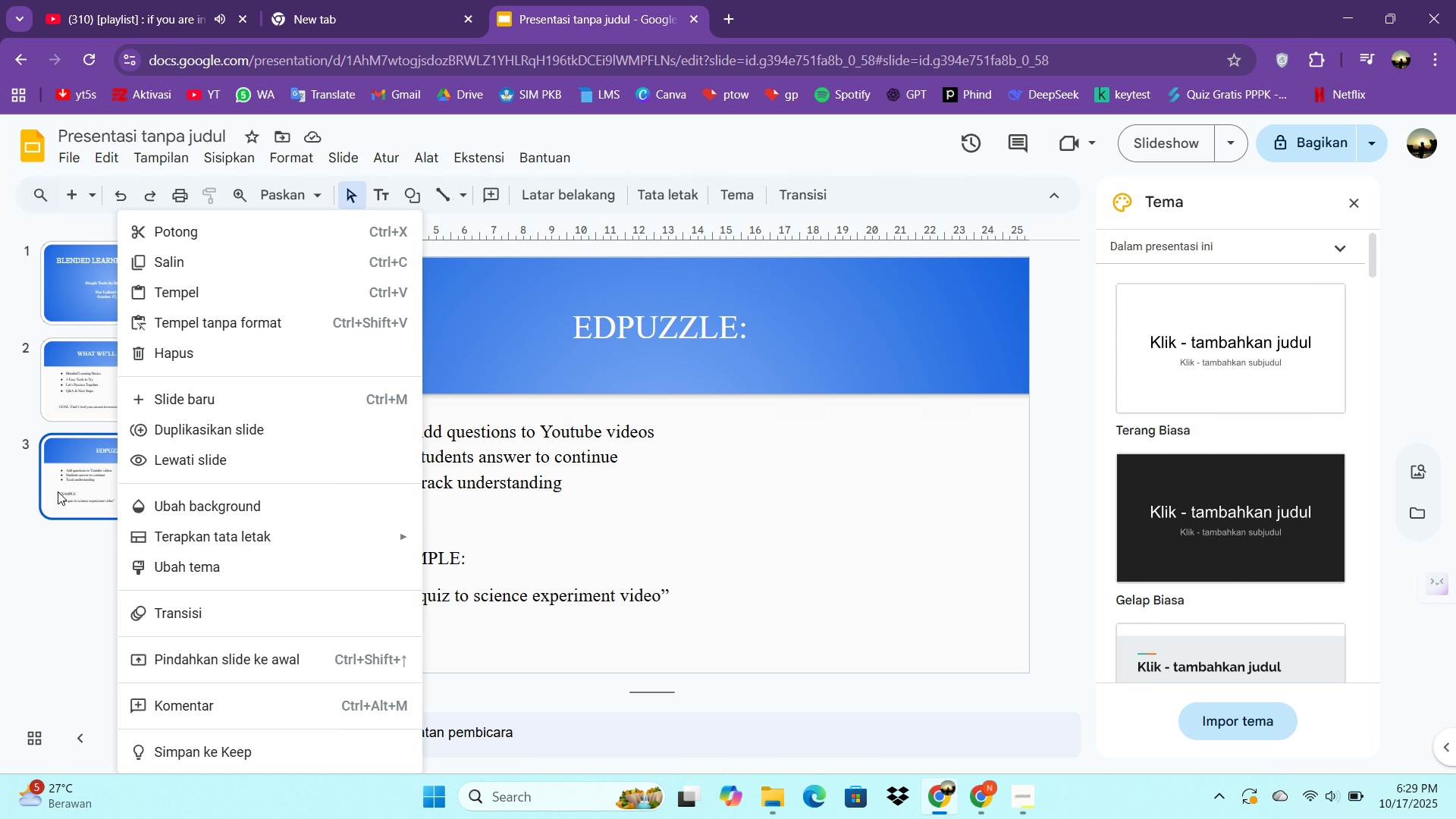 
left_click([63, 487])
 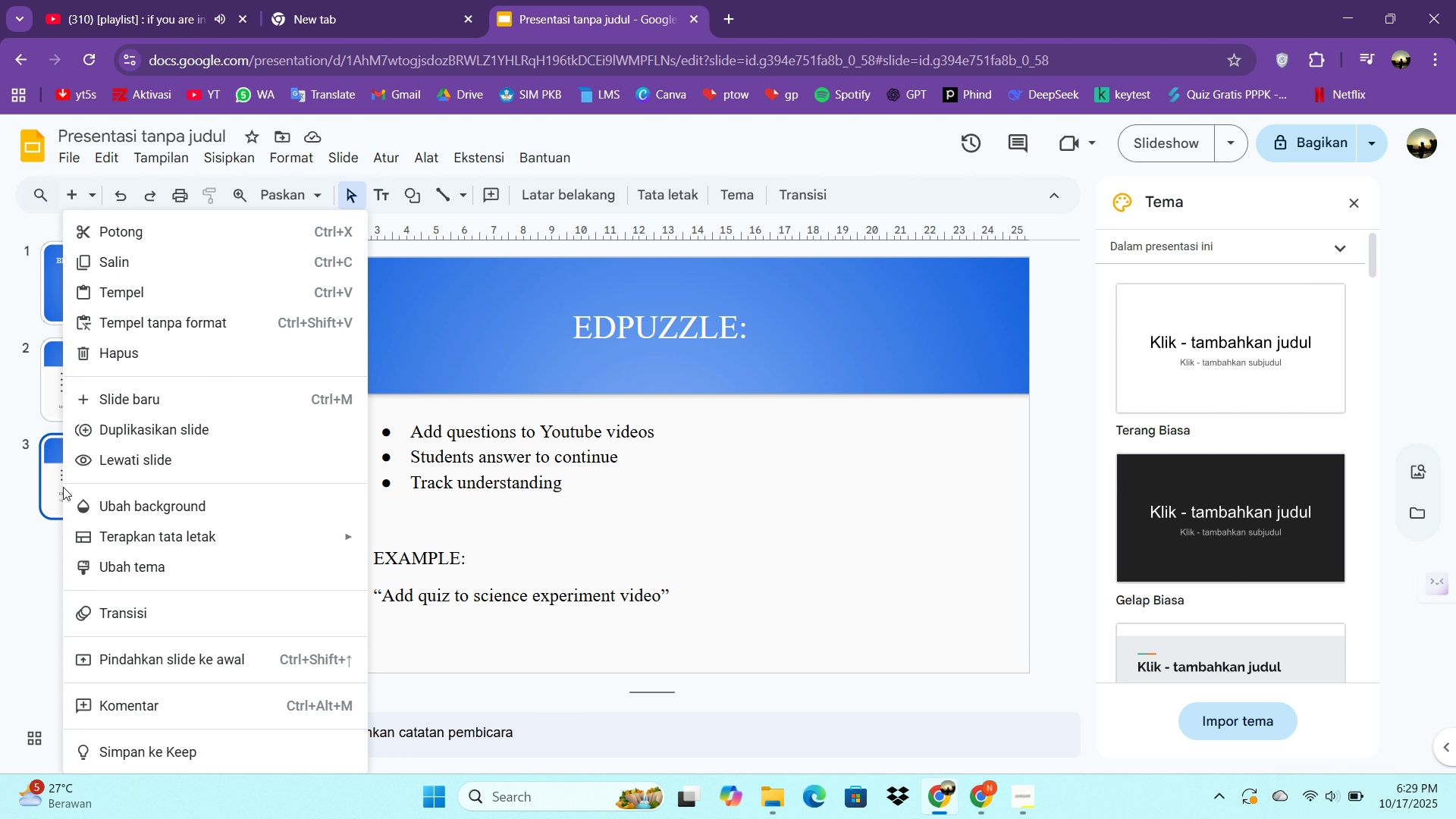 
right_click([63, 487])
 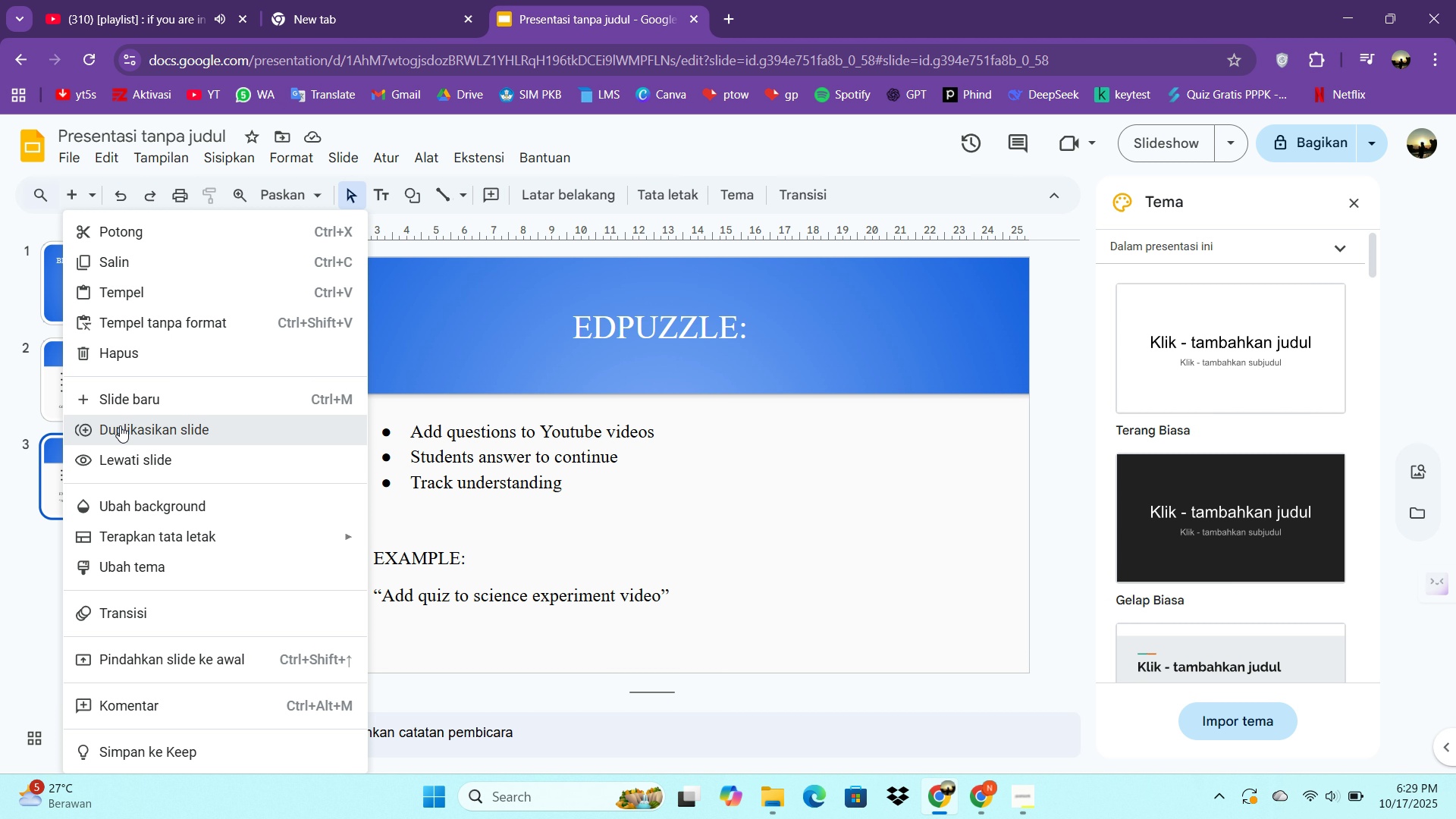 
left_click([120, 425])
 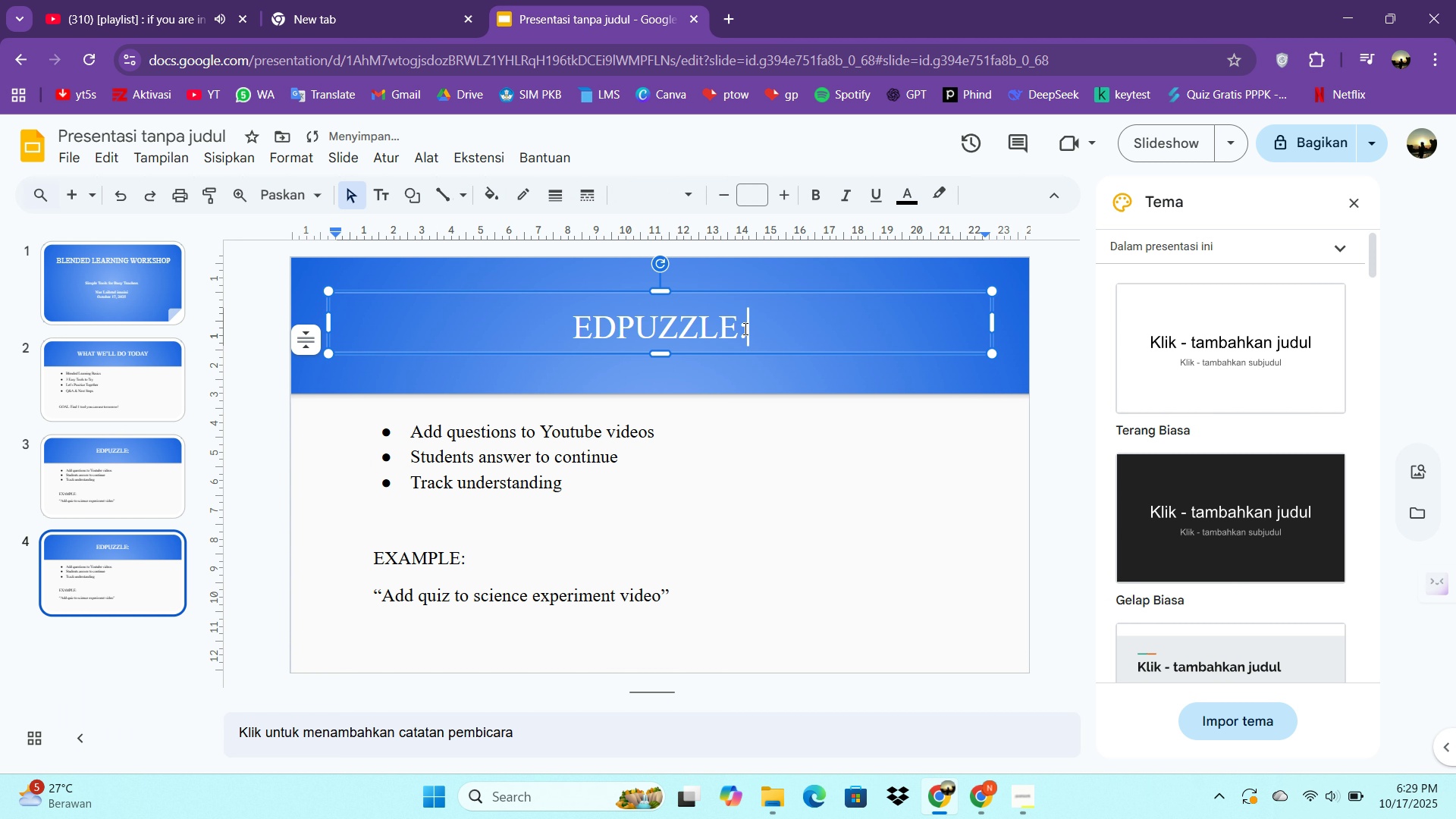 
double_click([744, 328])
 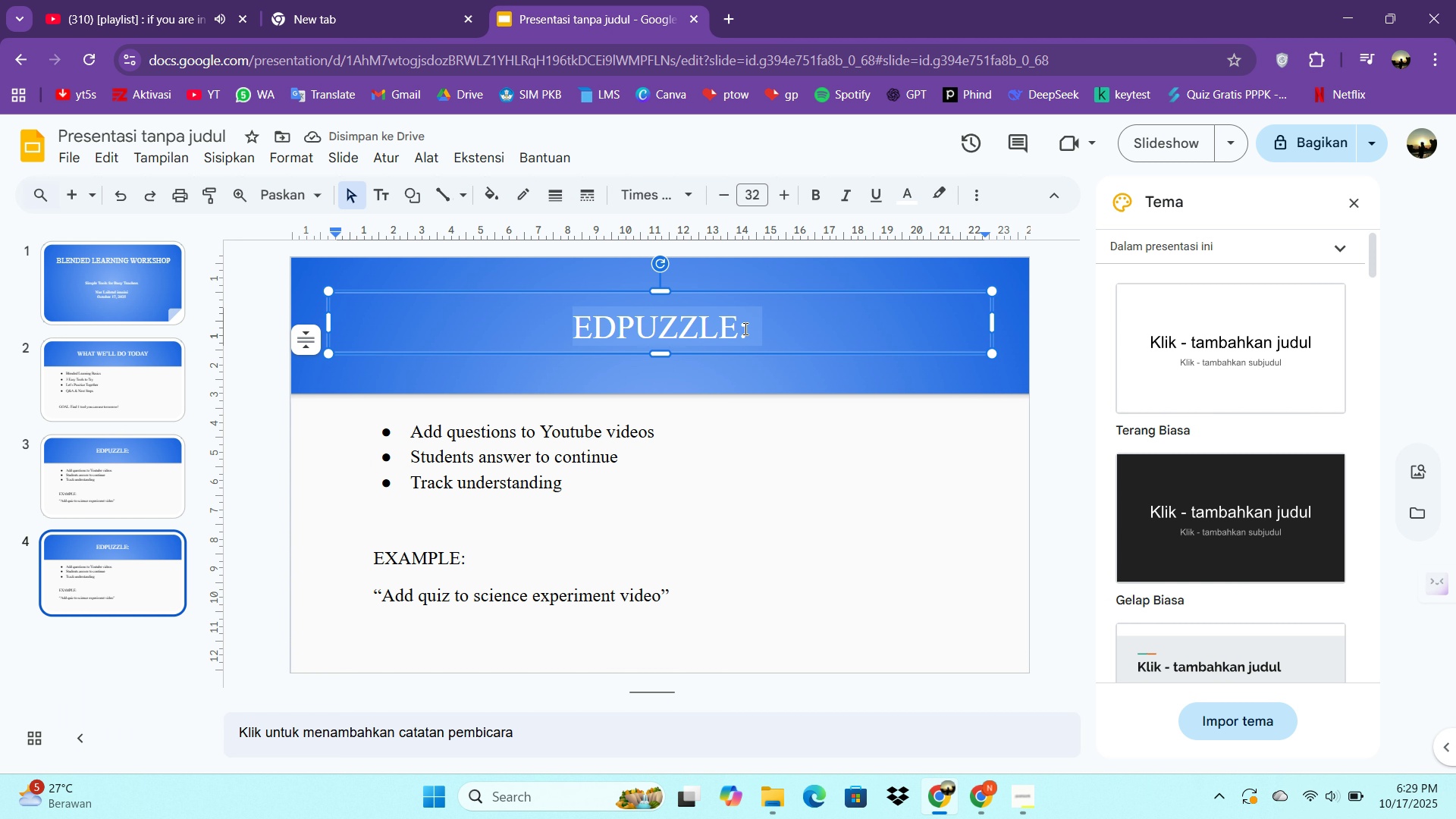 
key(Control+A)
 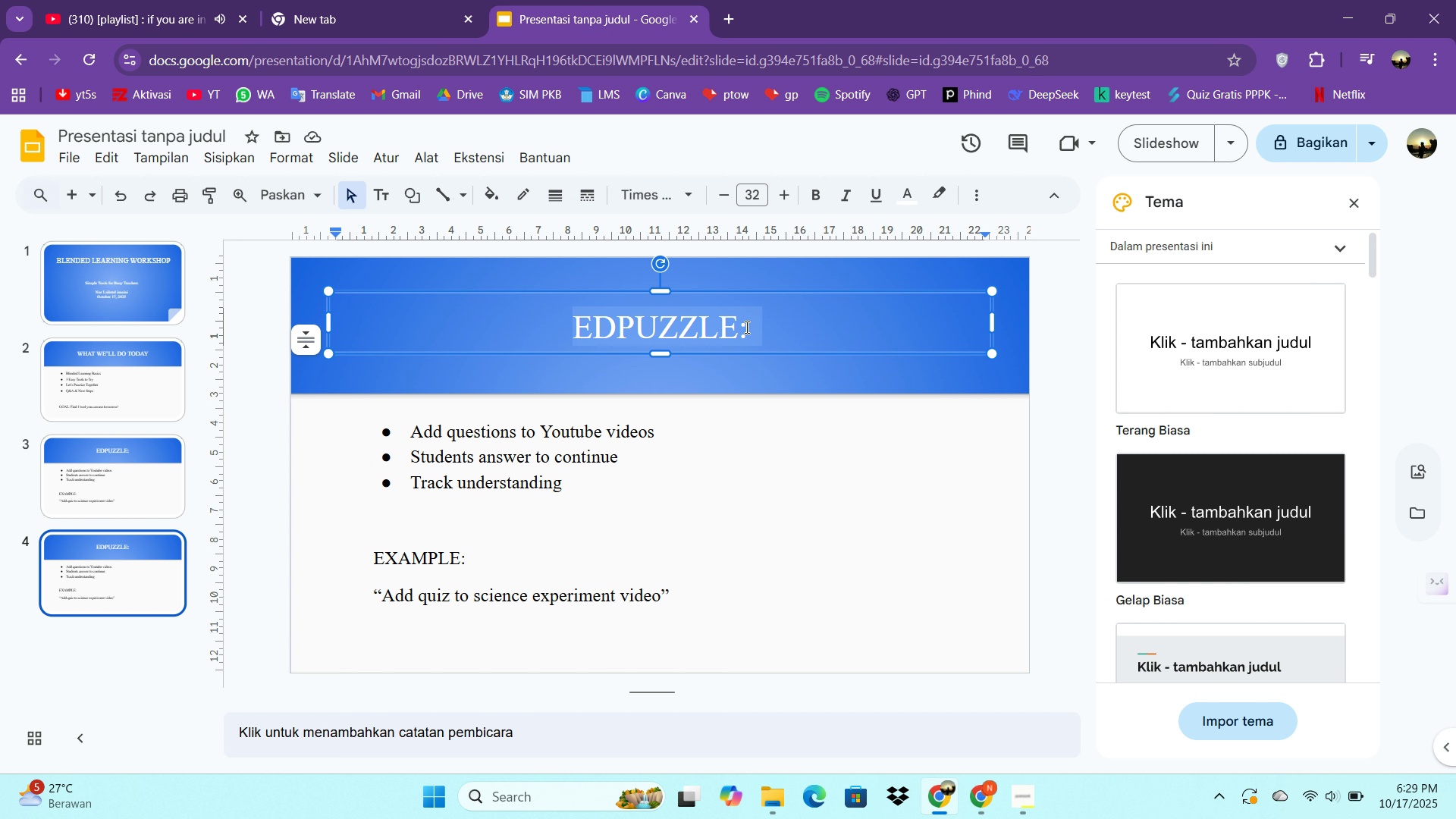 
wait(9.57)
 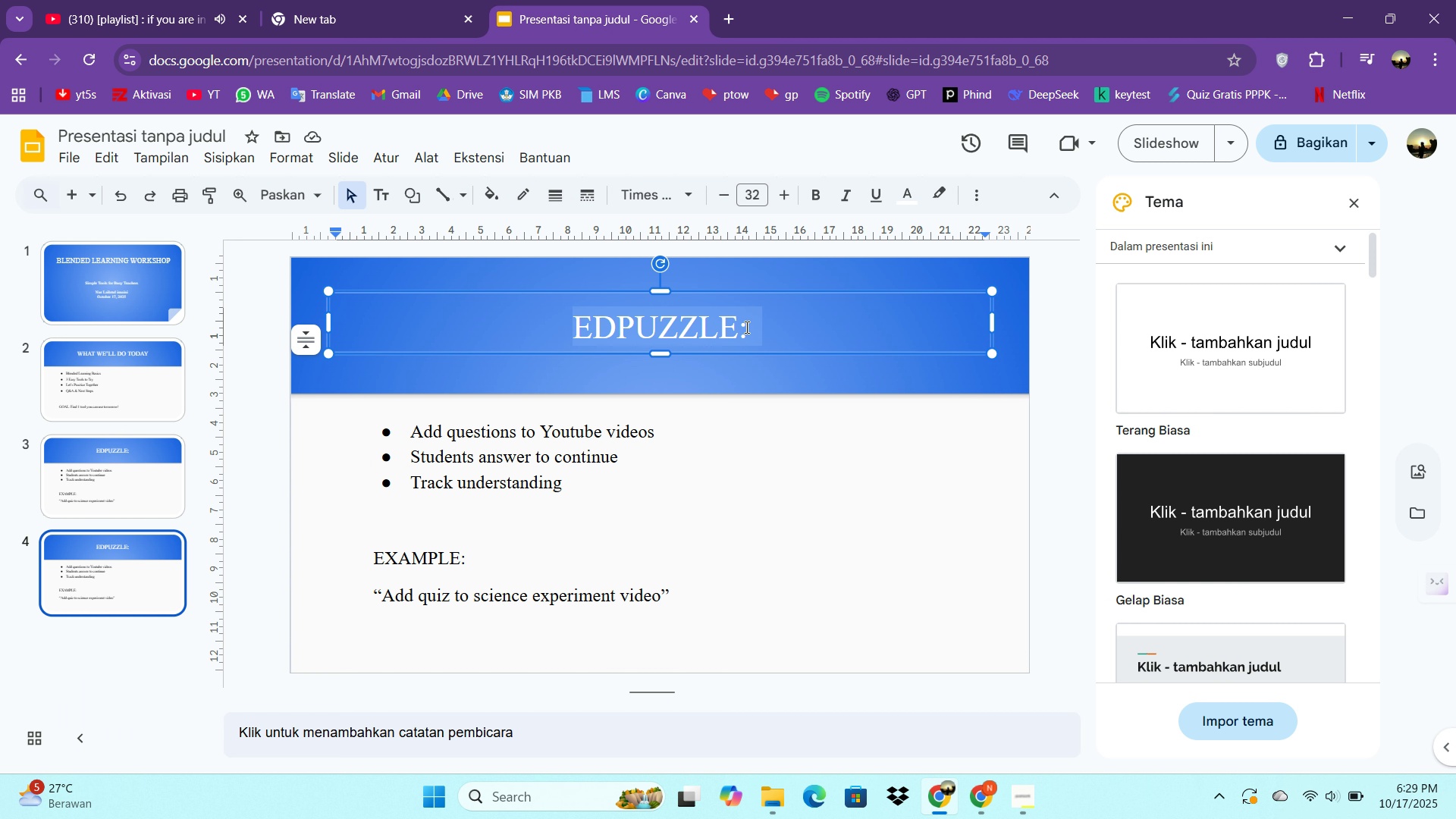 
left_click([151, 466])
 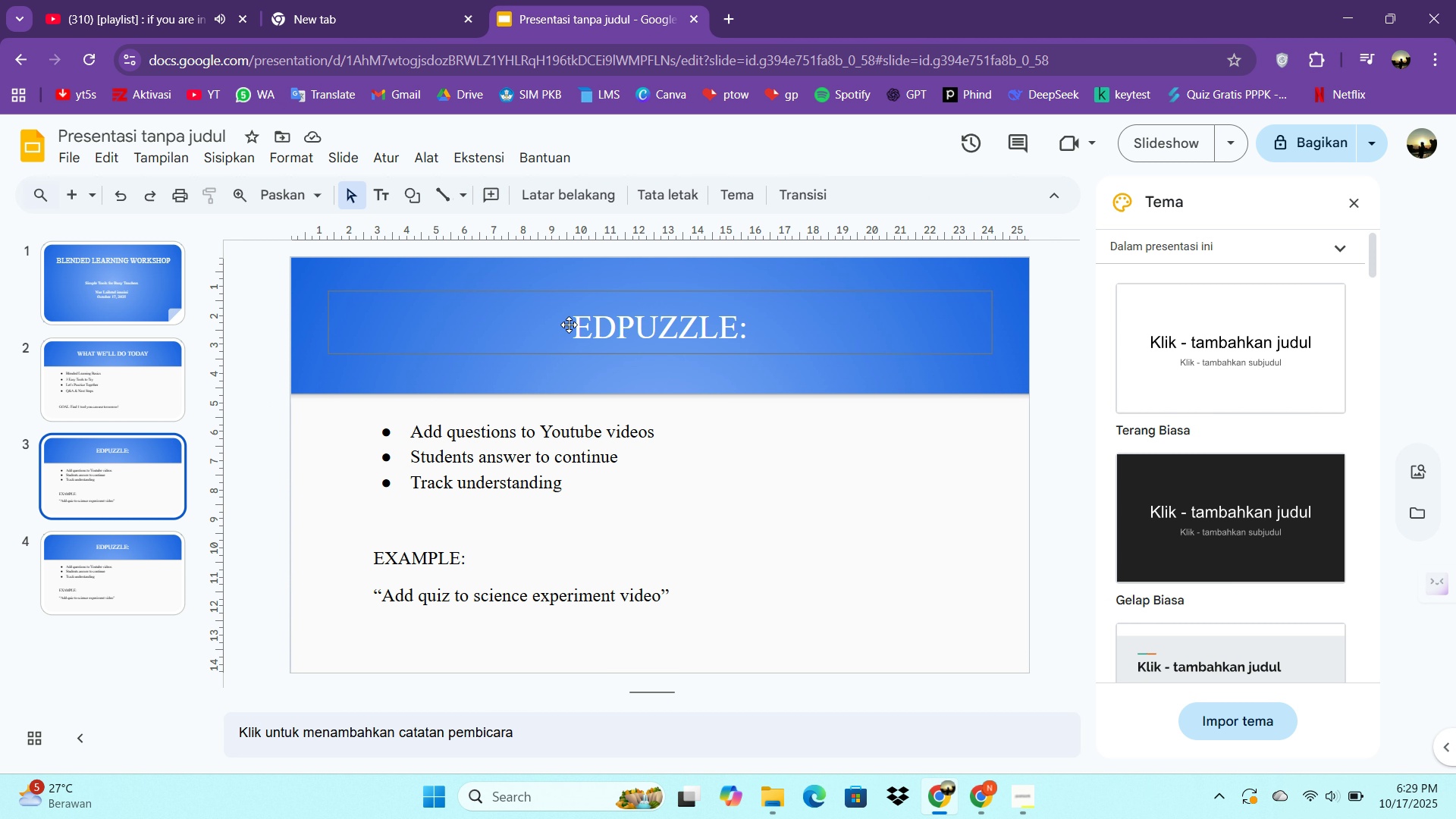 
double_click([569, 325])
 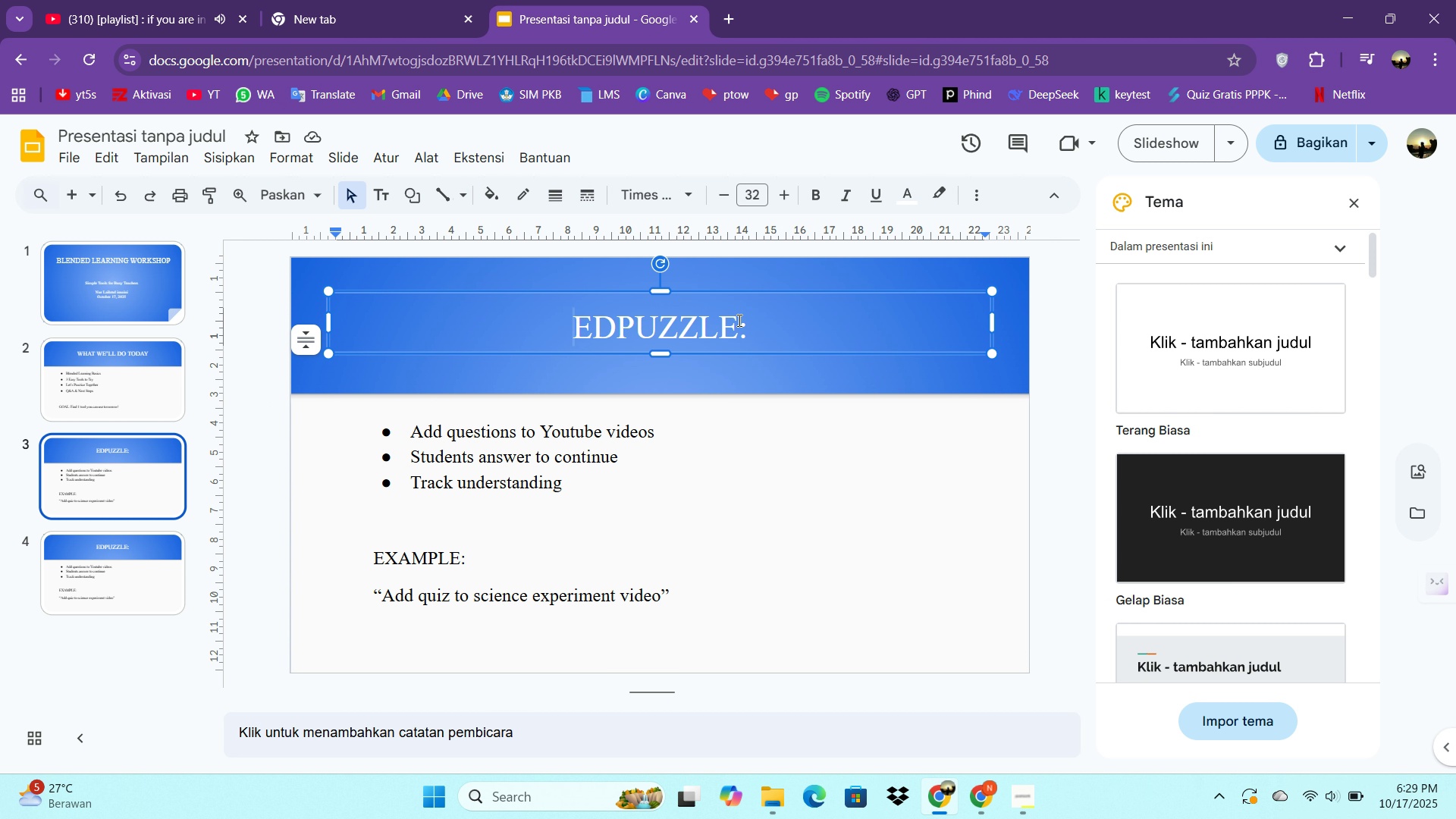 
key(Control+A)
 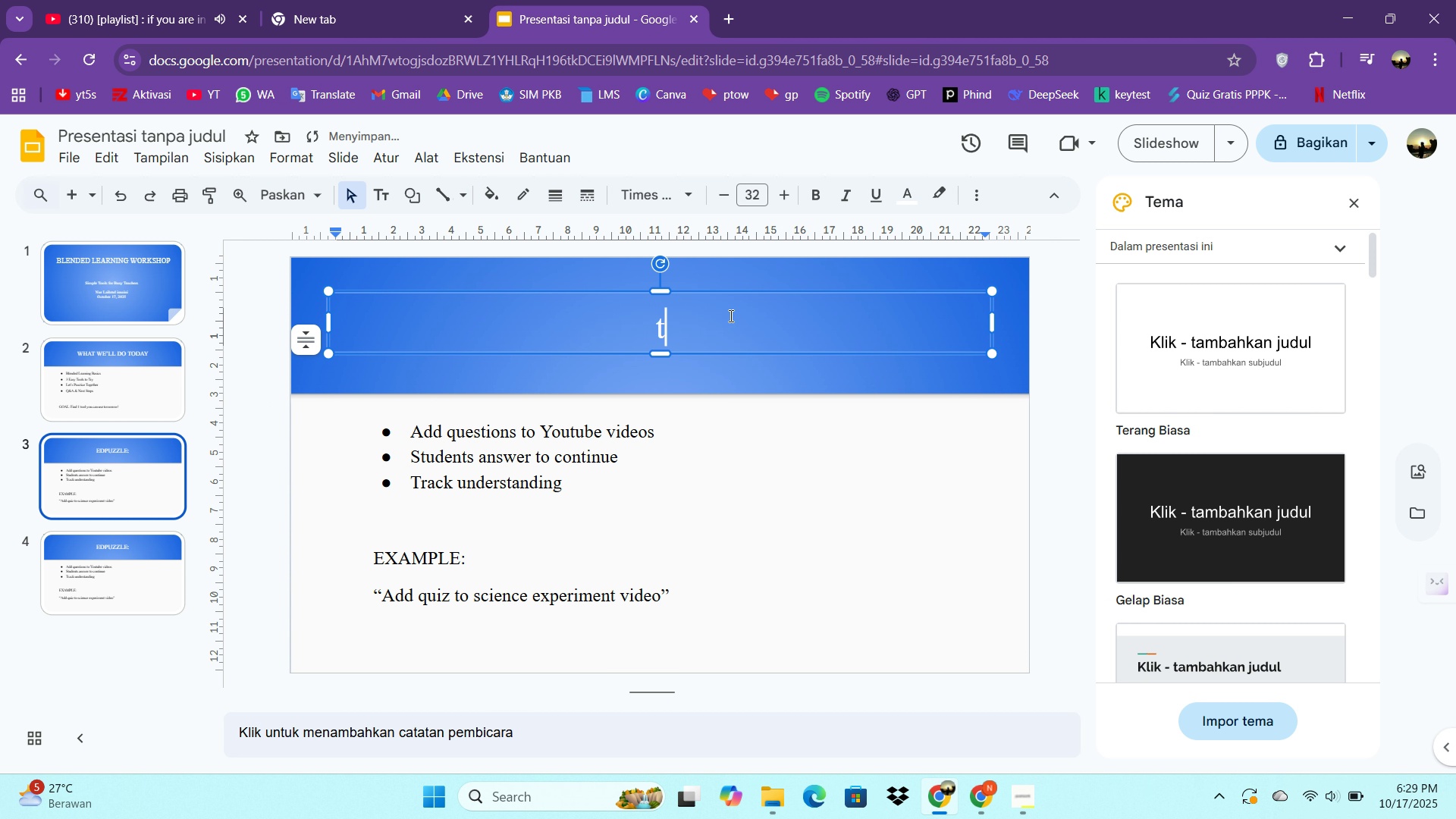 
type(t)
key(Backspace)
type(TOOLS)
key(Backspace)
type( 1: INTERACTIVE VIDEOS)
 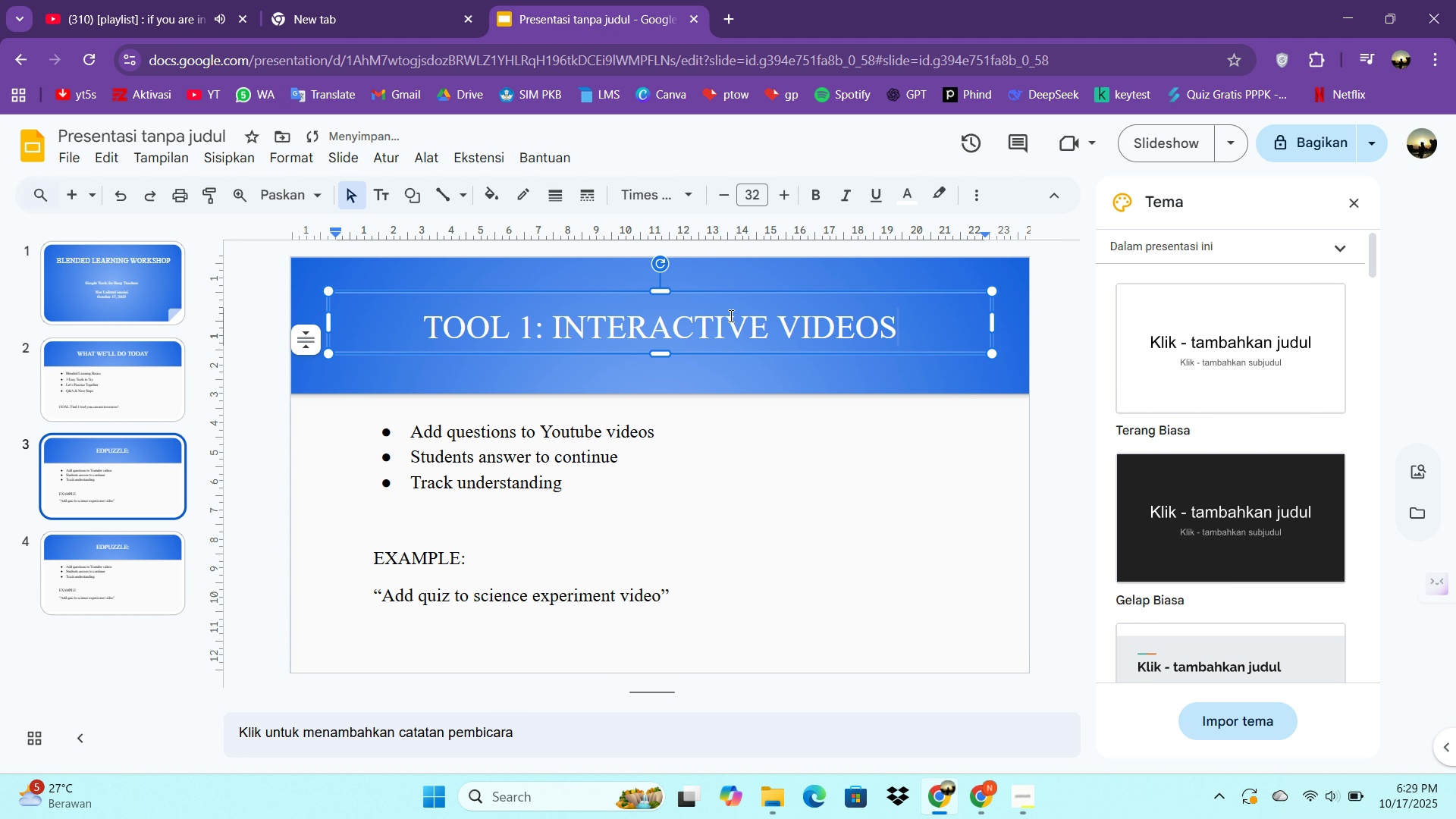 
left_click([606, 449])
 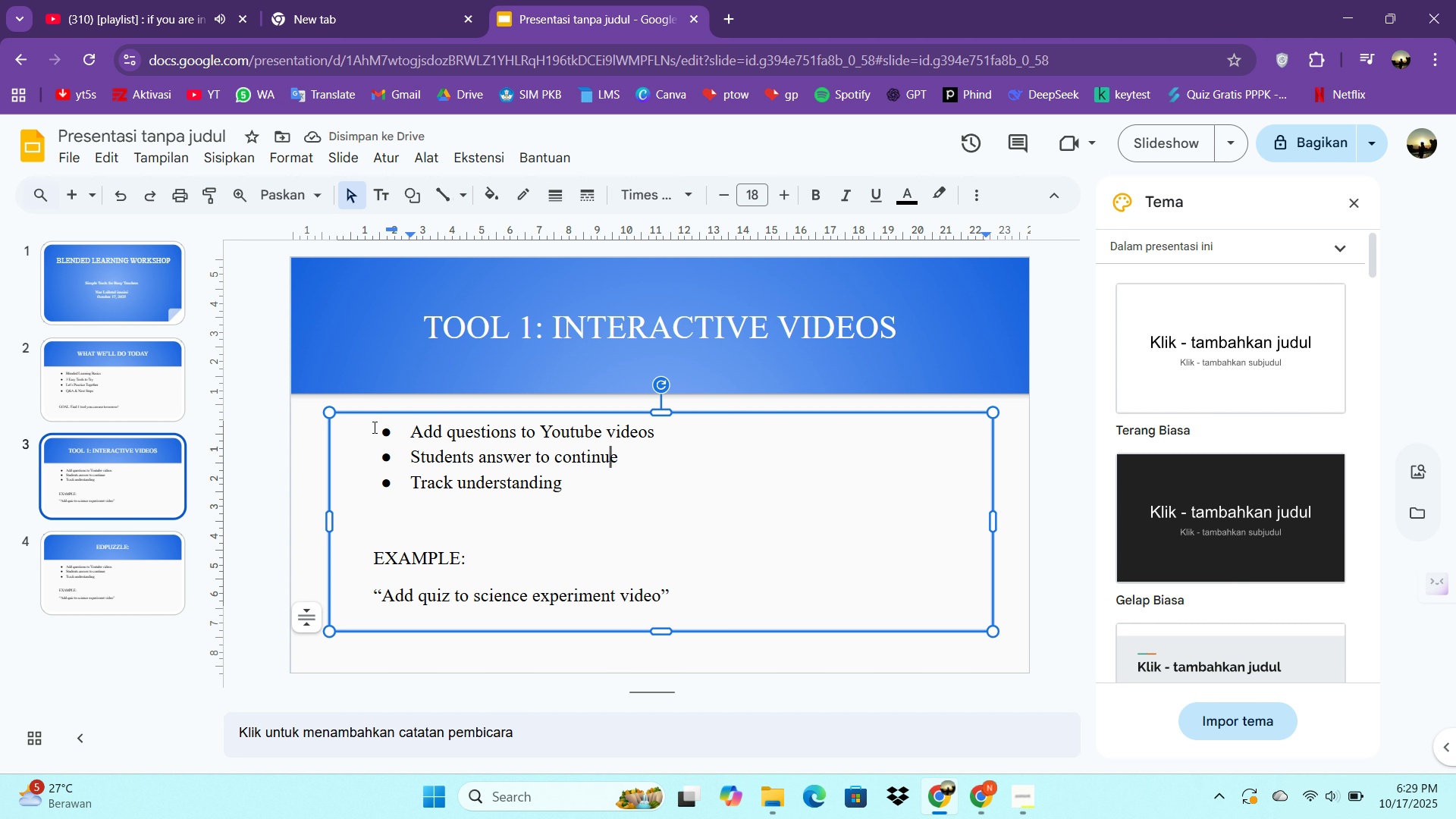 
left_click([374, 427])
 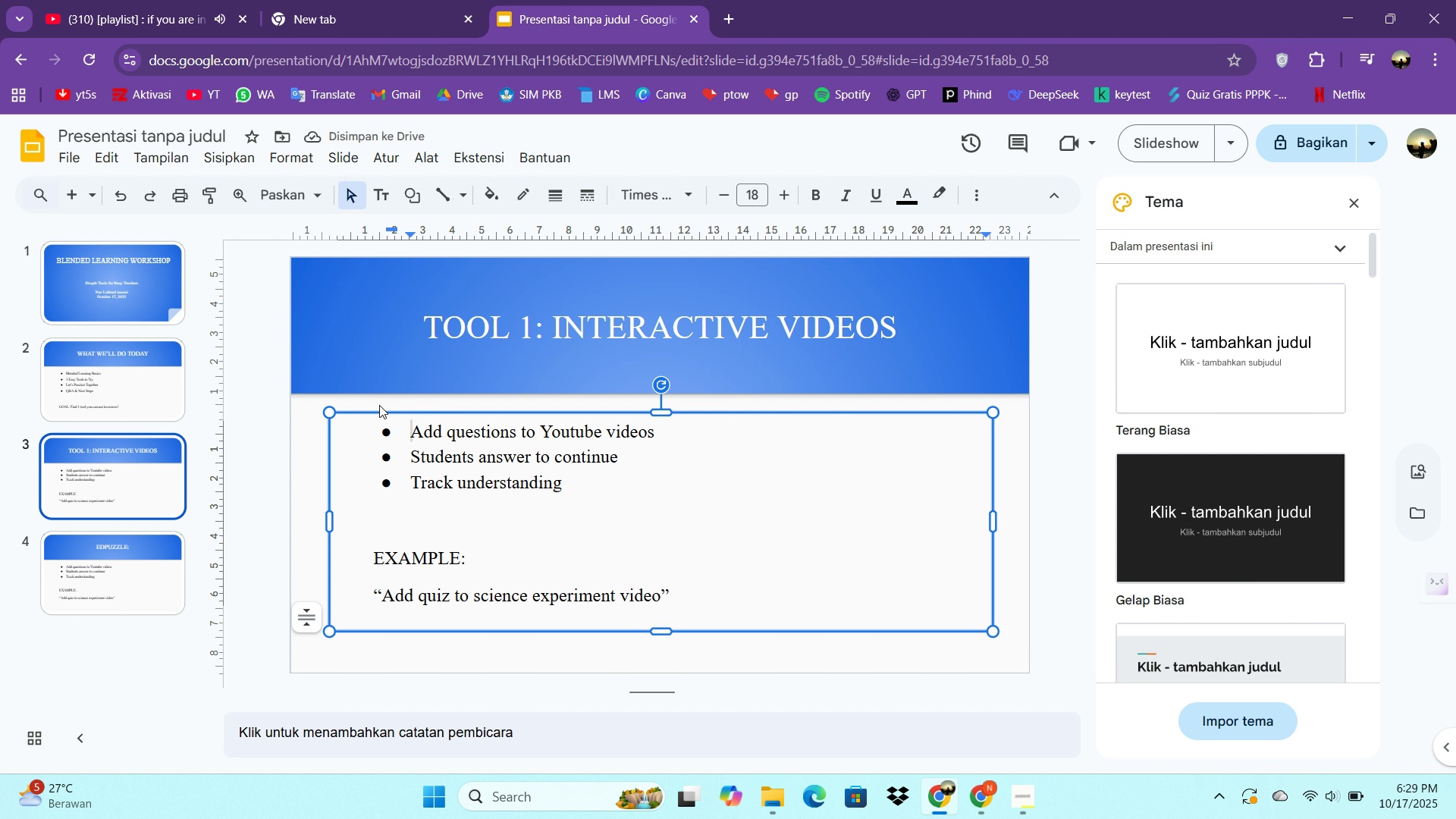 
key(Enter)
 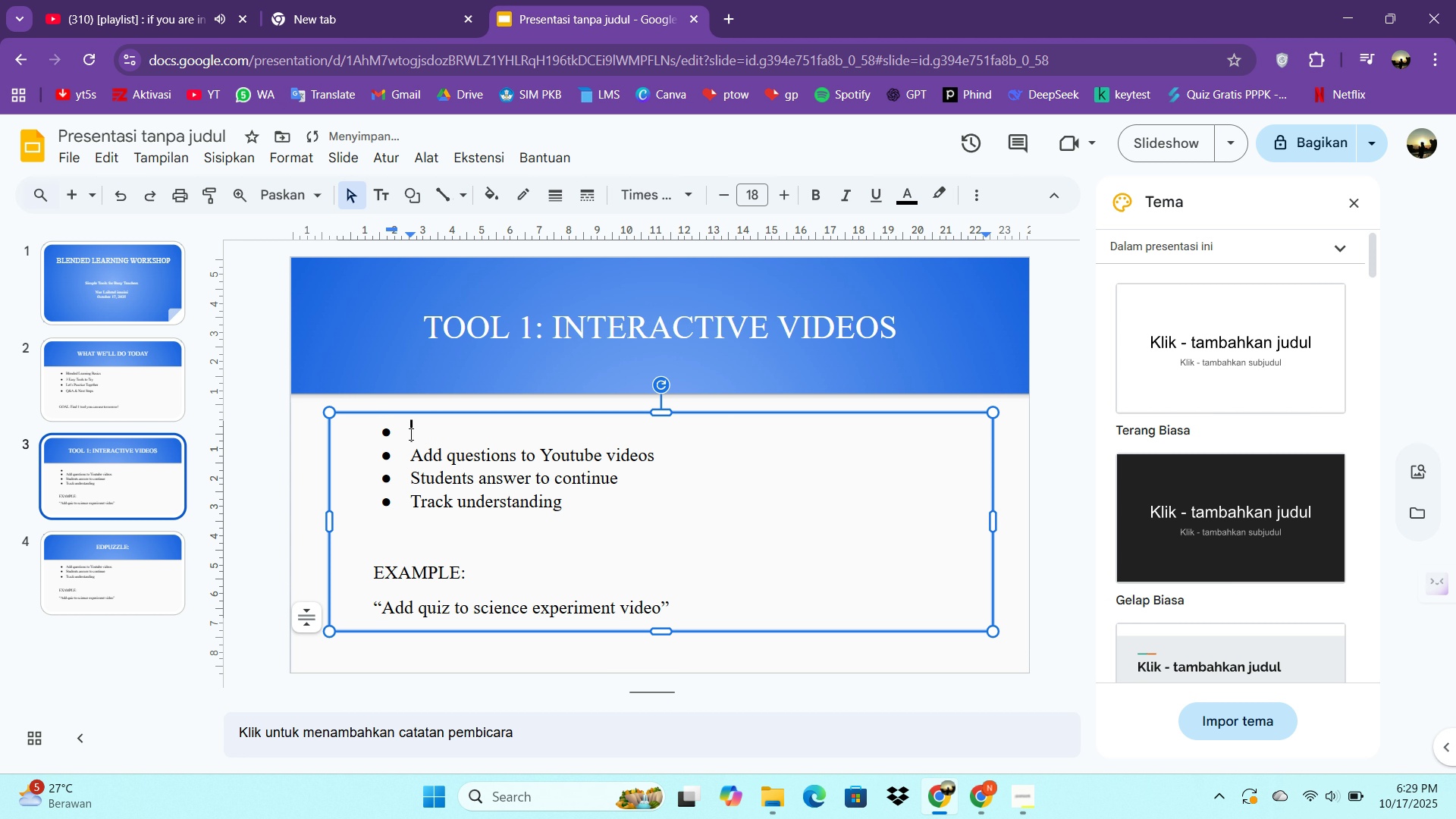 
key(Backspace)
key(Backspace)
key(Tab)
type(ED[)
key(Backspace)
type(PUZZLE:)
 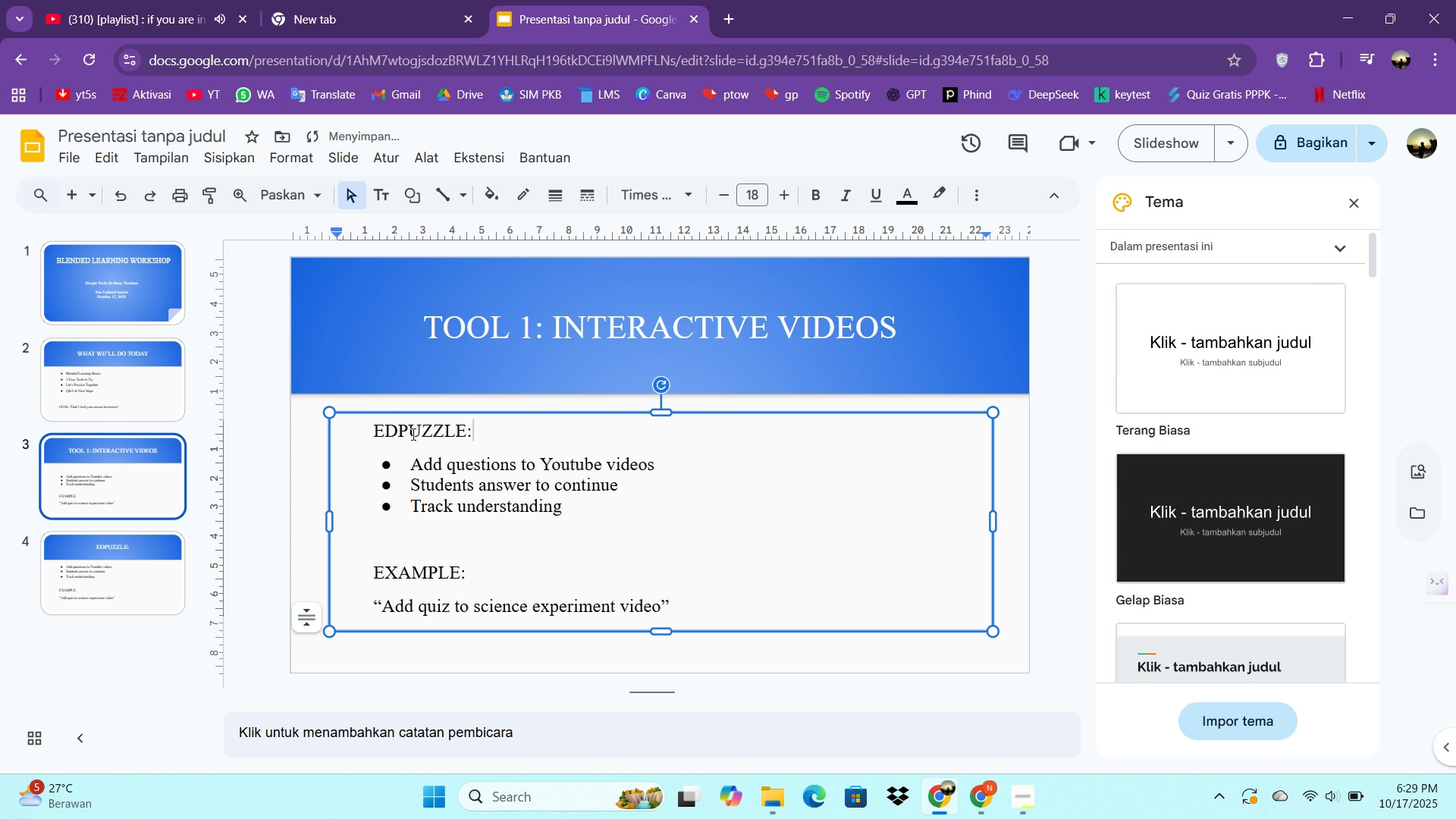 
key(Control+A)
 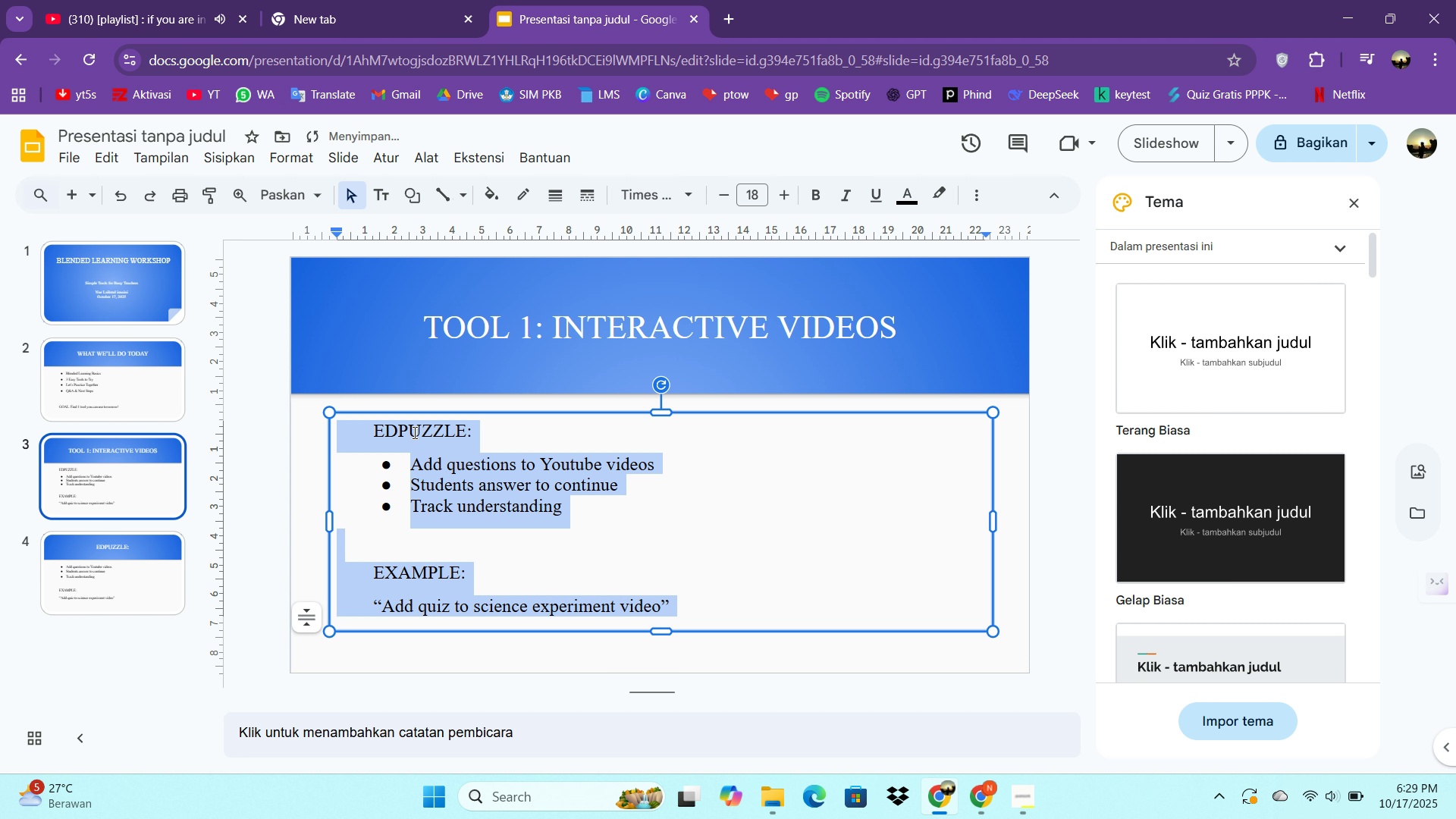 
left_click([413, 432])
 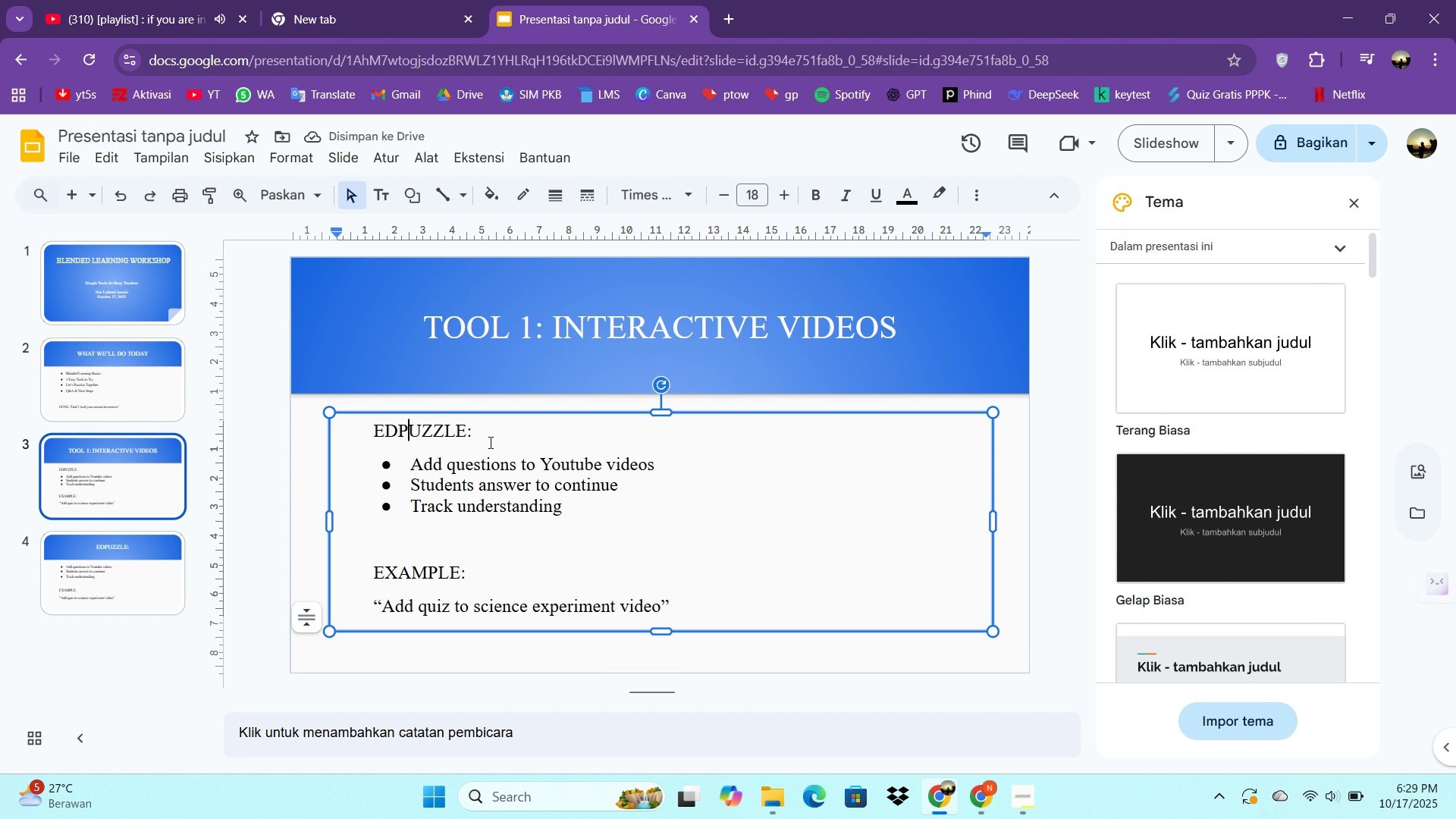 
left_click_drag(start_coordinate=[489, 442], to_coordinate=[372, 431])
 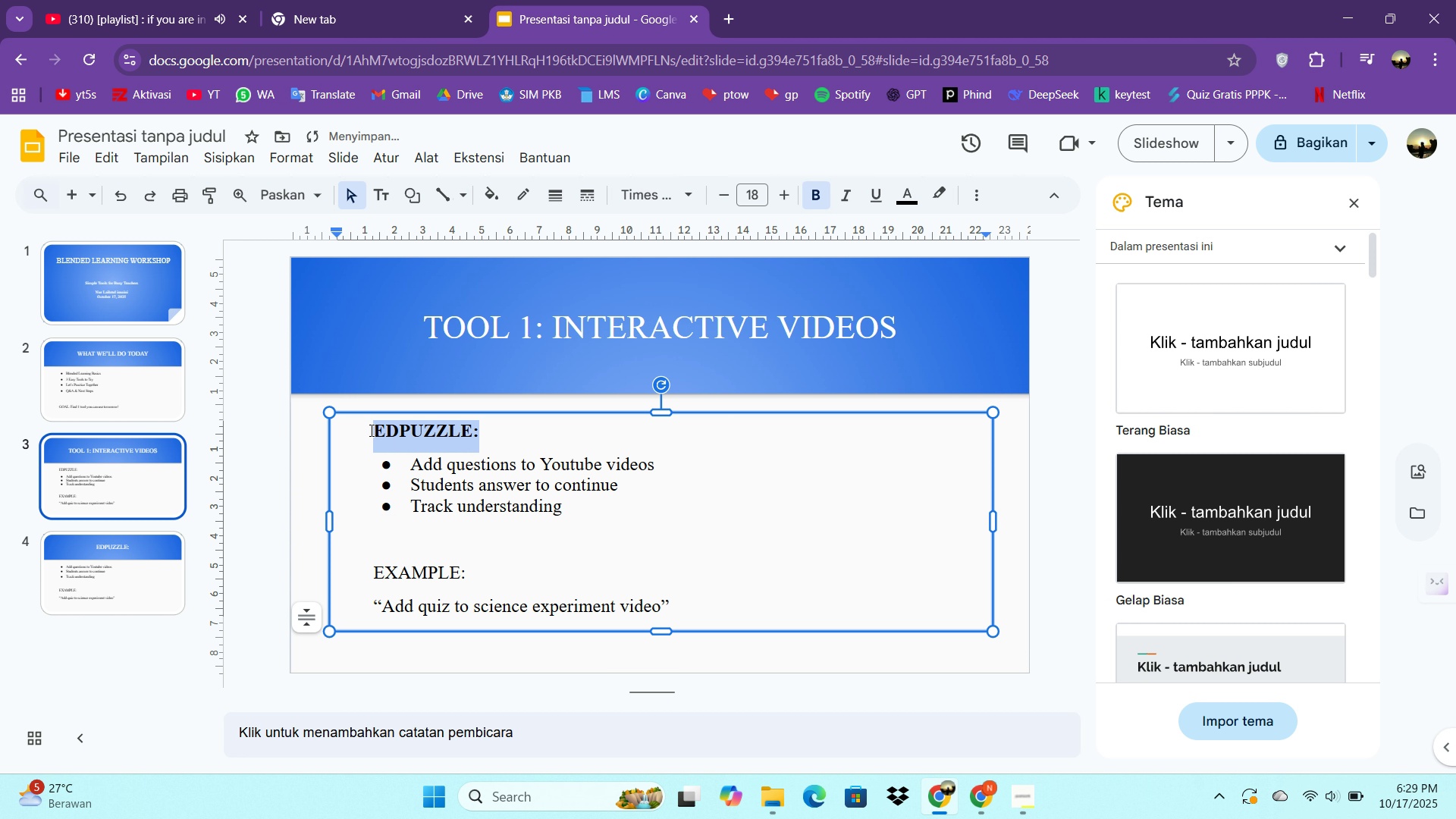 
key(Control+B)
 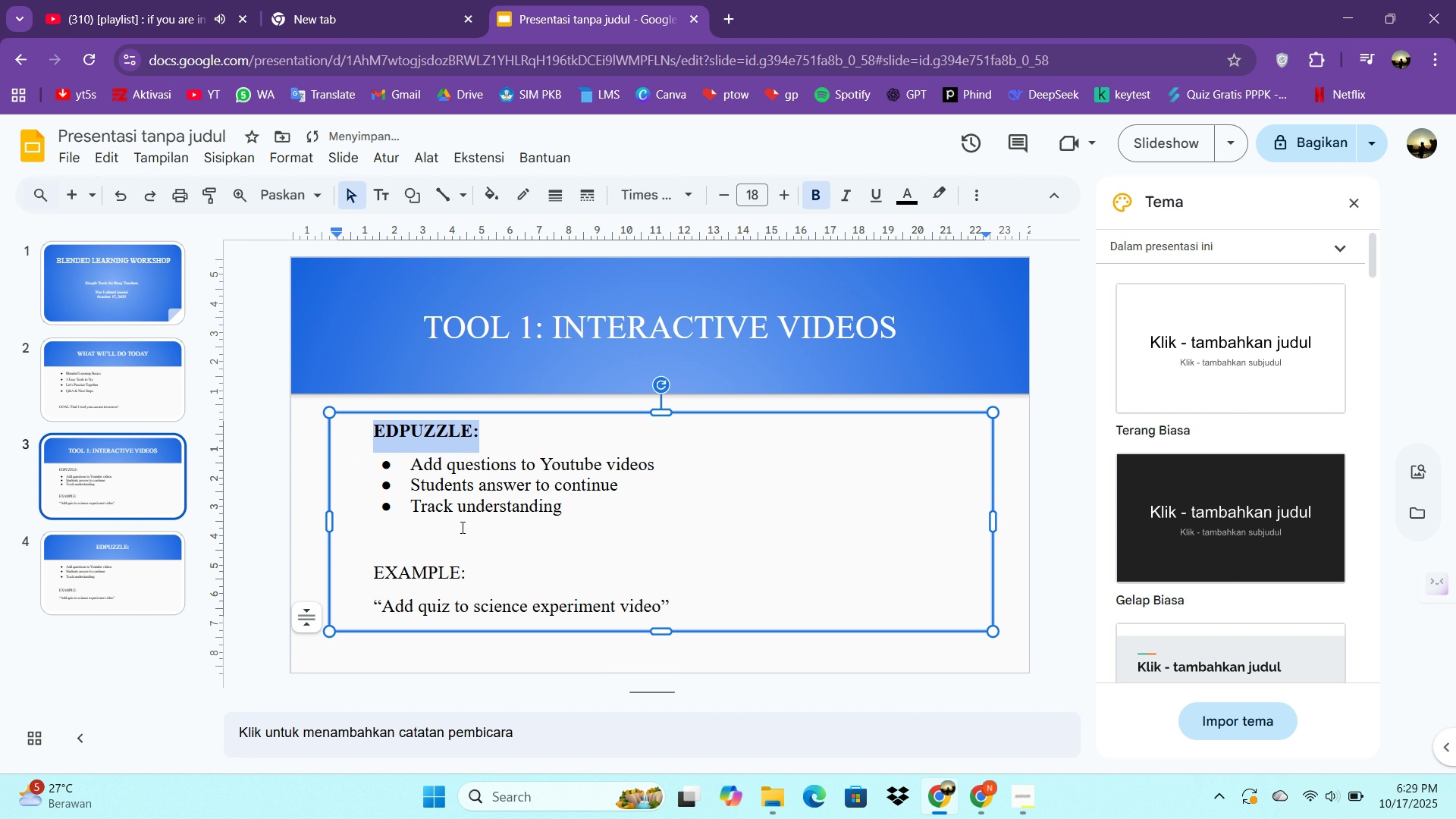 
left_click_drag(start_coordinate=[626, 513], to_coordinate=[364, 460])
 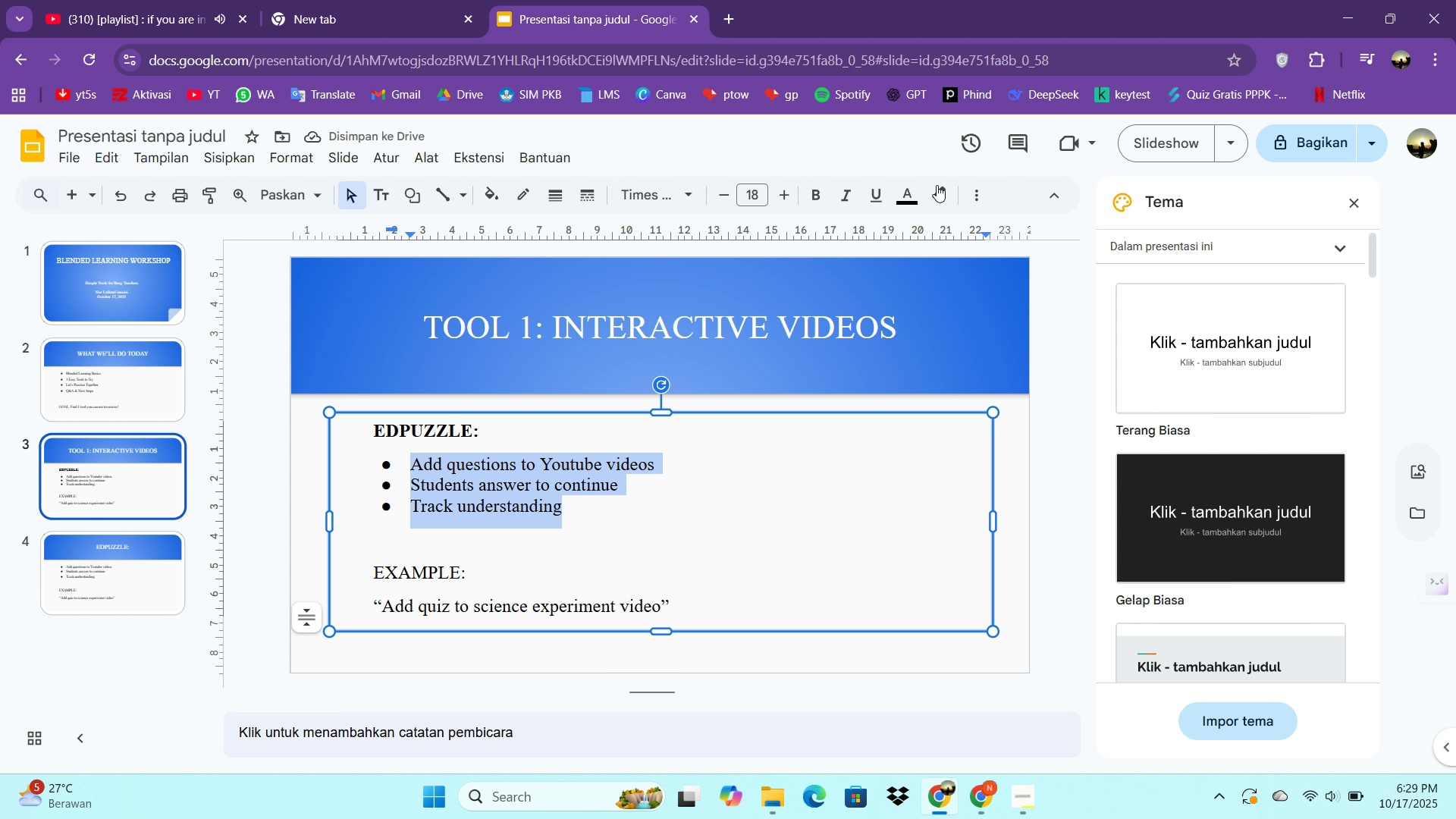 
left_click([970, 192])
 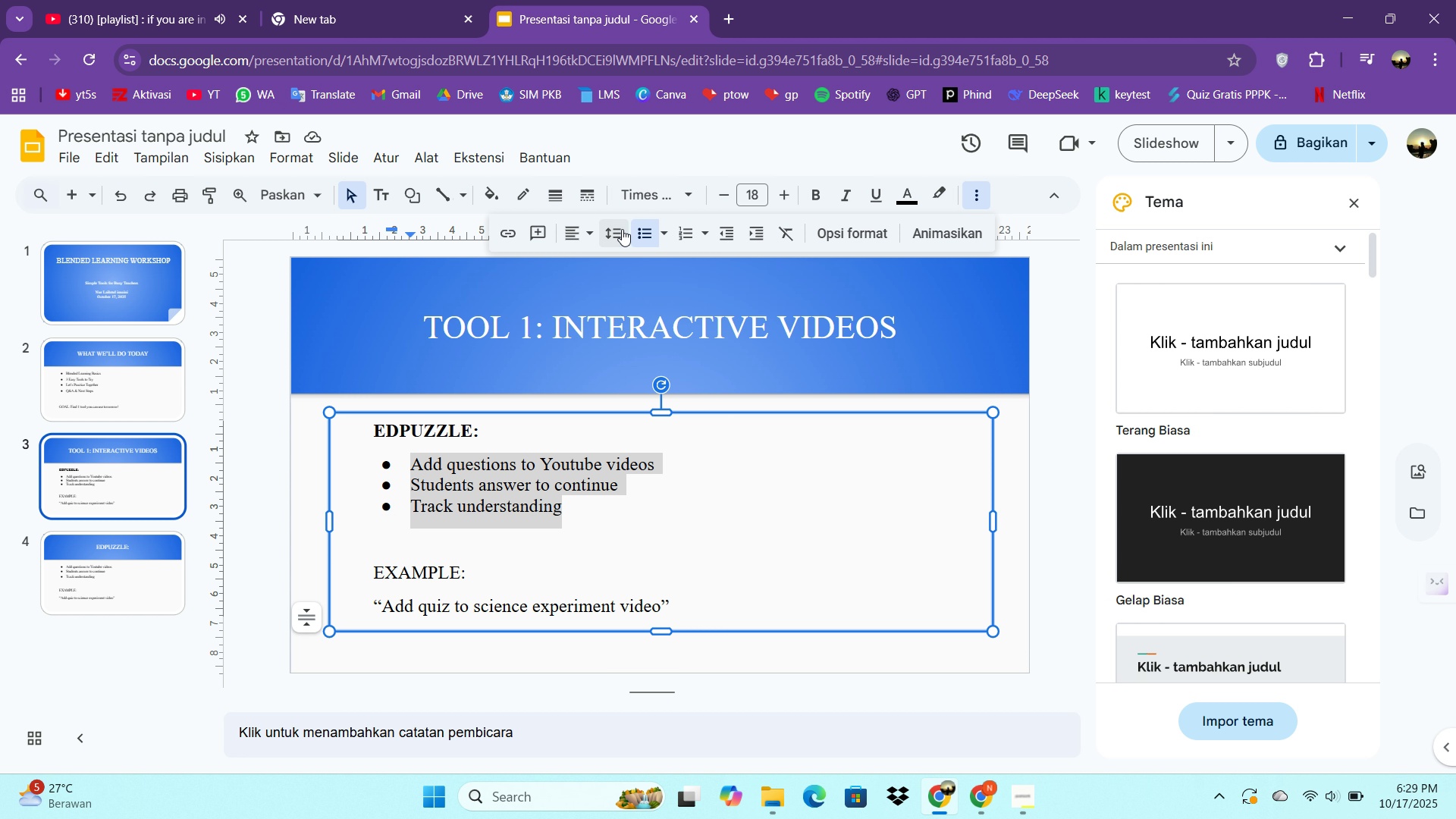 
left_click([618, 228])
 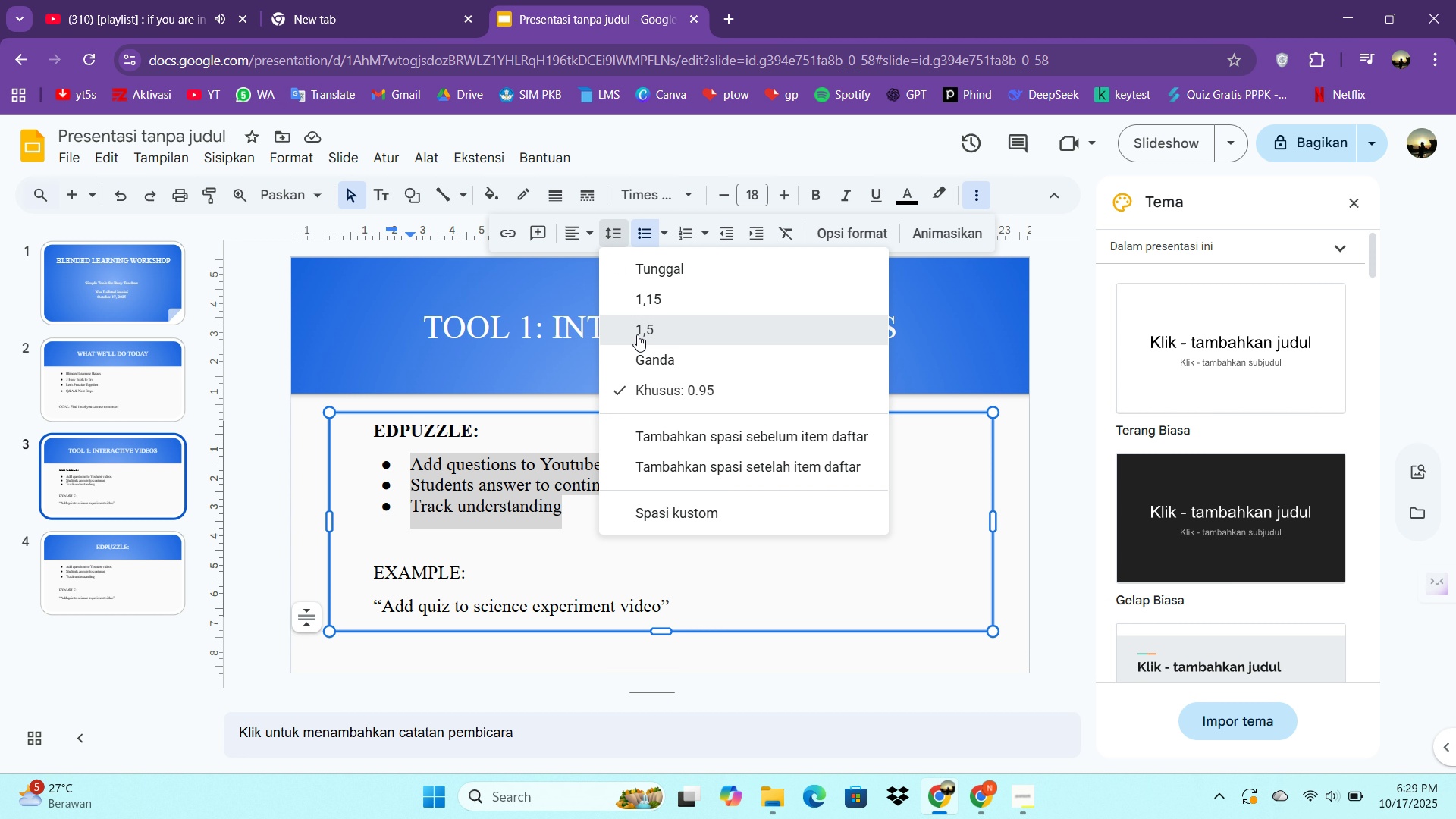 
left_click([637, 334])
 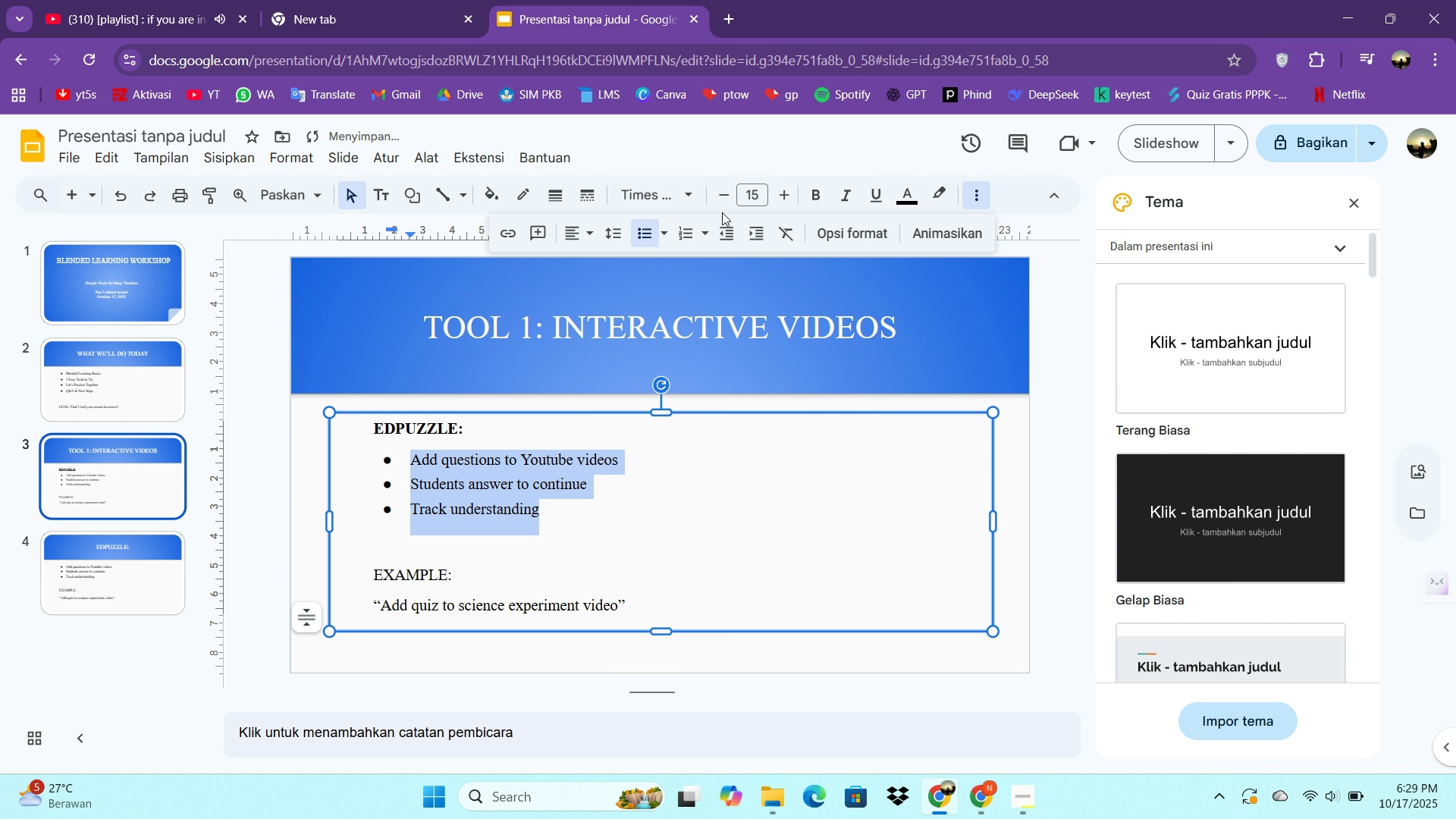 
left_click([782, 199])
 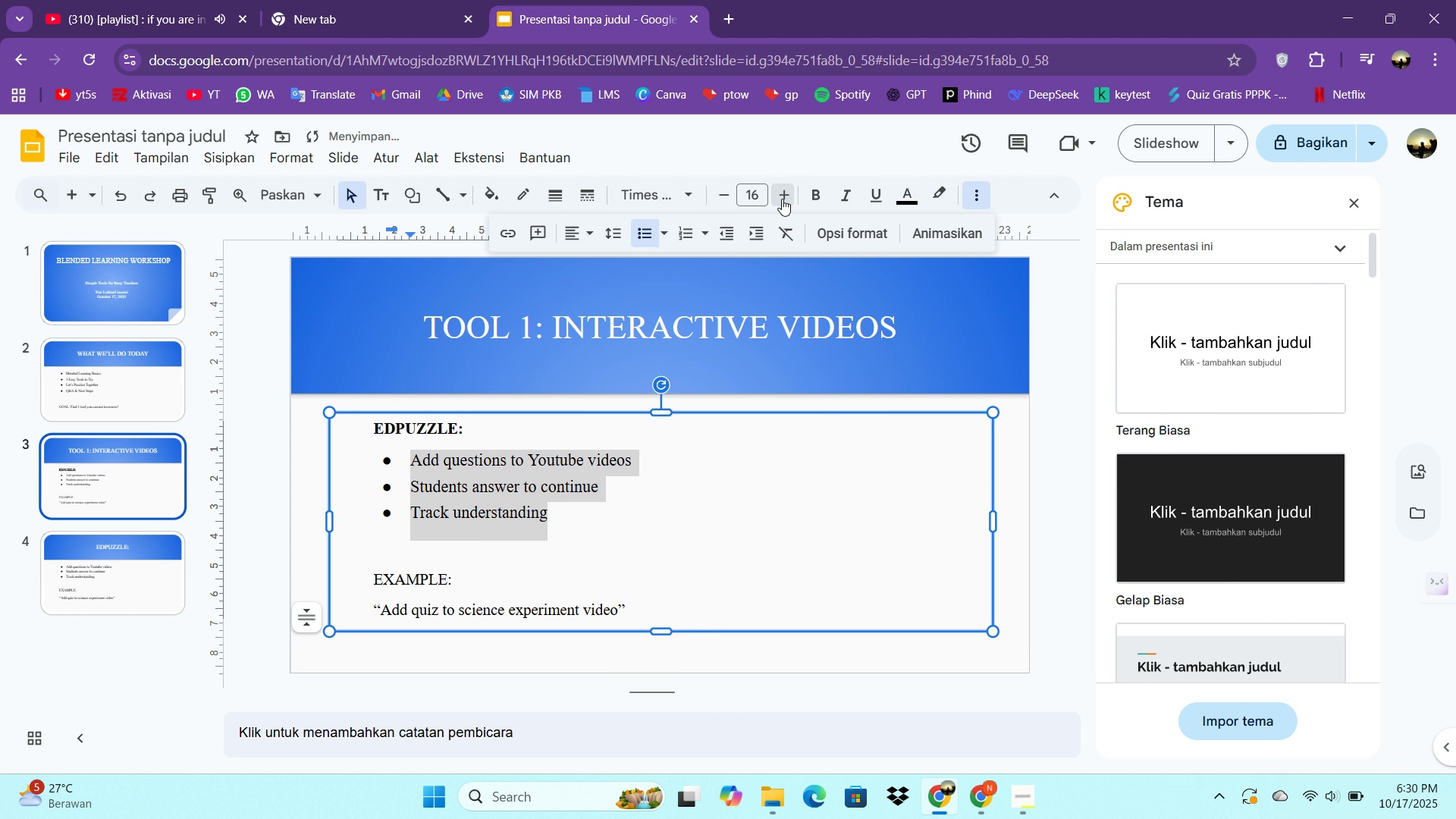 
left_click([782, 199])
 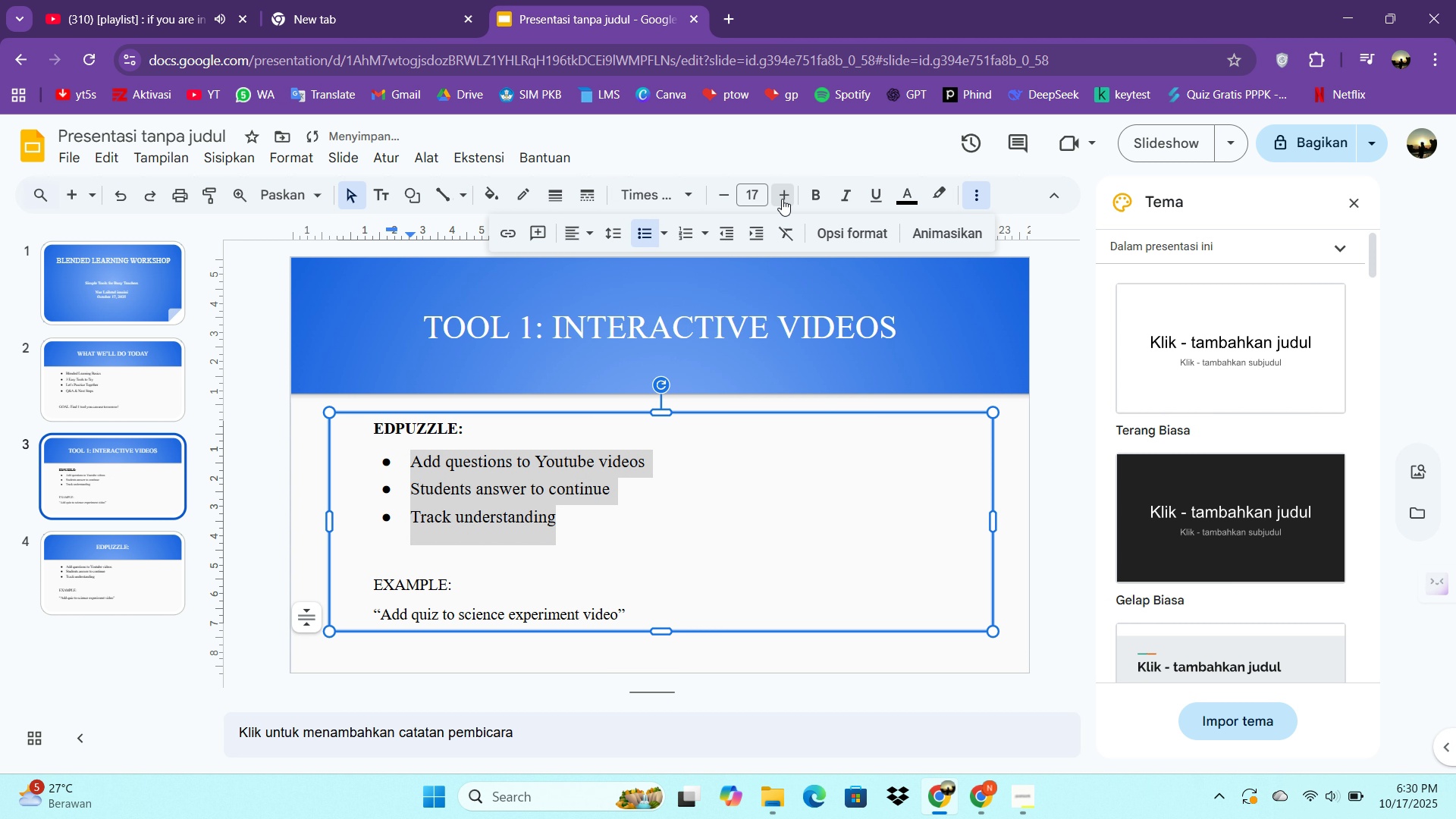 
left_click([782, 199])
 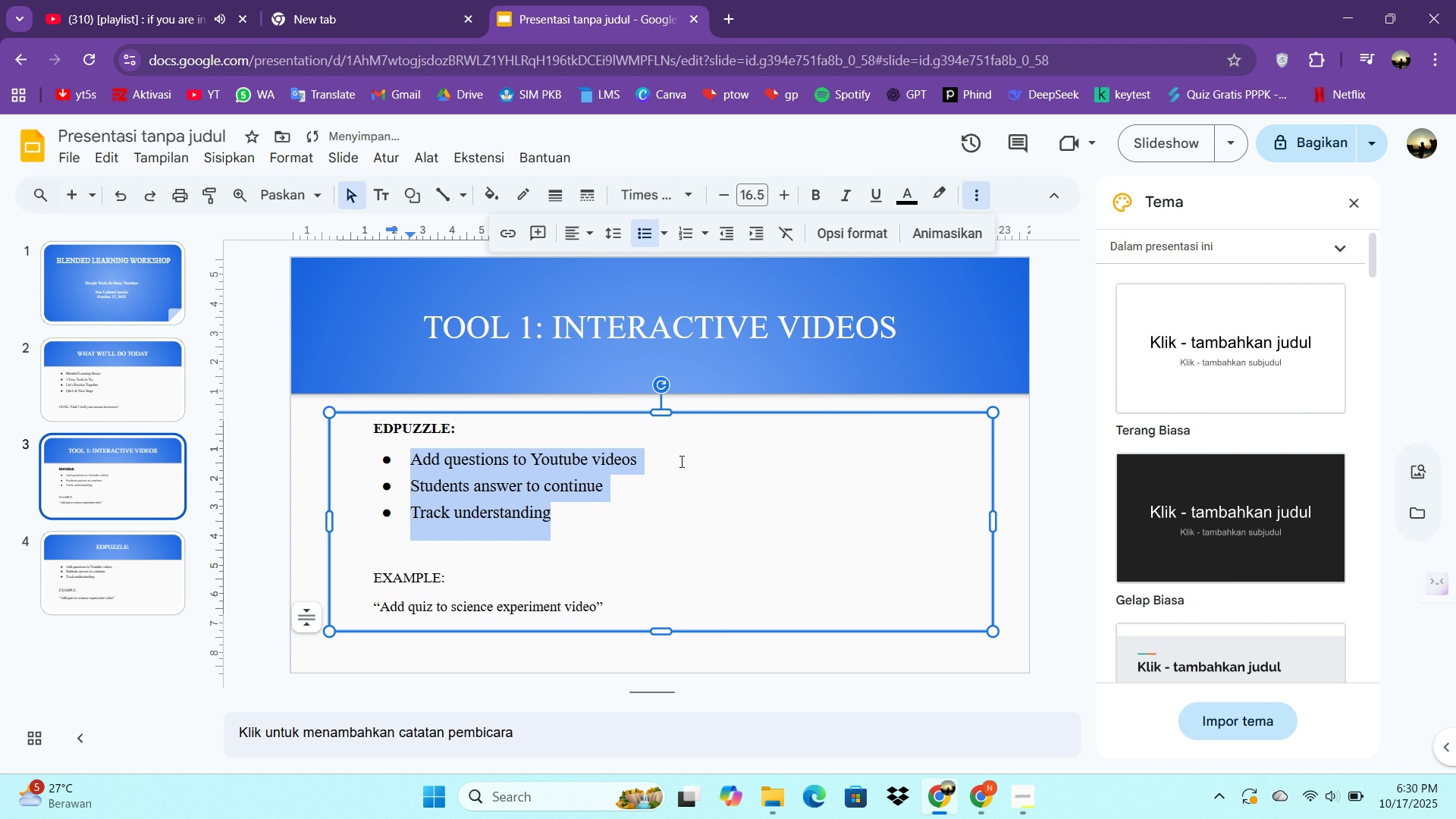 
key(Control+A)
 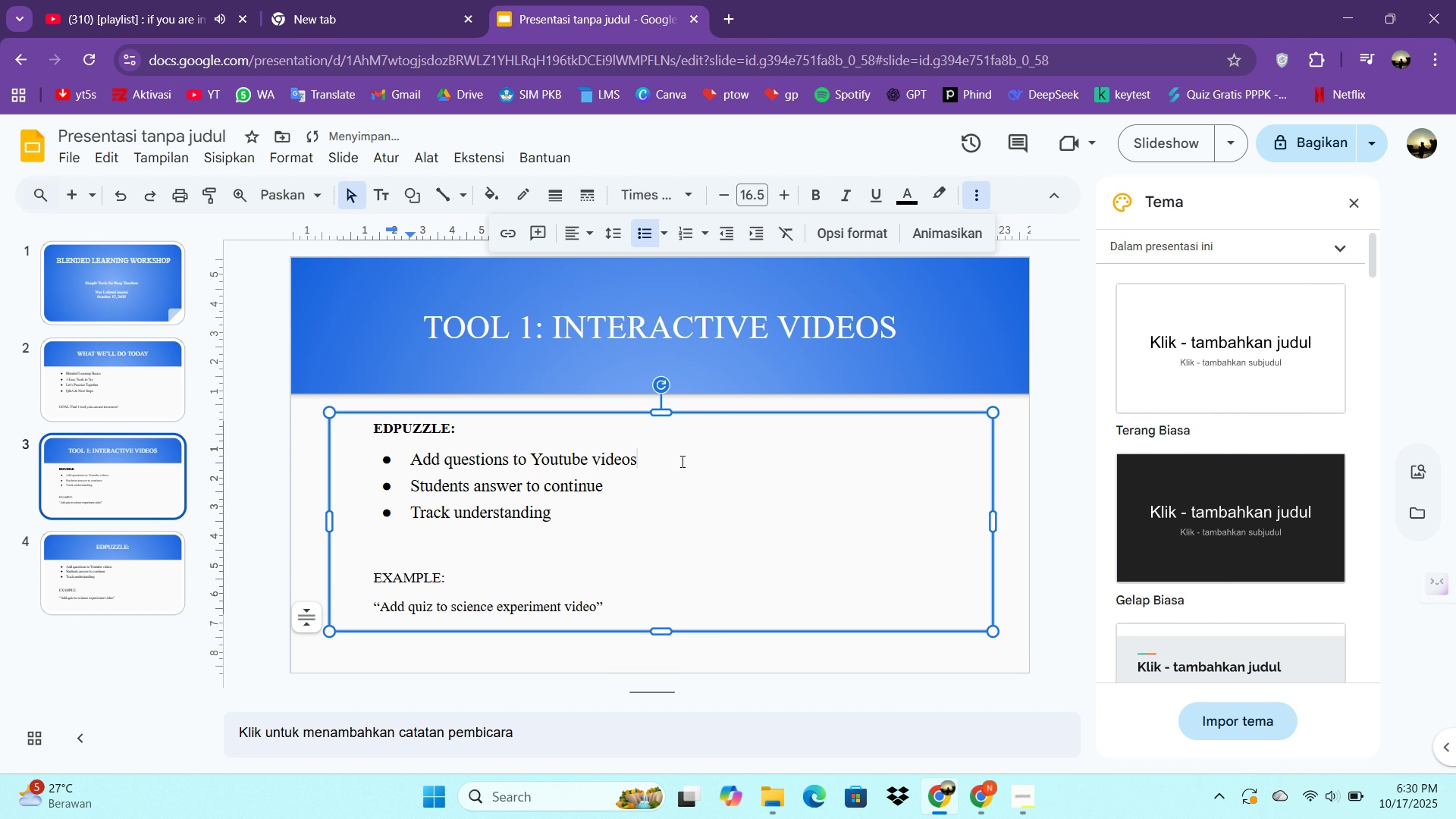 
key(Control+CapsLock)
 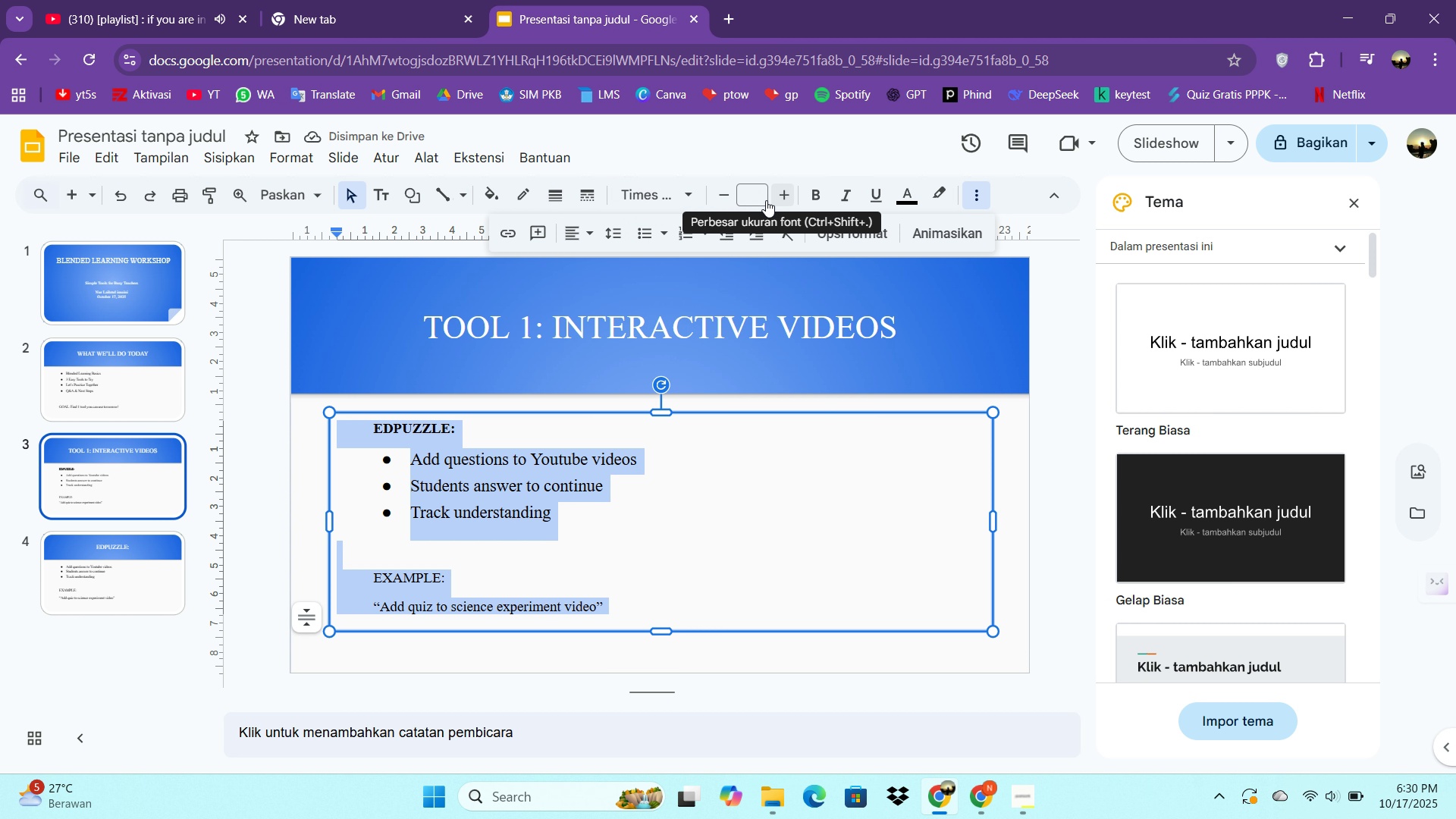 
left_click([751, 196])
 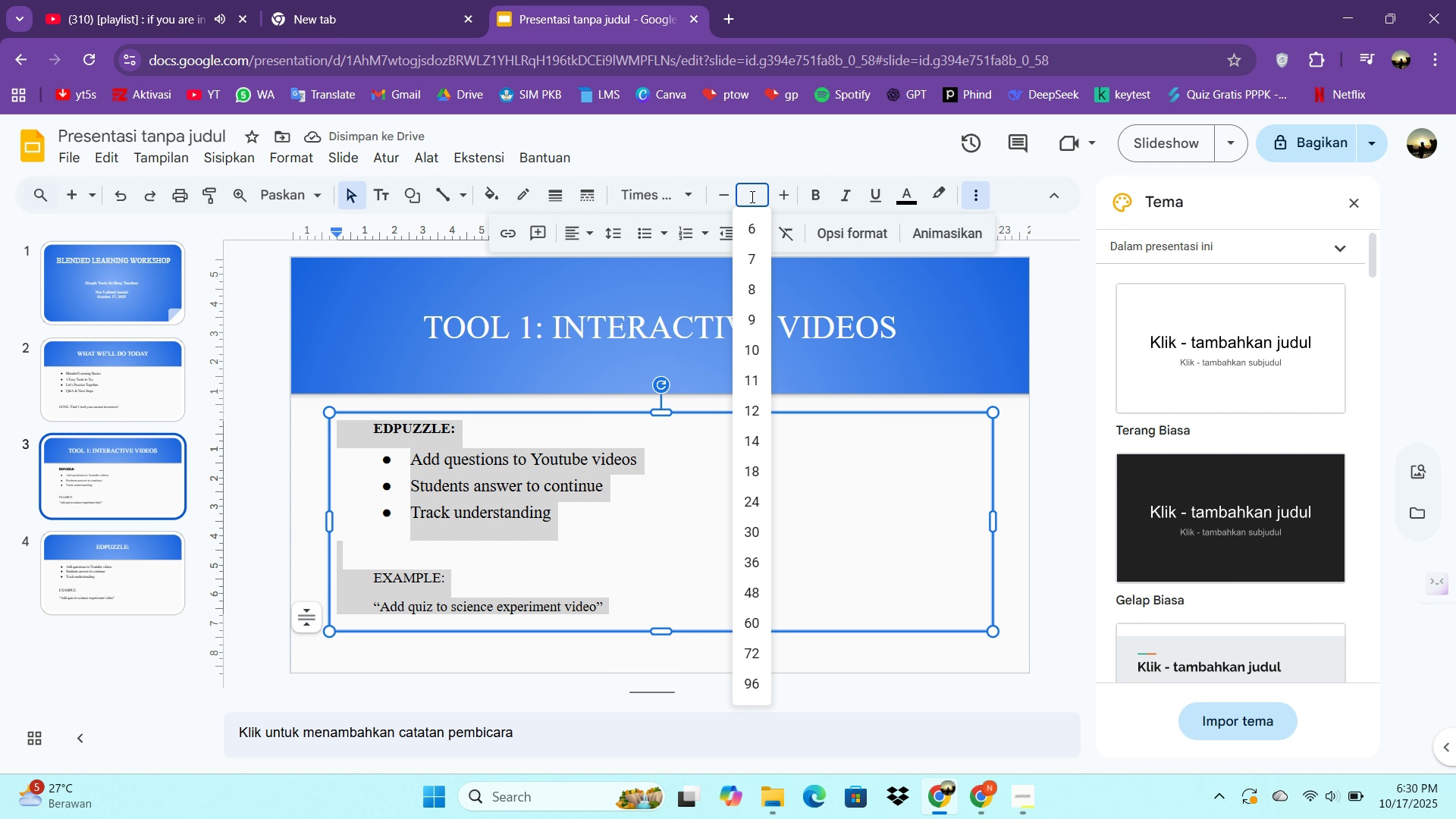 
type(18)
 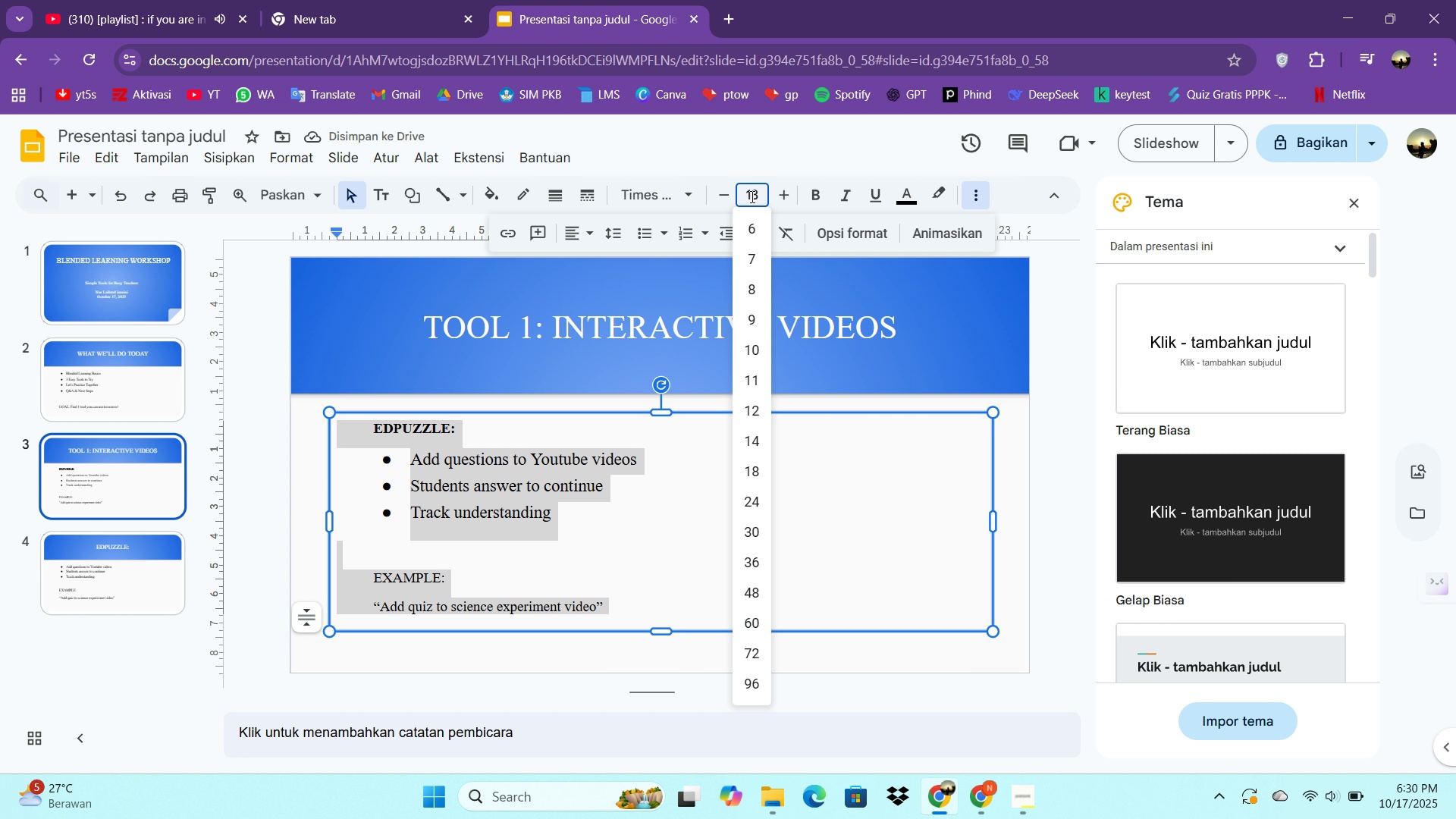 
key(Enter)
 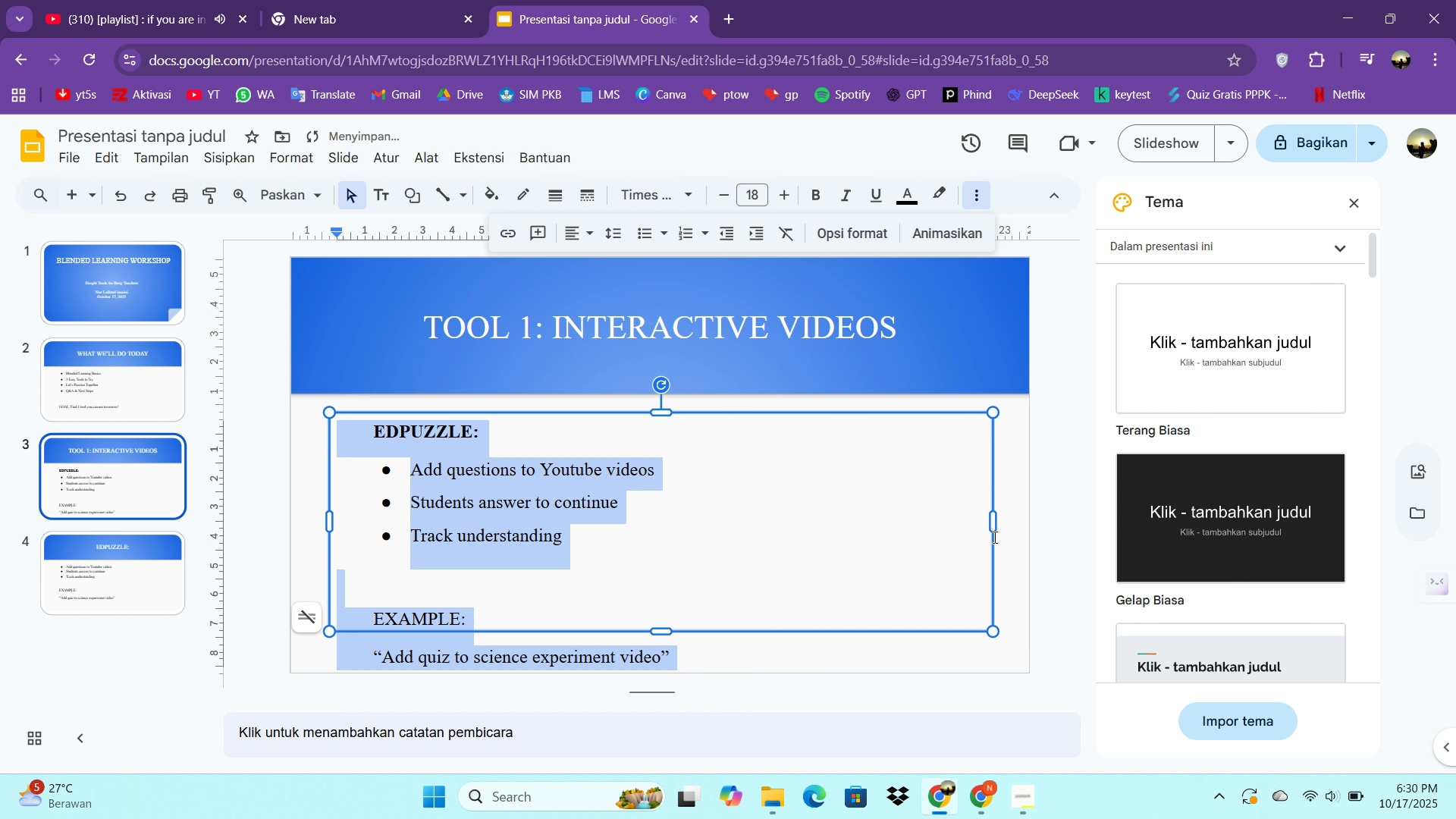 
left_click([1040, 545])
 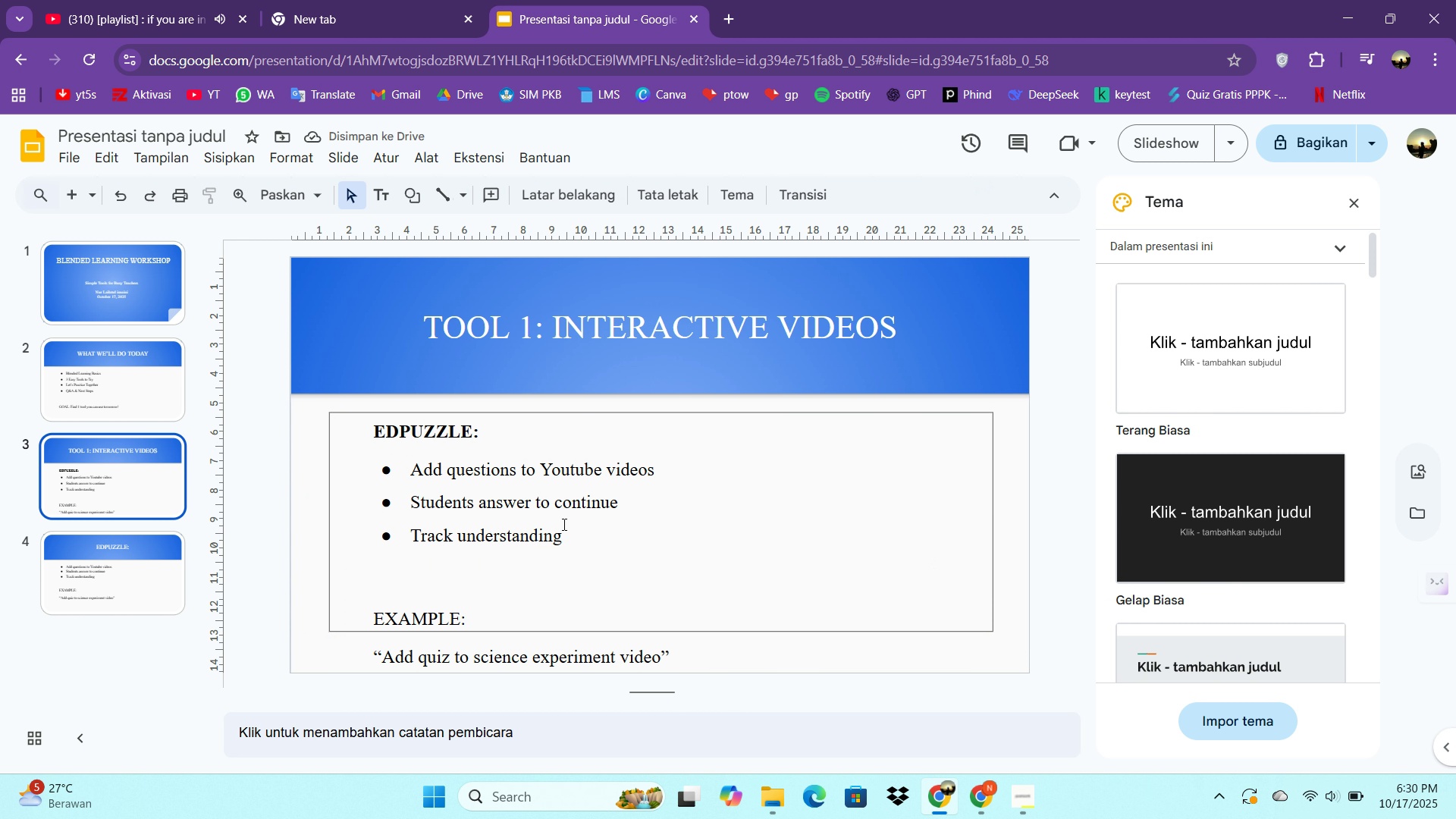 
left_click([563, 524])
 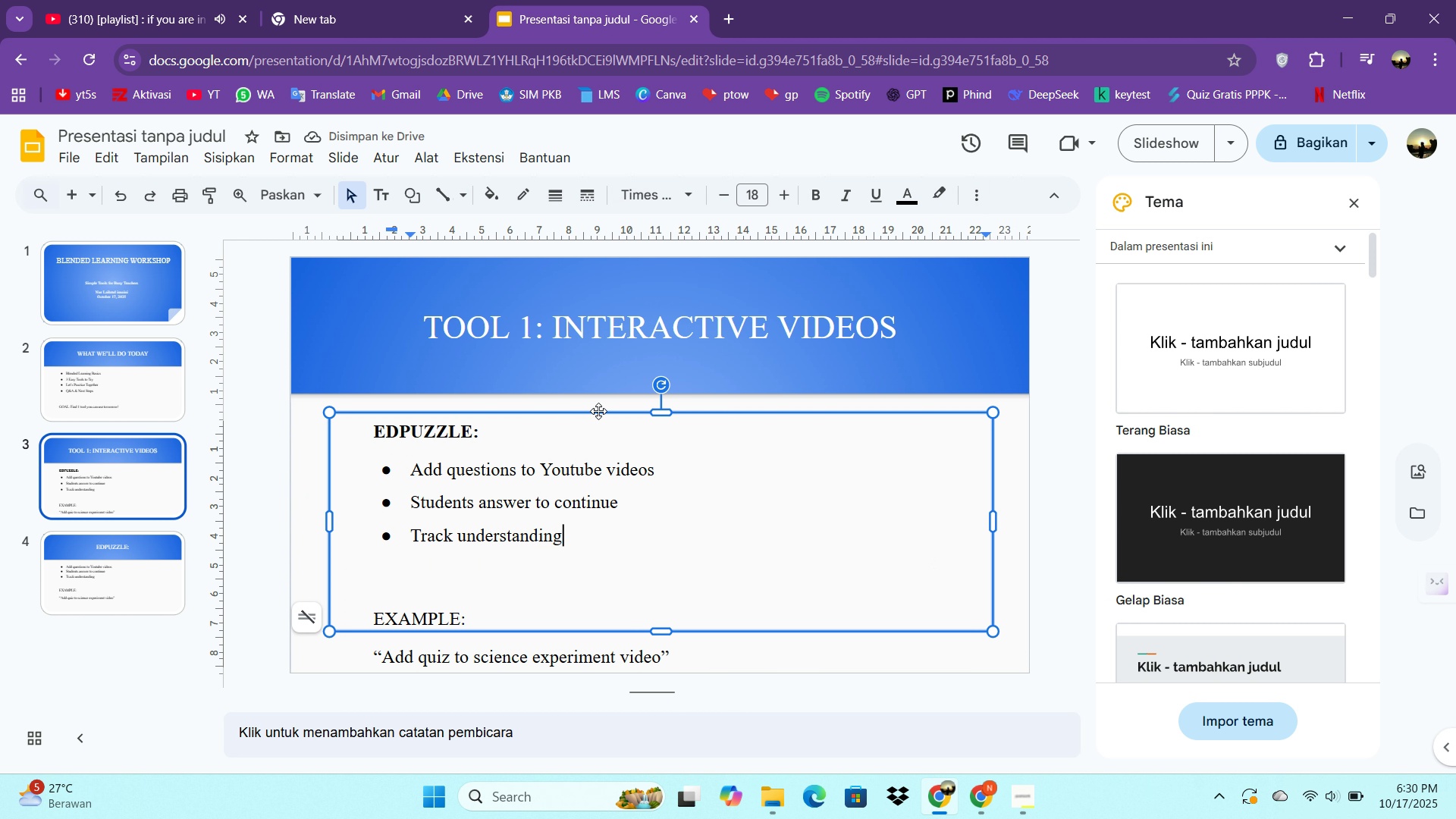 
left_click_drag(start_coordinate=[599, 411], to_coordinate=[598, 400])
 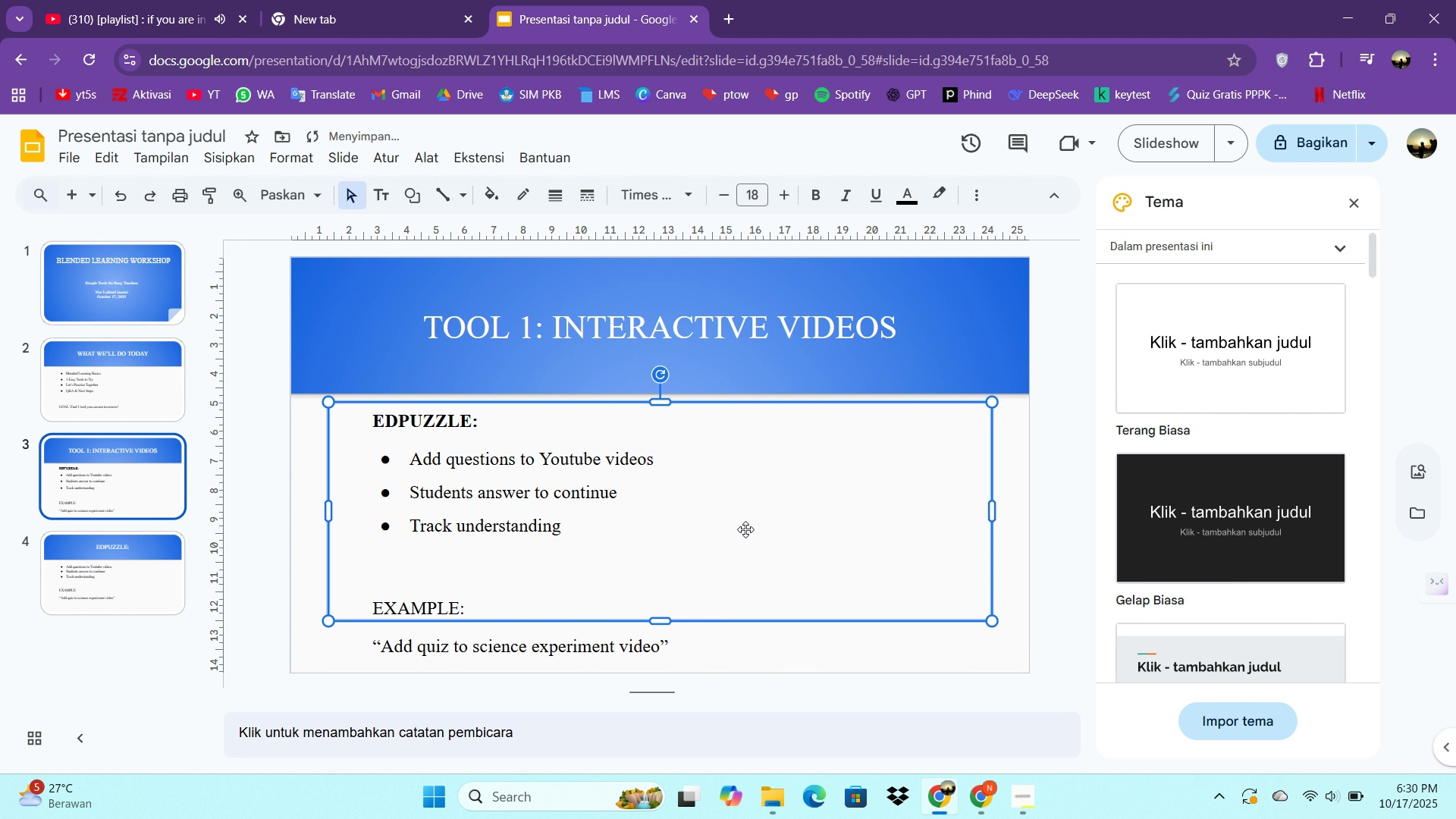 
left_click_drag(start_coordinate=[650, 616], to_coordinate=[652, 628])
 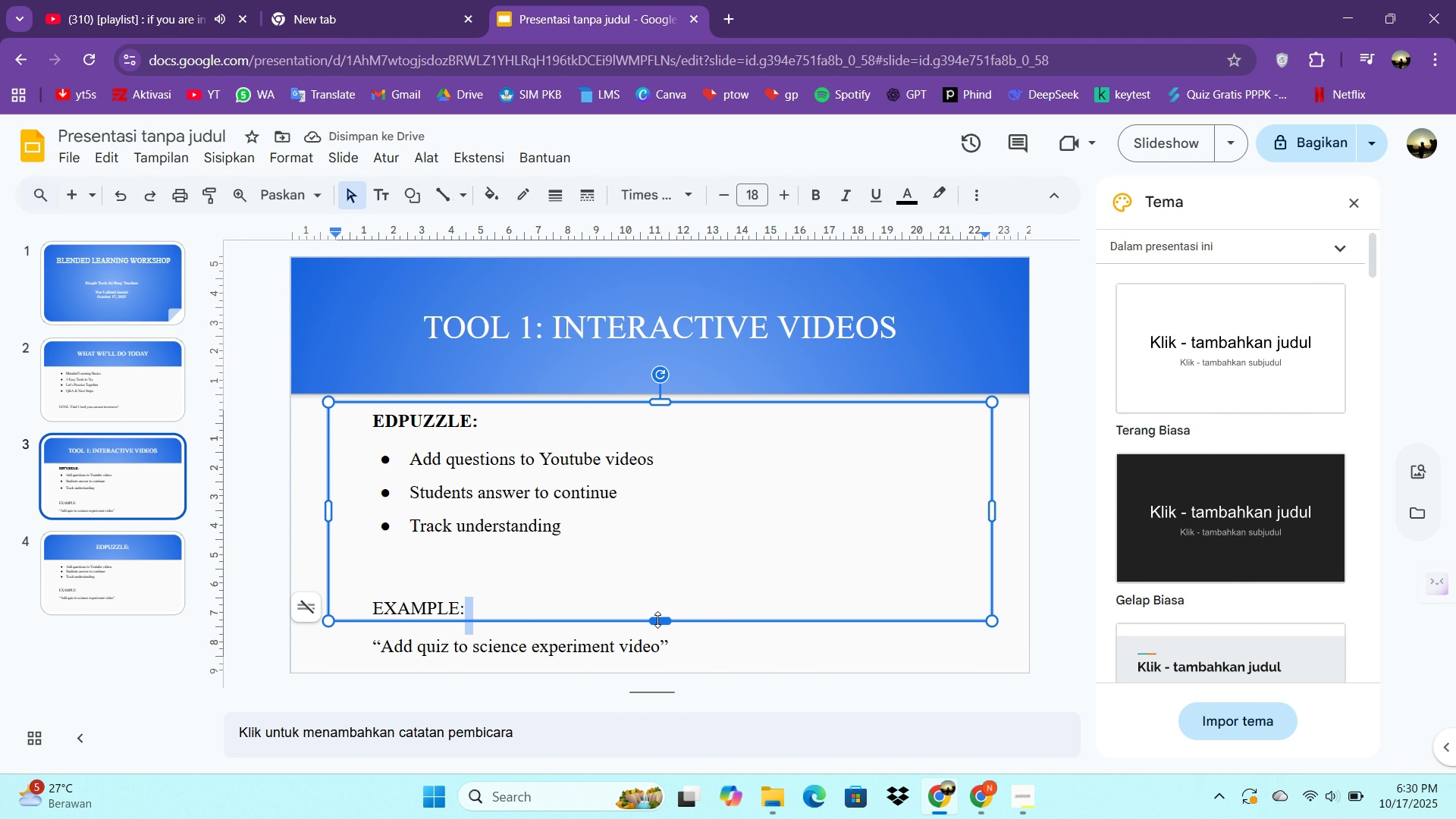 
left_click_drag(start_coordinate=[657, 619], to_coordinate=[656, 654])
 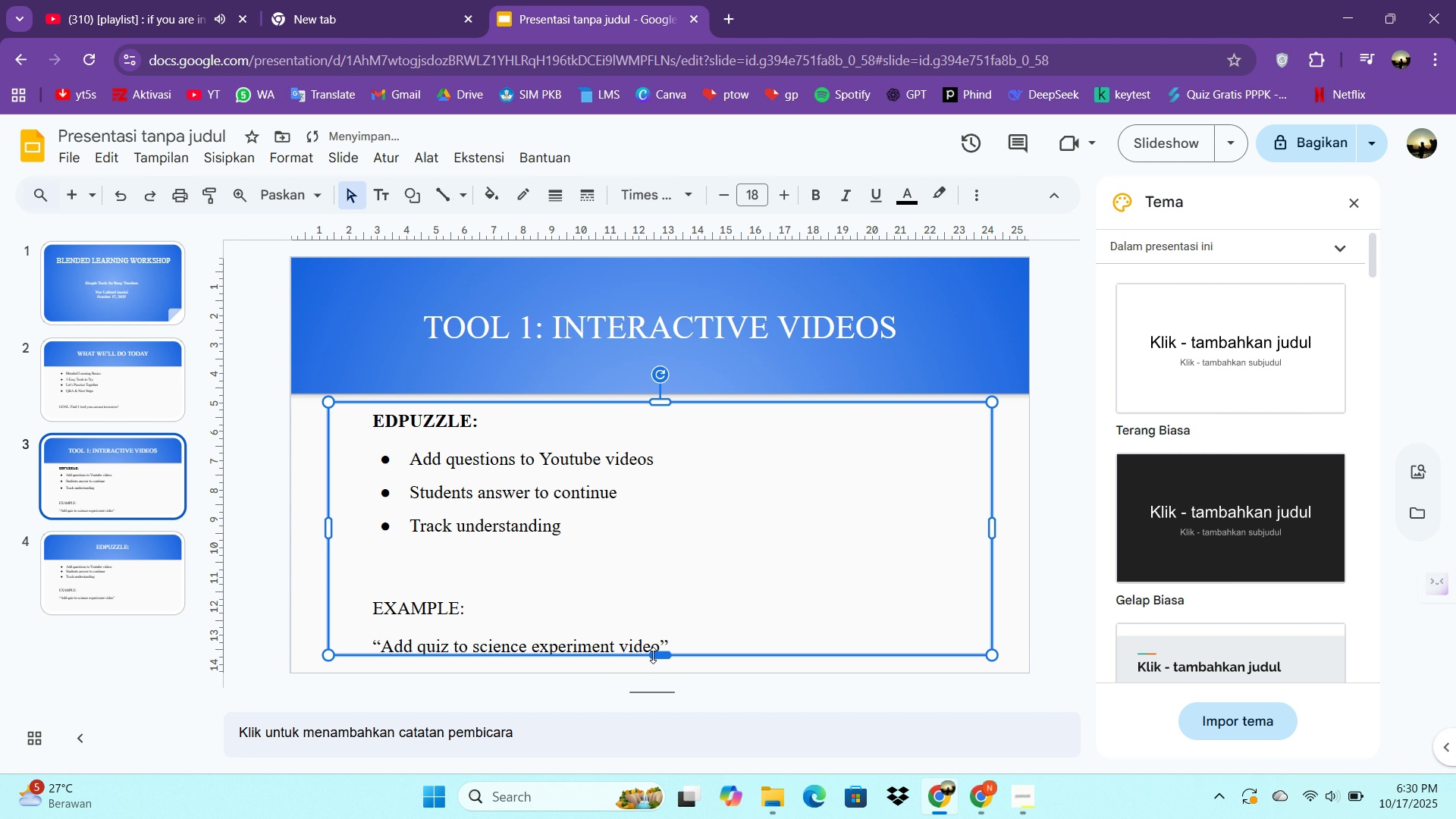 
left_click_drag(start_coordinate=[653, 655], to_coordinate=[654, 663])
 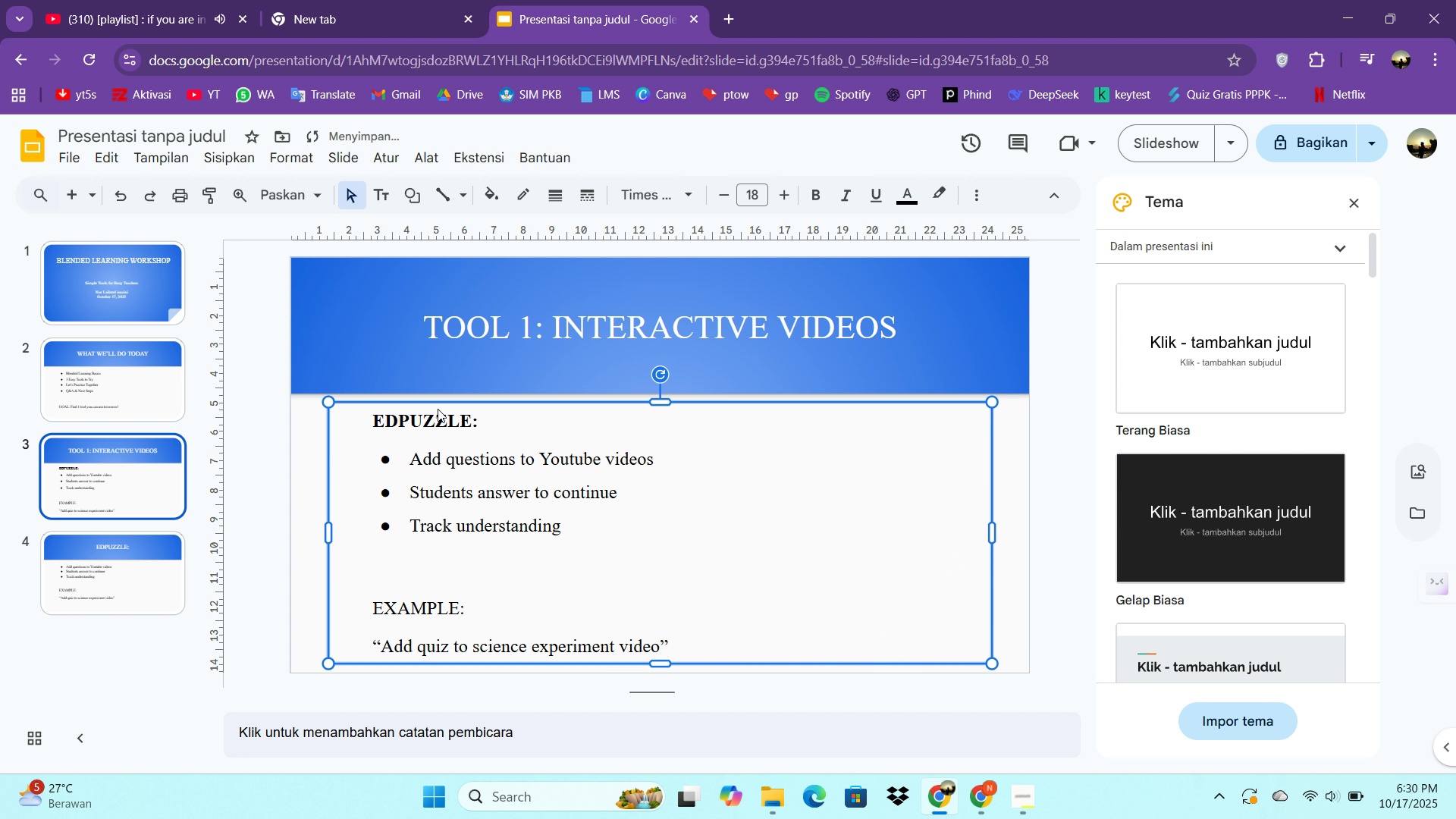 
left_click_drag(start_coordinate=[457, 403], to_coordinate=[488, 403])
 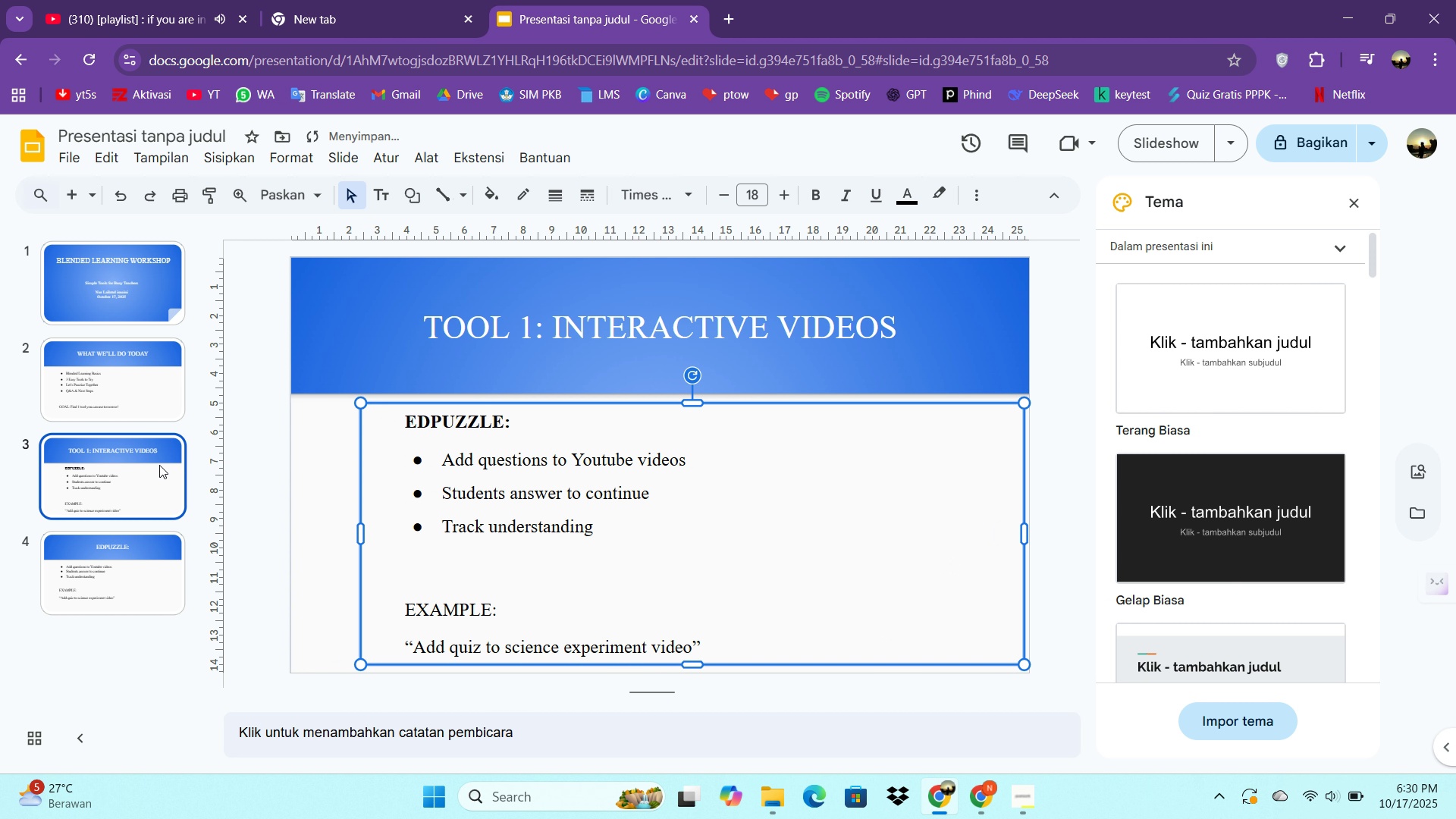 
left_click([147, 472])
 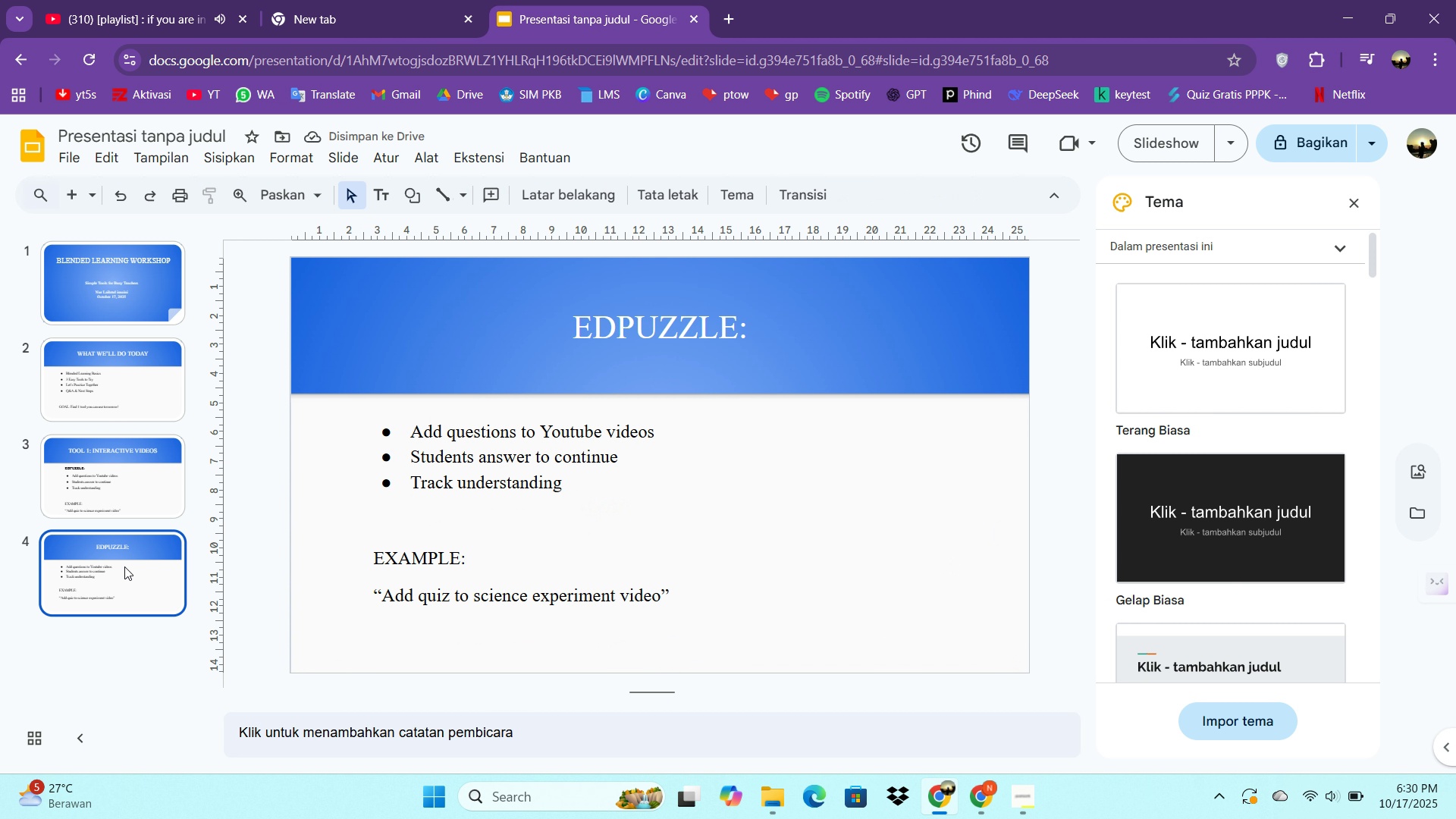 
left_click([124, 566])
 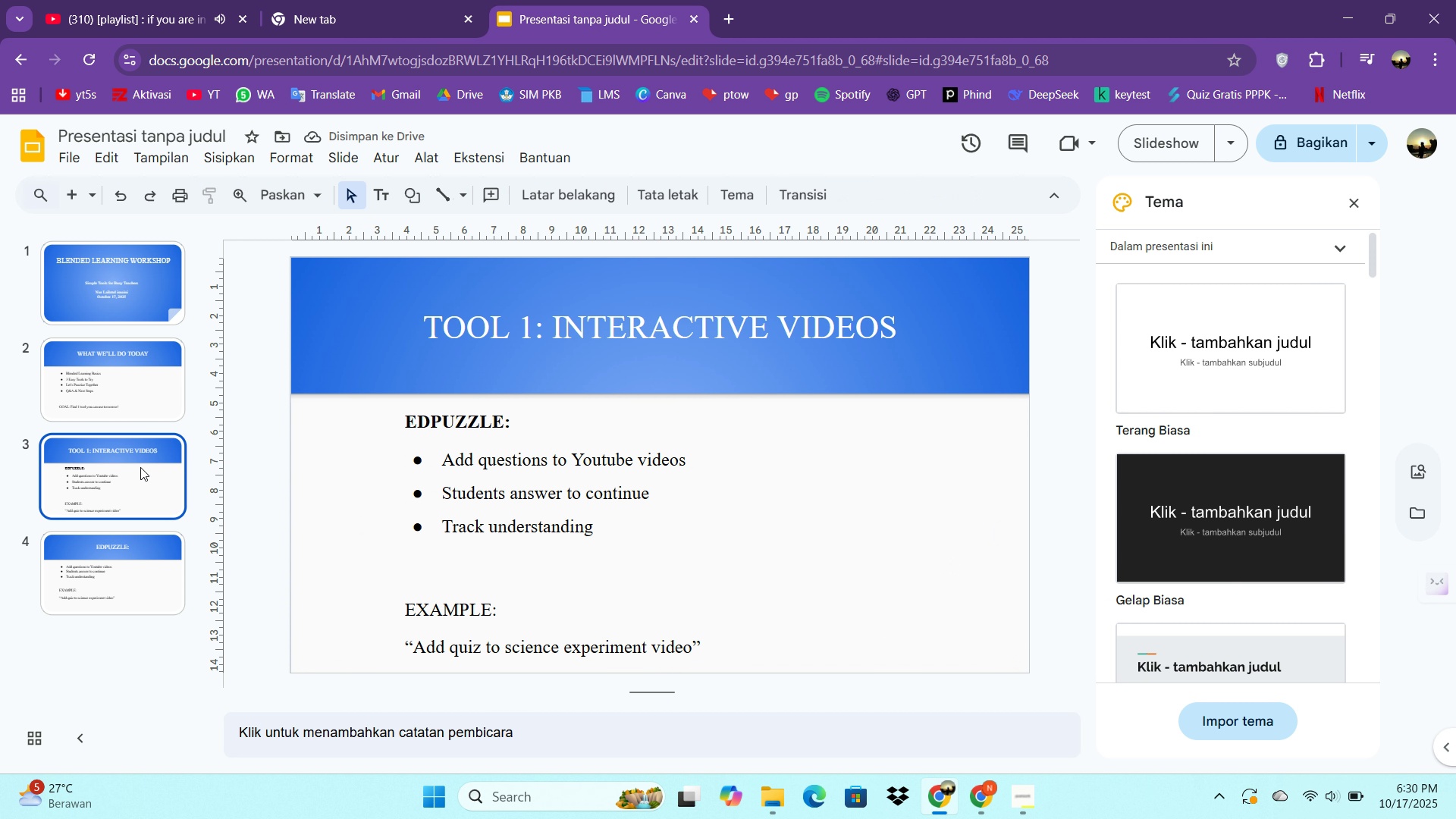 
left_click([140, 467])
 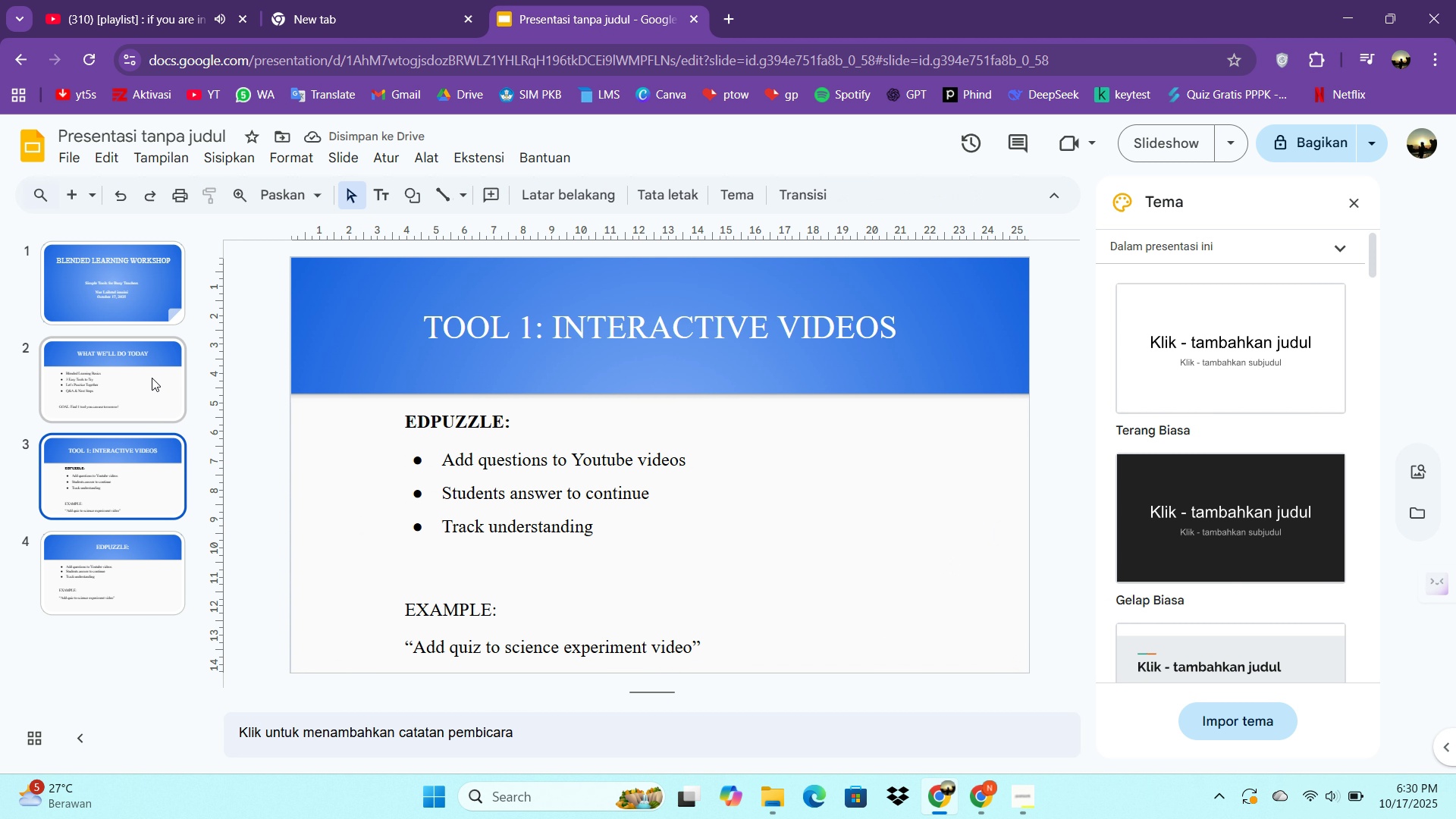 
left_click_drag(start_coordinate=[152, 378], to_coordinate=[148, 379])
 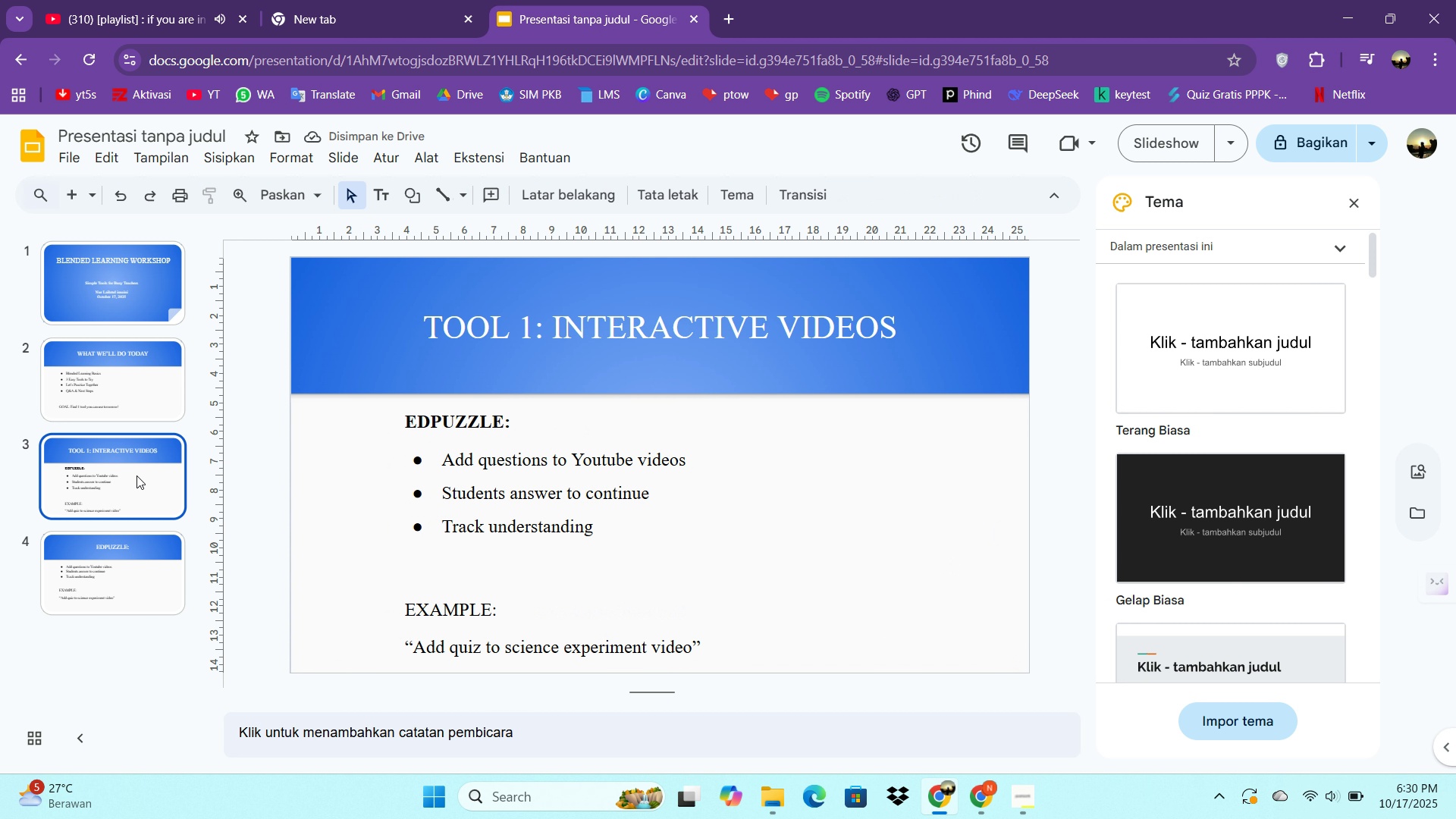 
left_click([136, 475])
 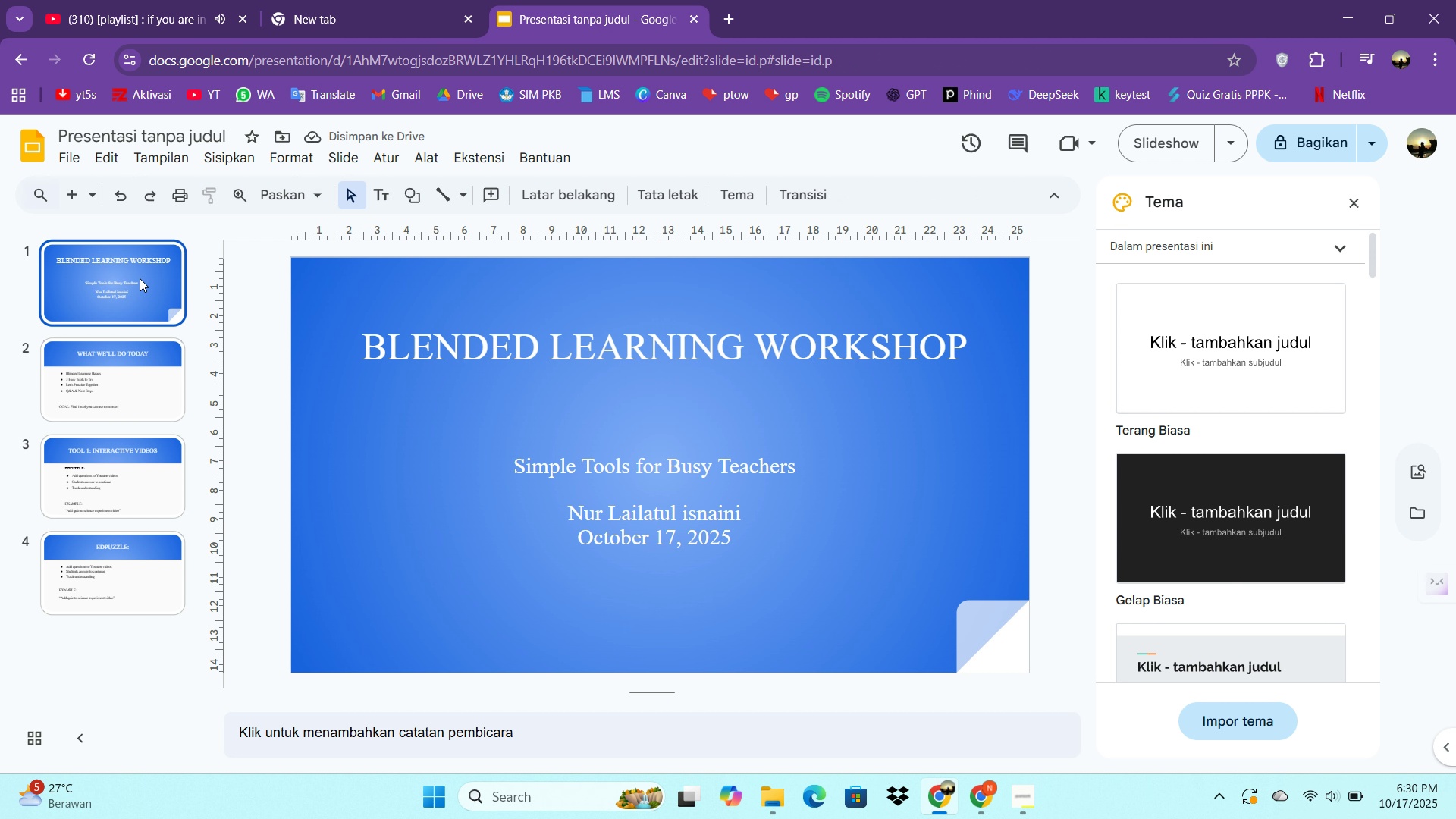 
left_click([140, 278])
 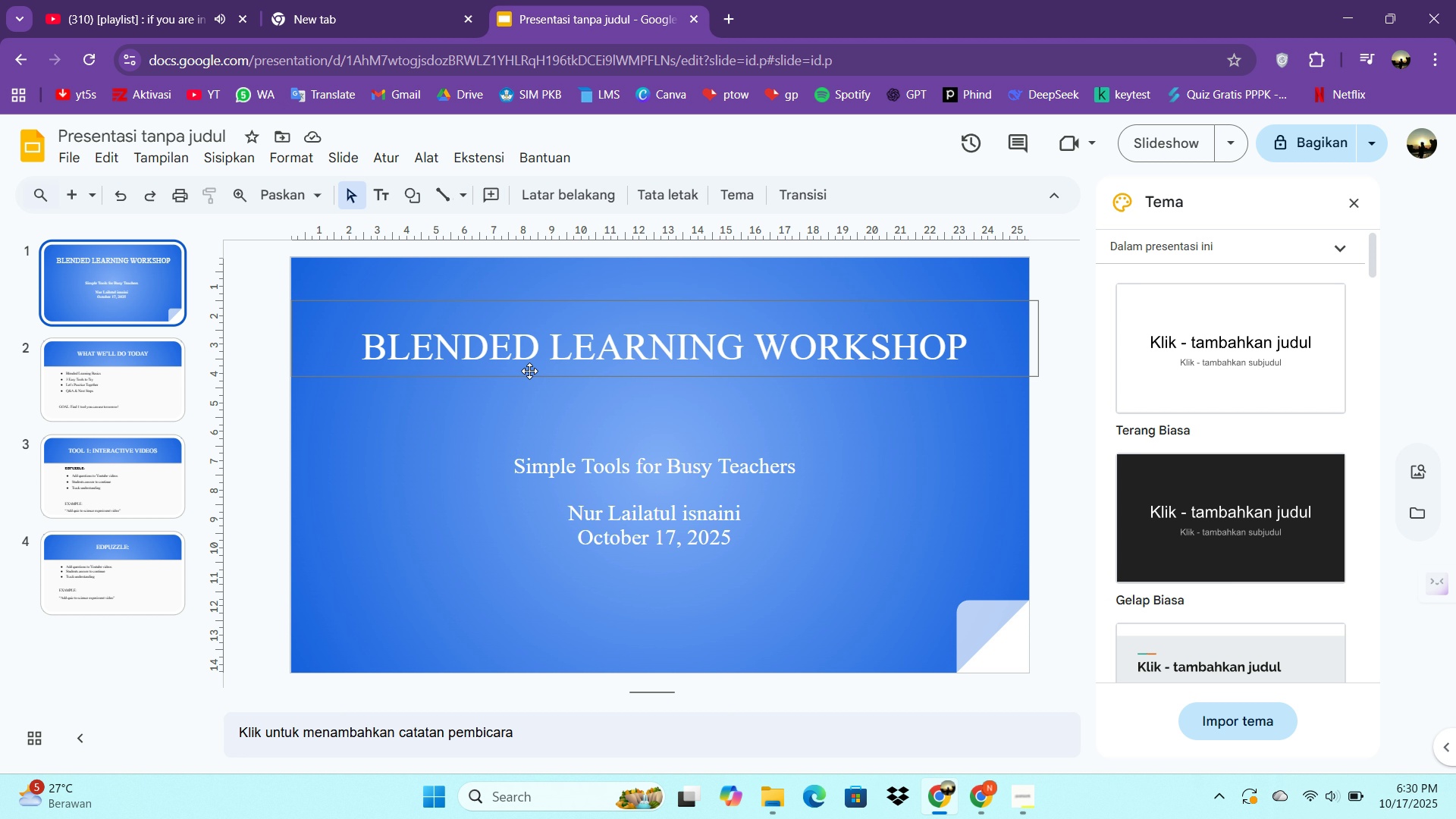 
left_click([529, 371])
 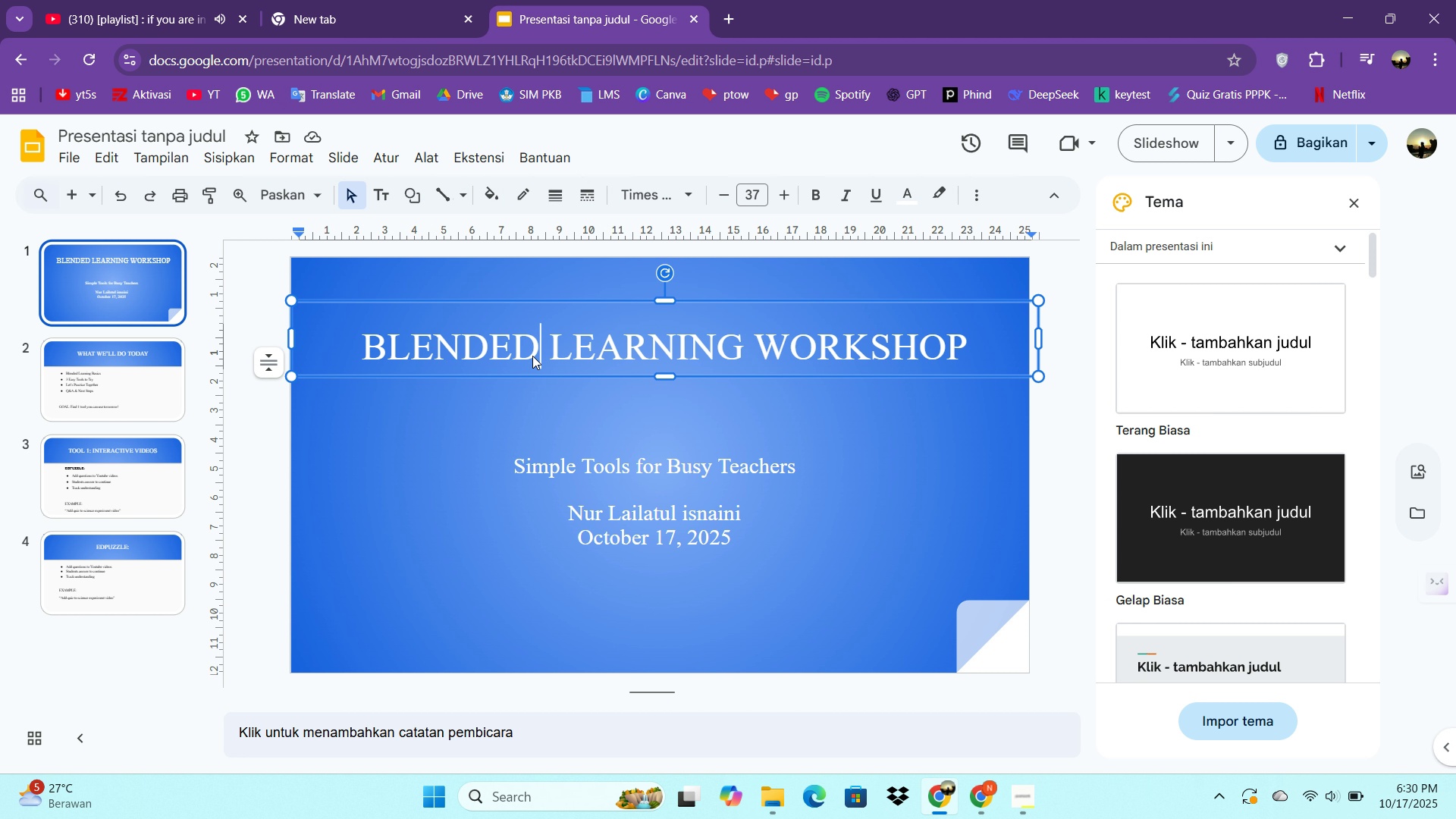 
double_click([532, 356])
 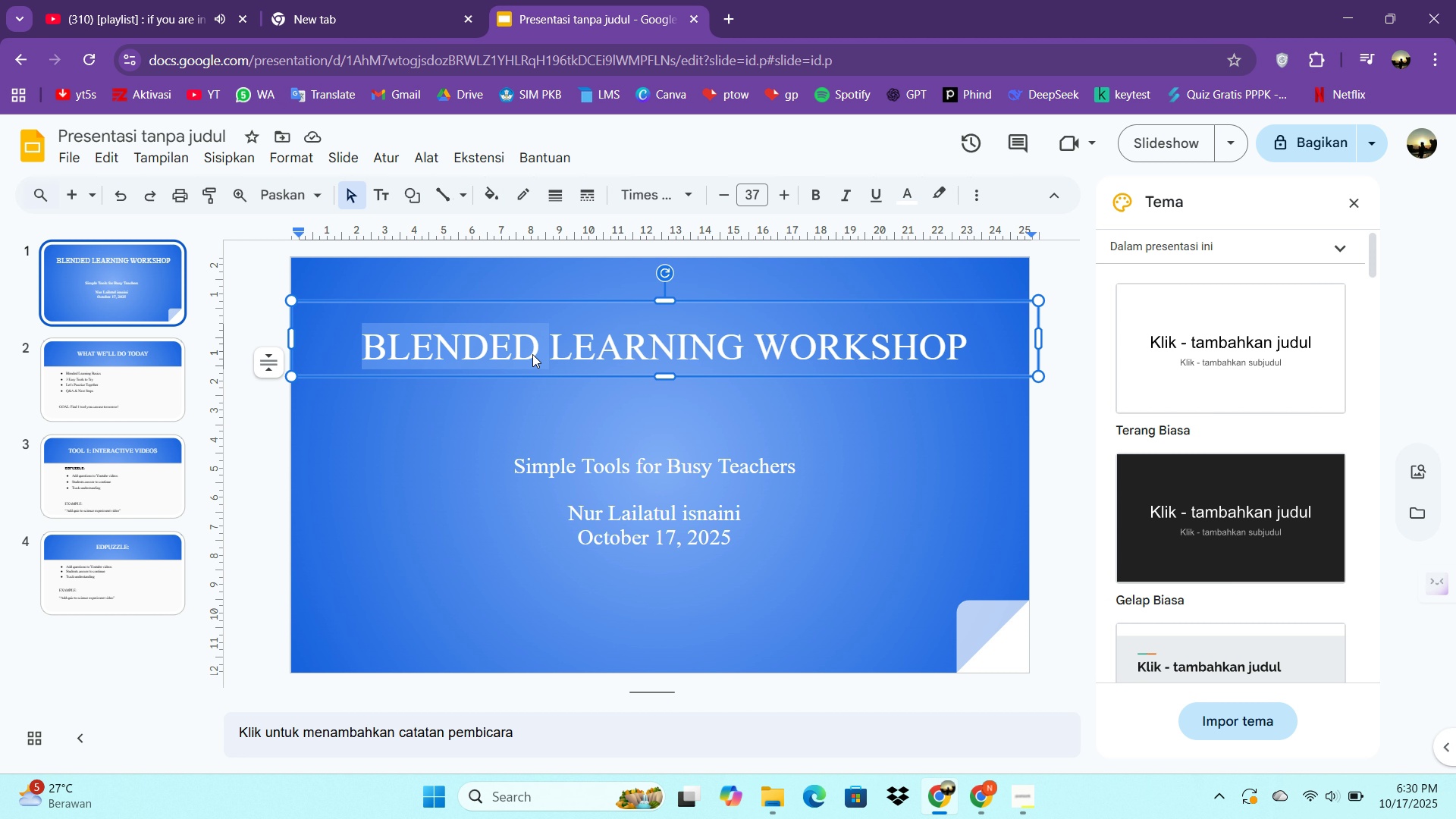 
hold_key(key=ControlLeft, duration=0.32)
 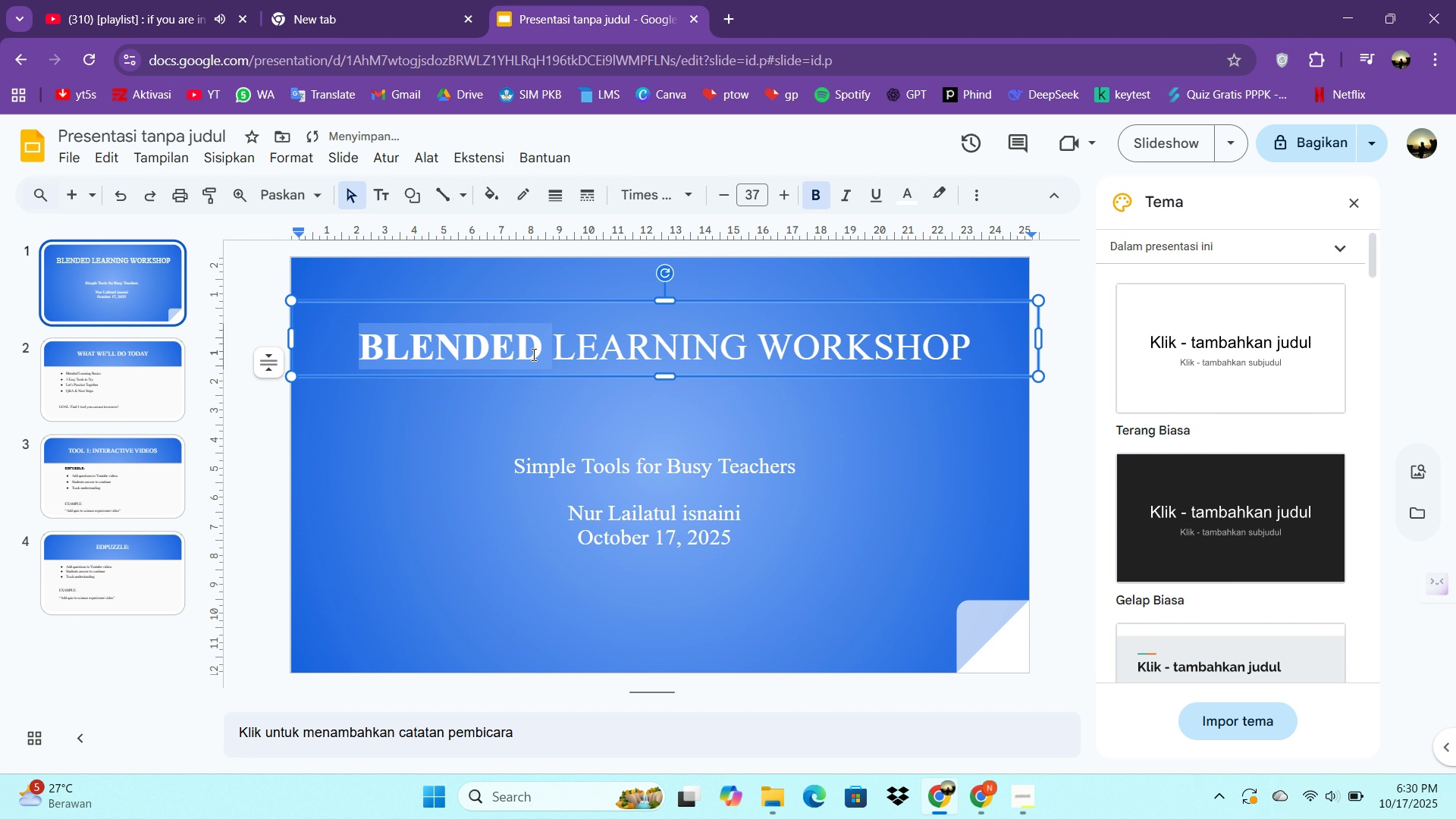 
key(Control+B)
 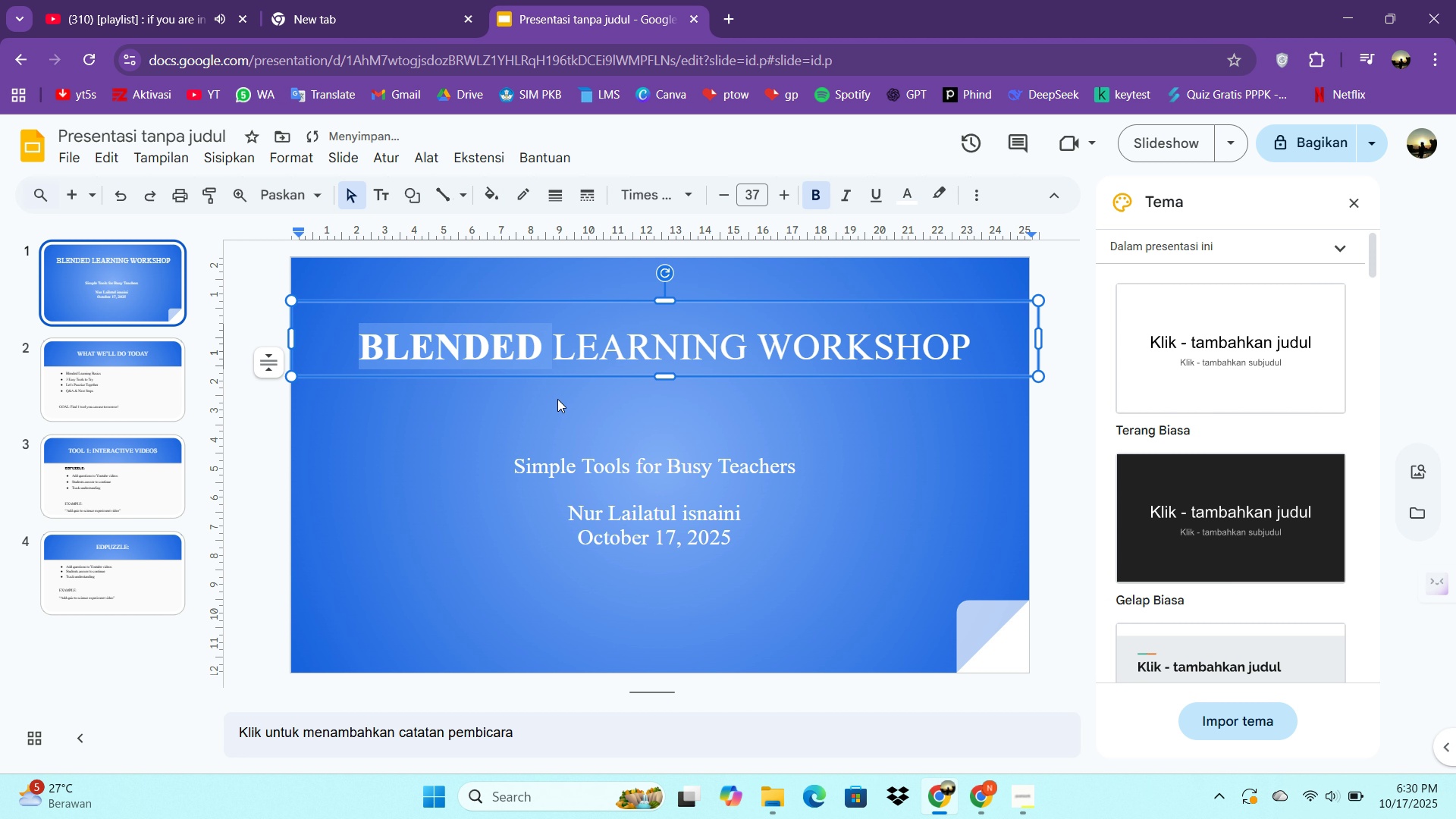 
left_click([557, 399])
 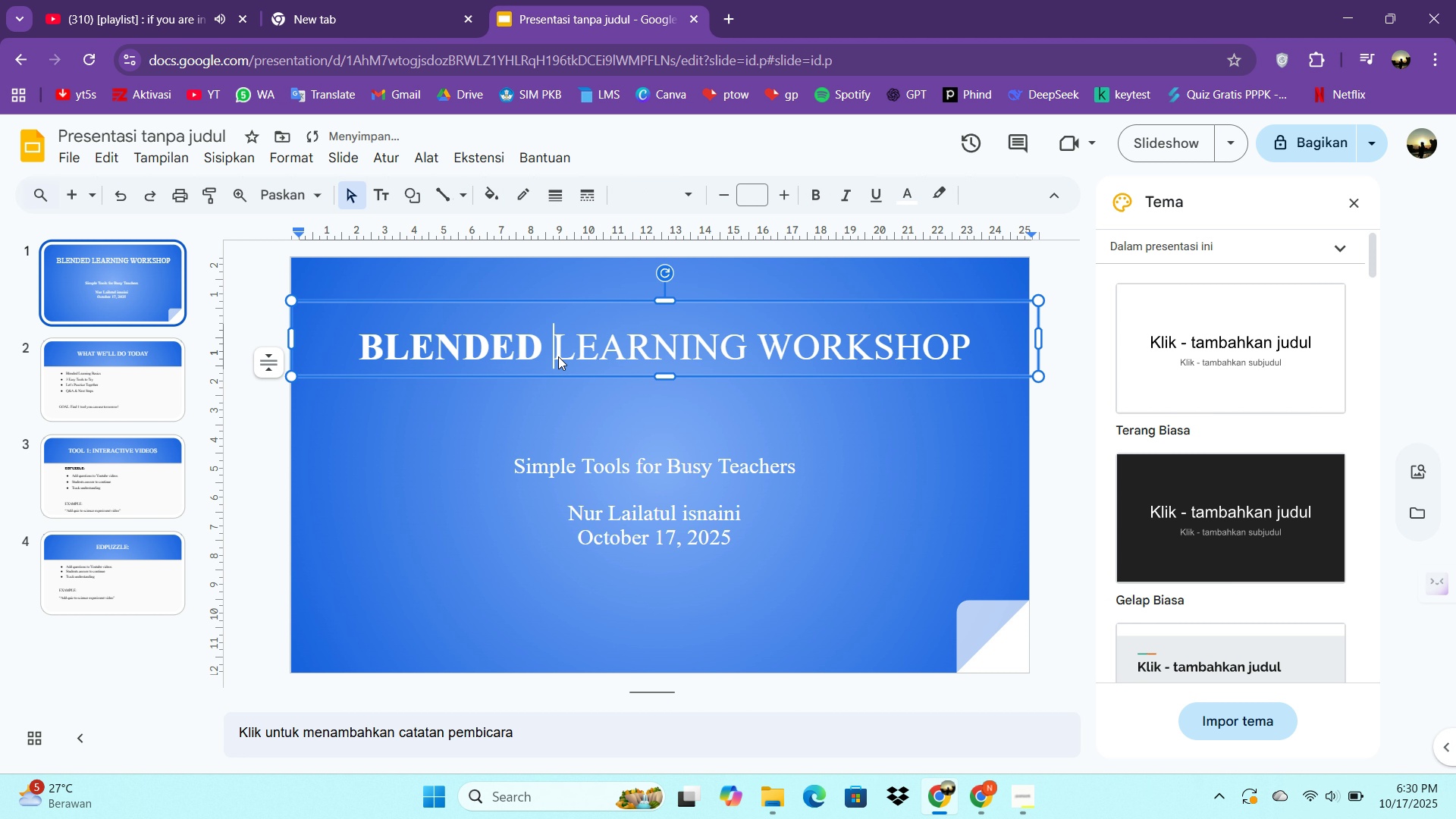 
left_click([558, 356])
 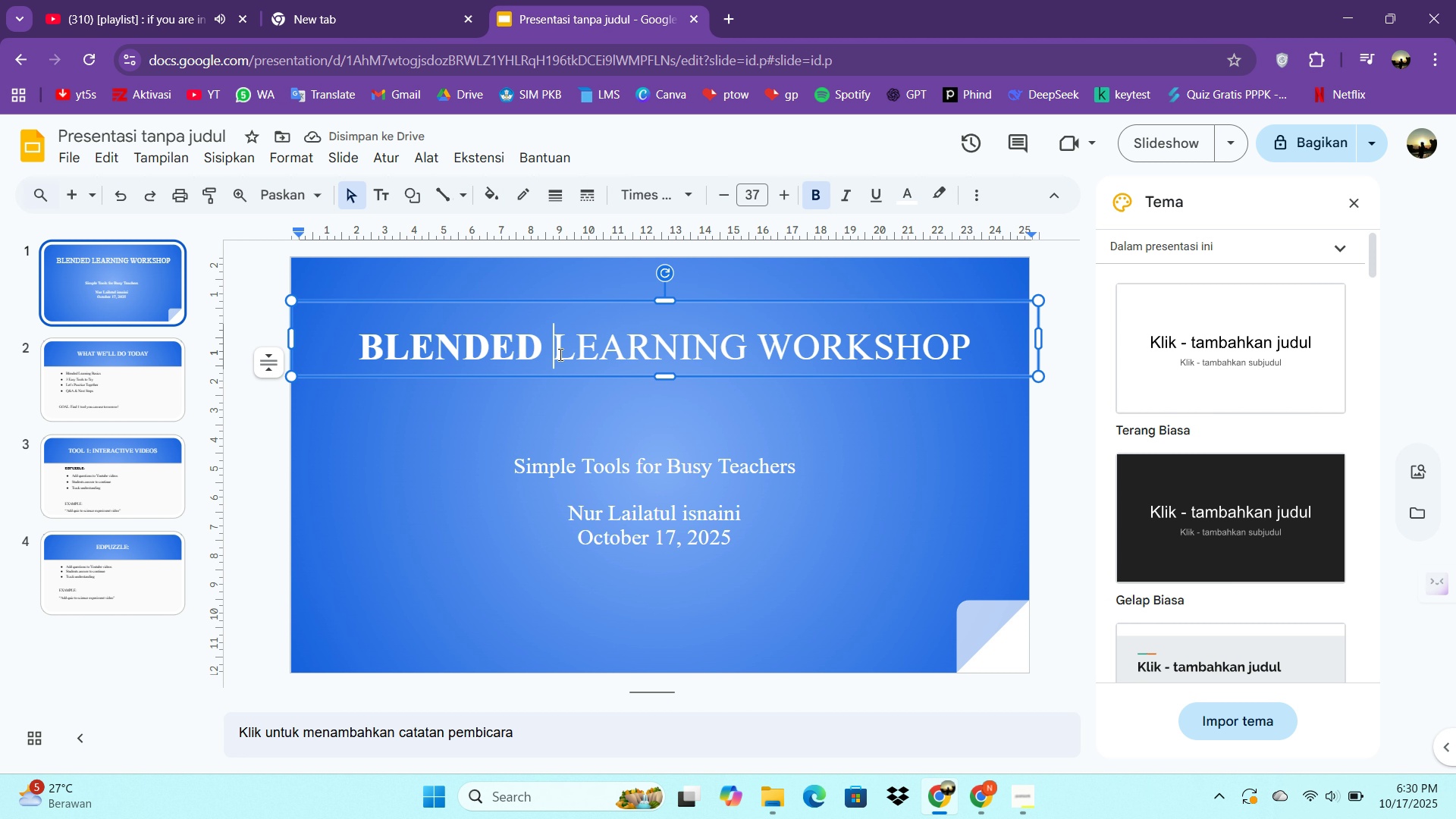 
key(Control+A)
 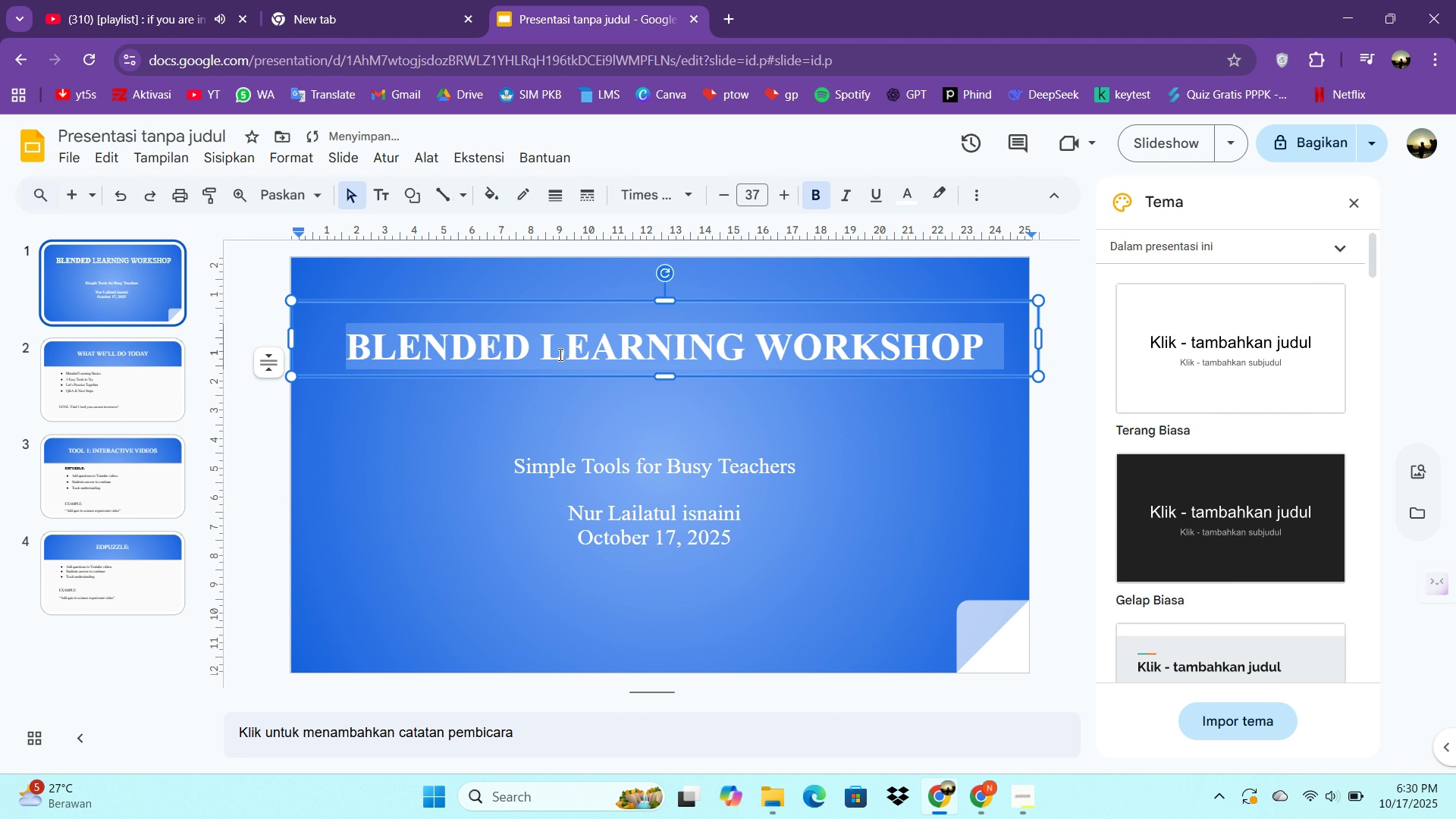 
key(Control+B)
 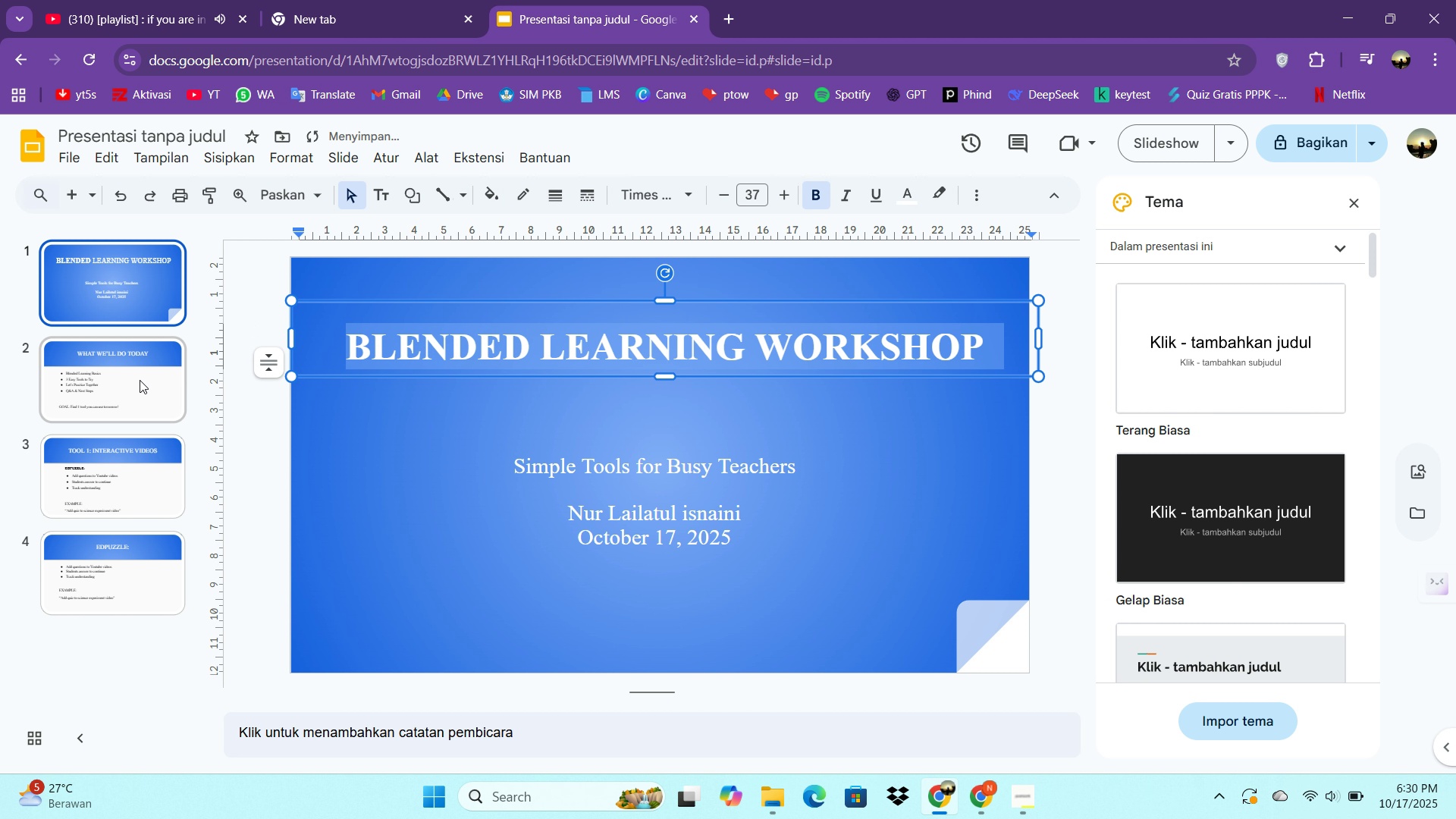 
left_click([140, 380])
 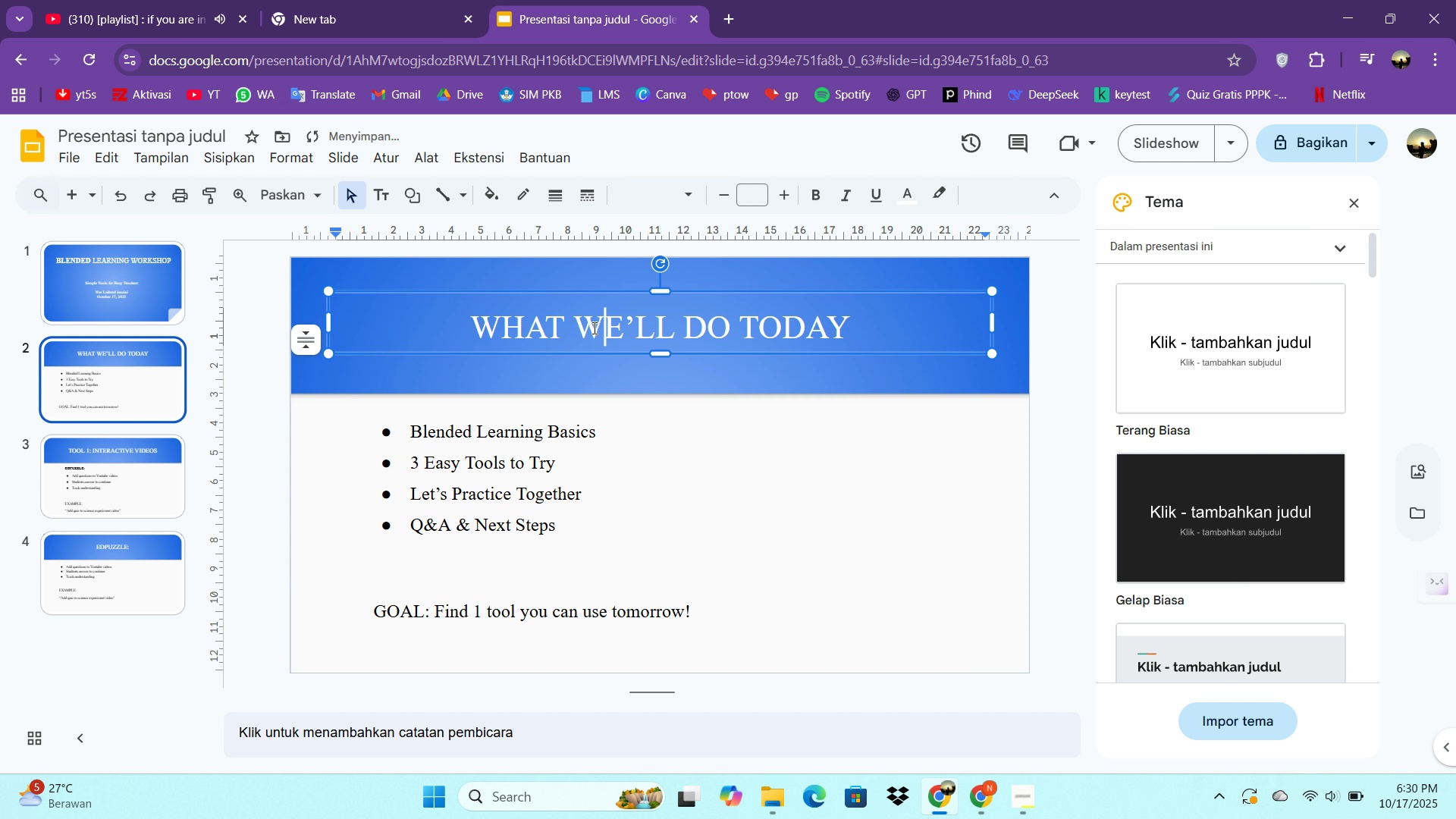 
left_click([593, 328])
 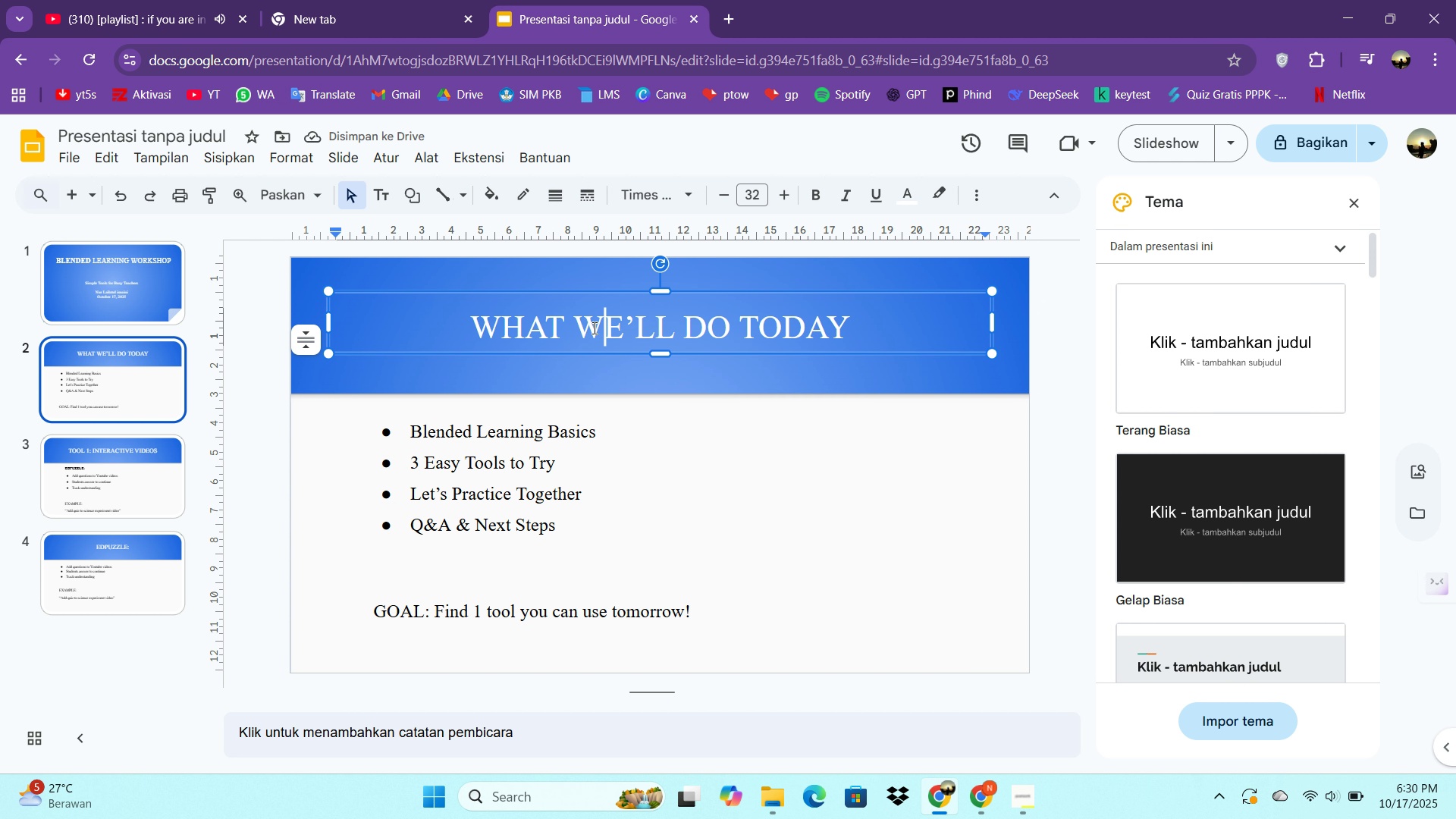 
key(Control+A)
 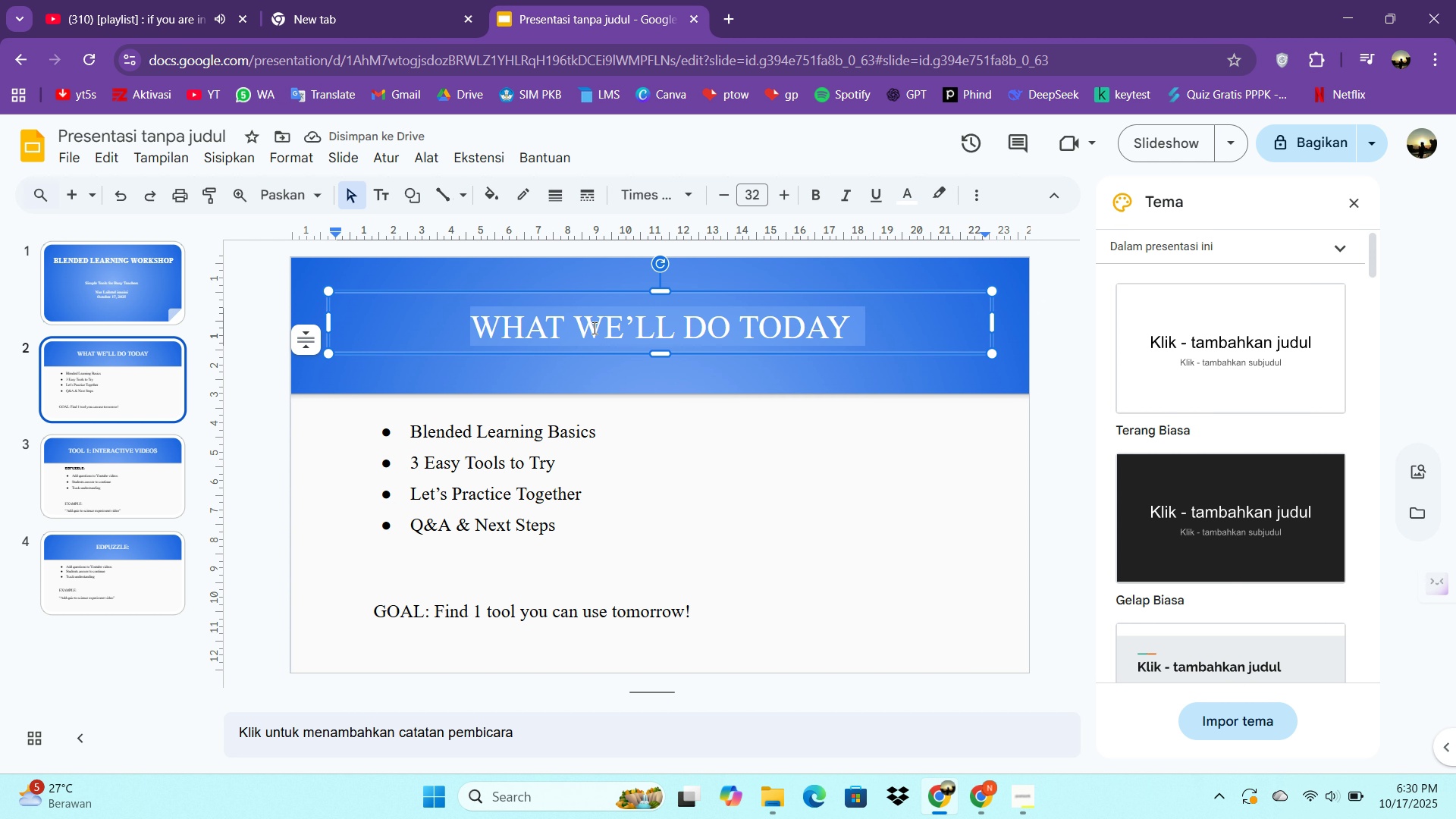 
key(Control+ControlLeft)
 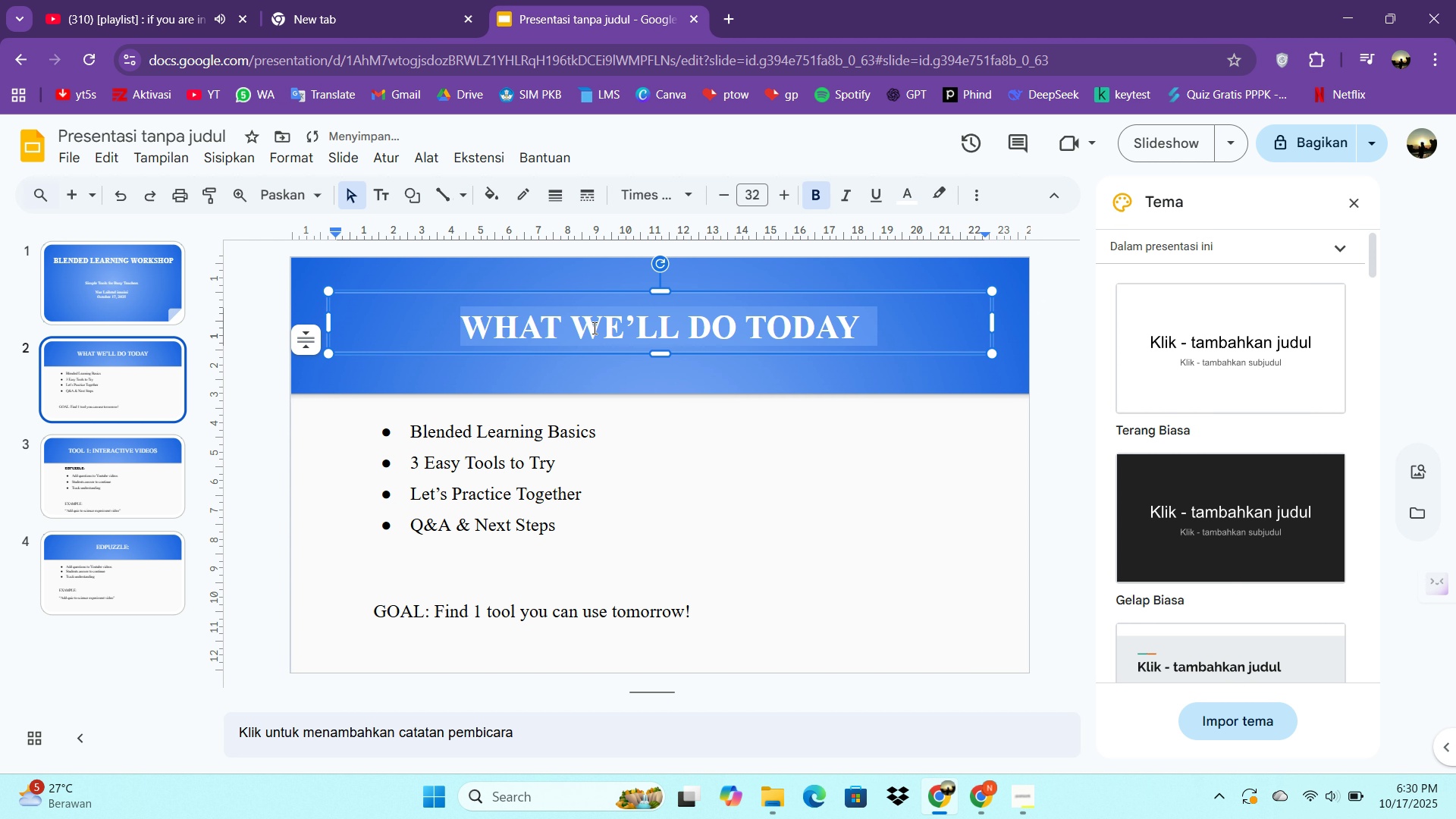 
key(Control+B)
 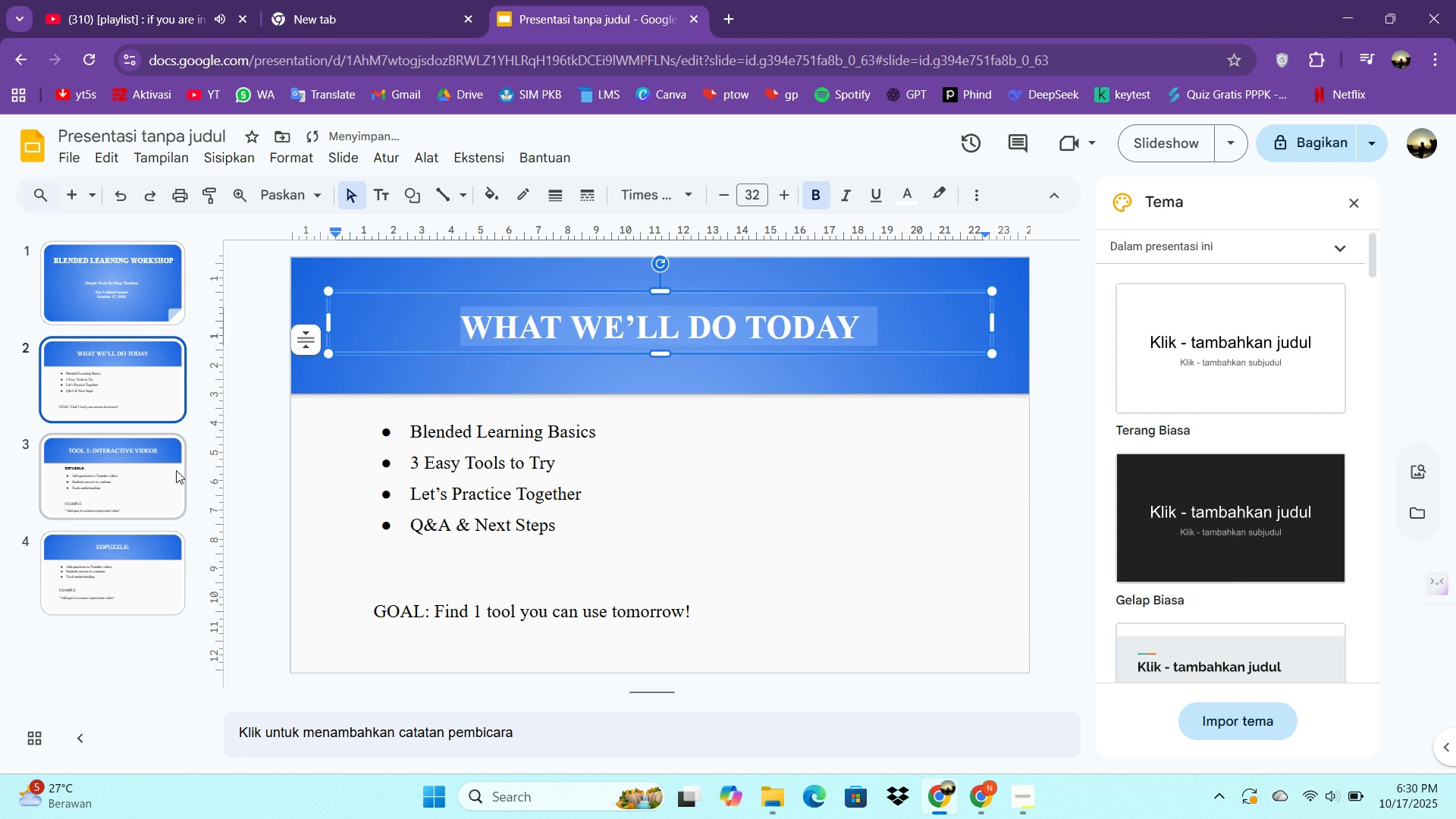 
left_click([175, 469])
 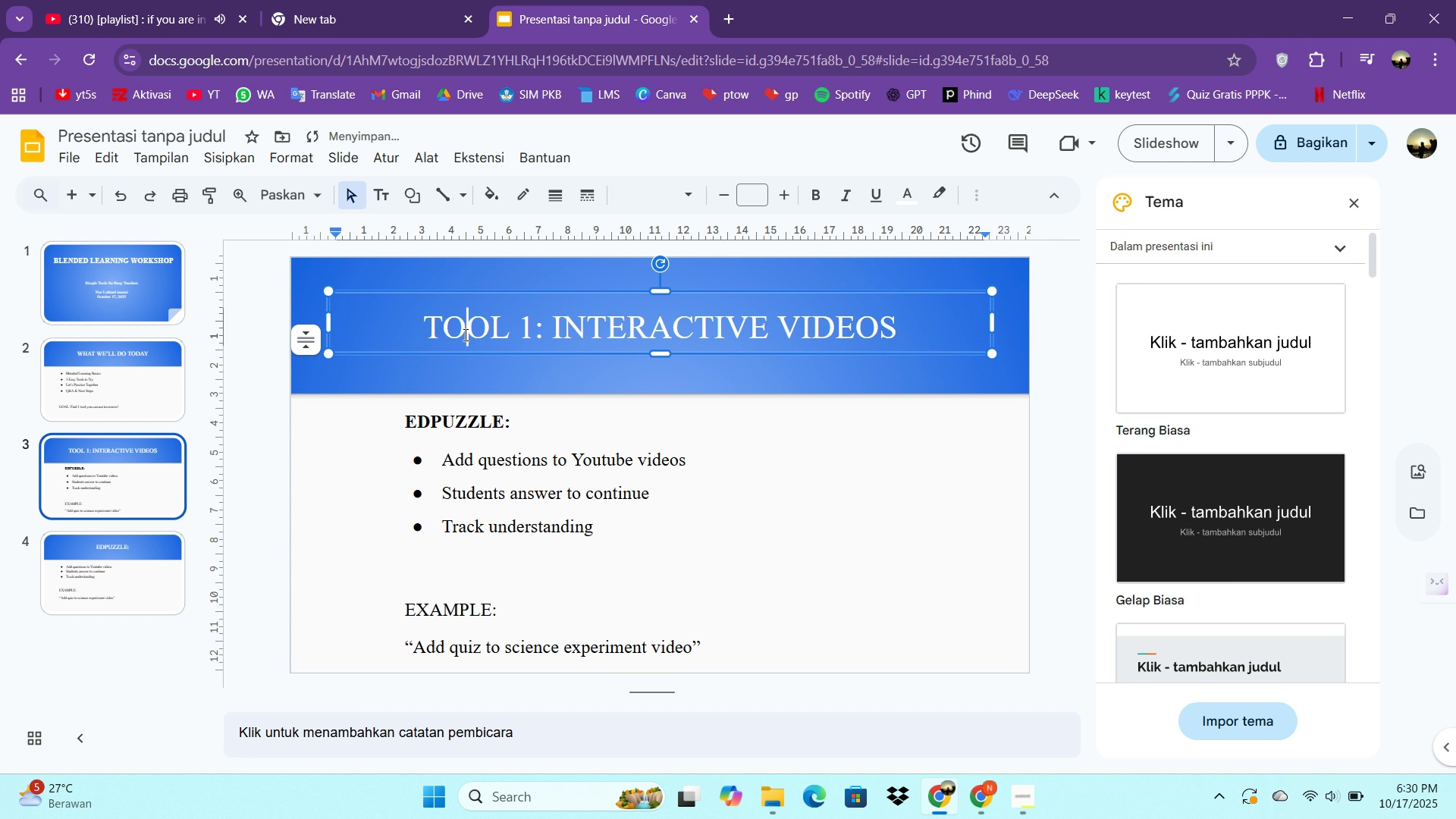 
left_click([464, 334])
 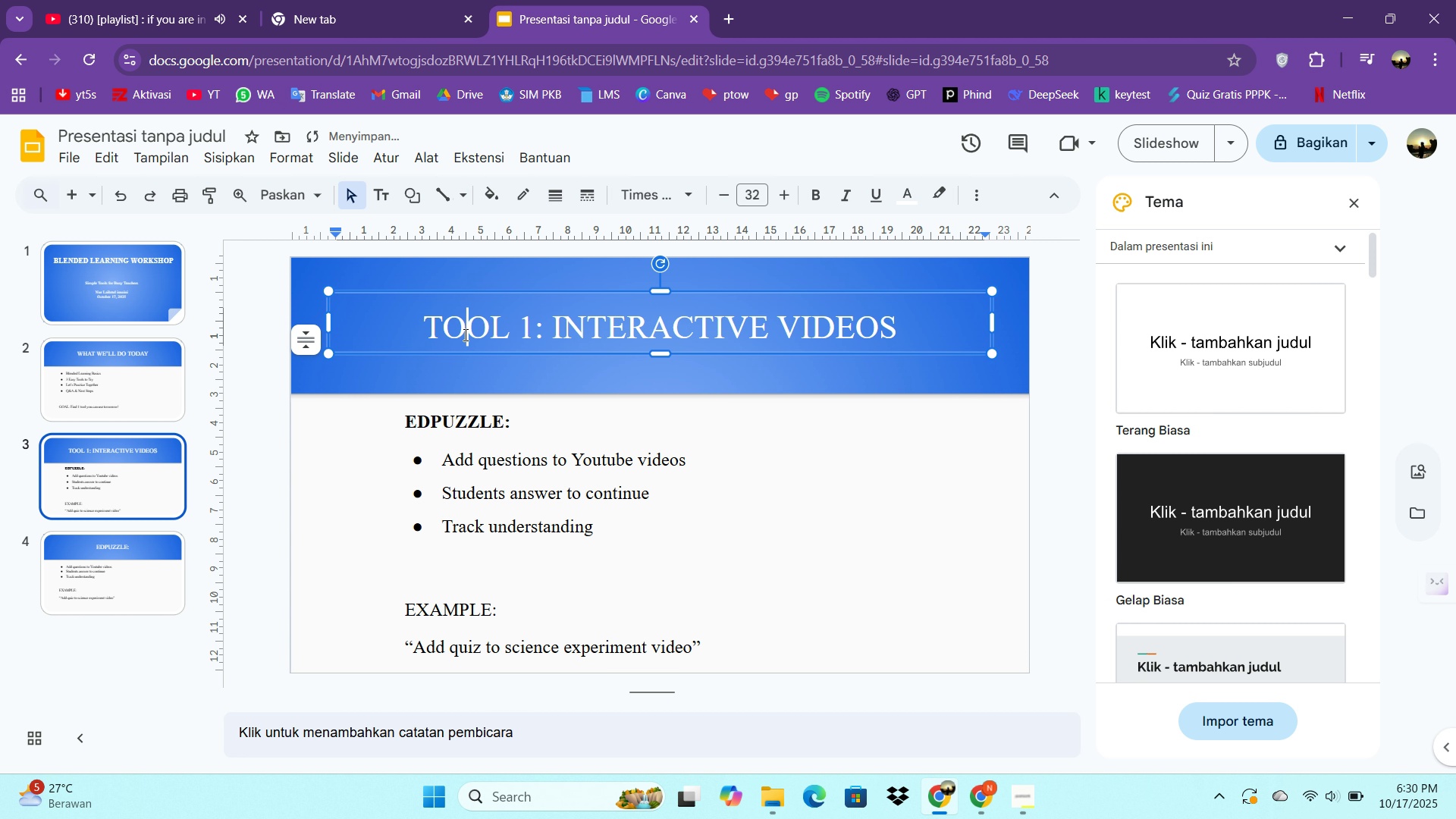 
key(Control+A)
 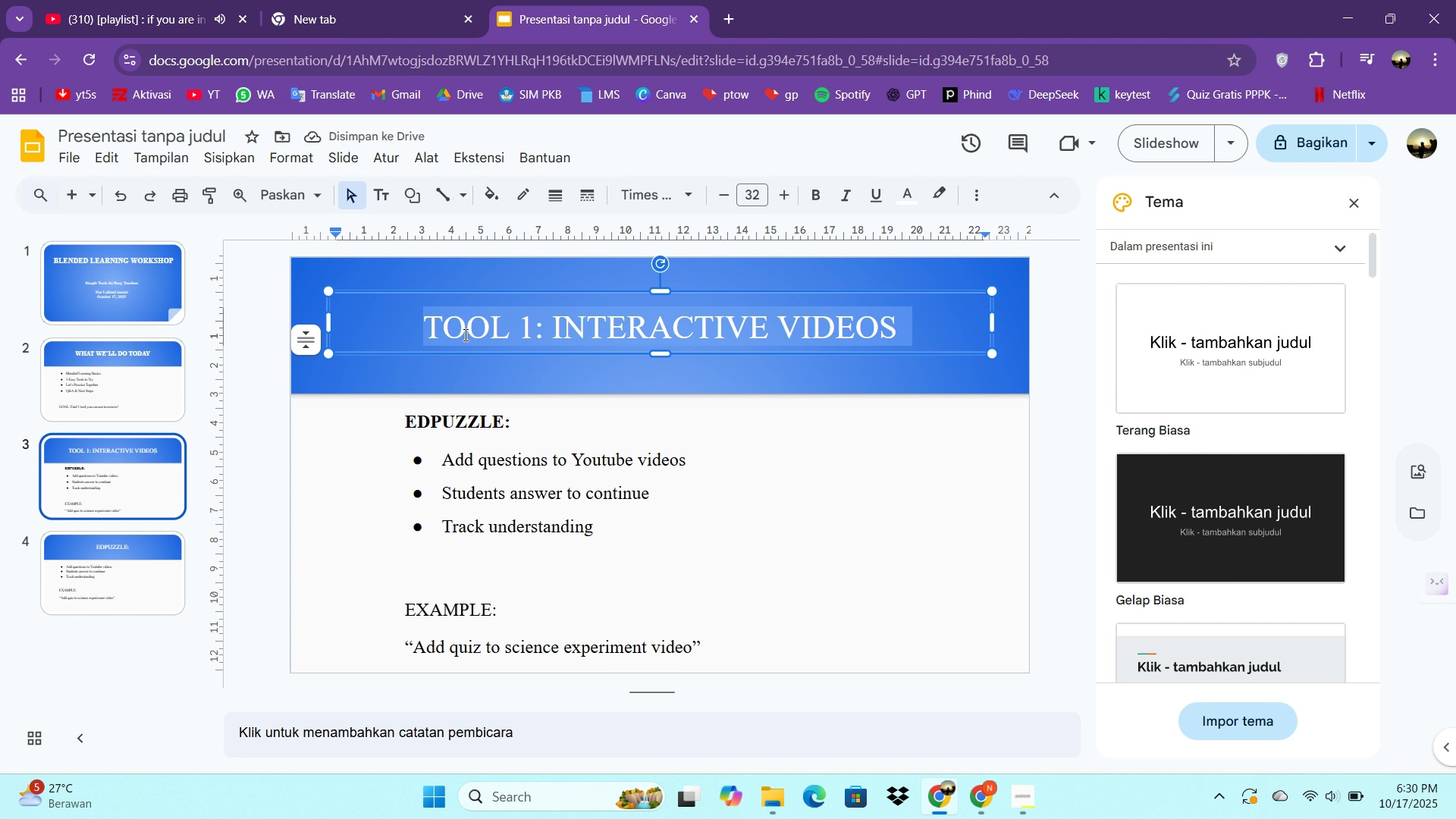 
key(Control+B)
 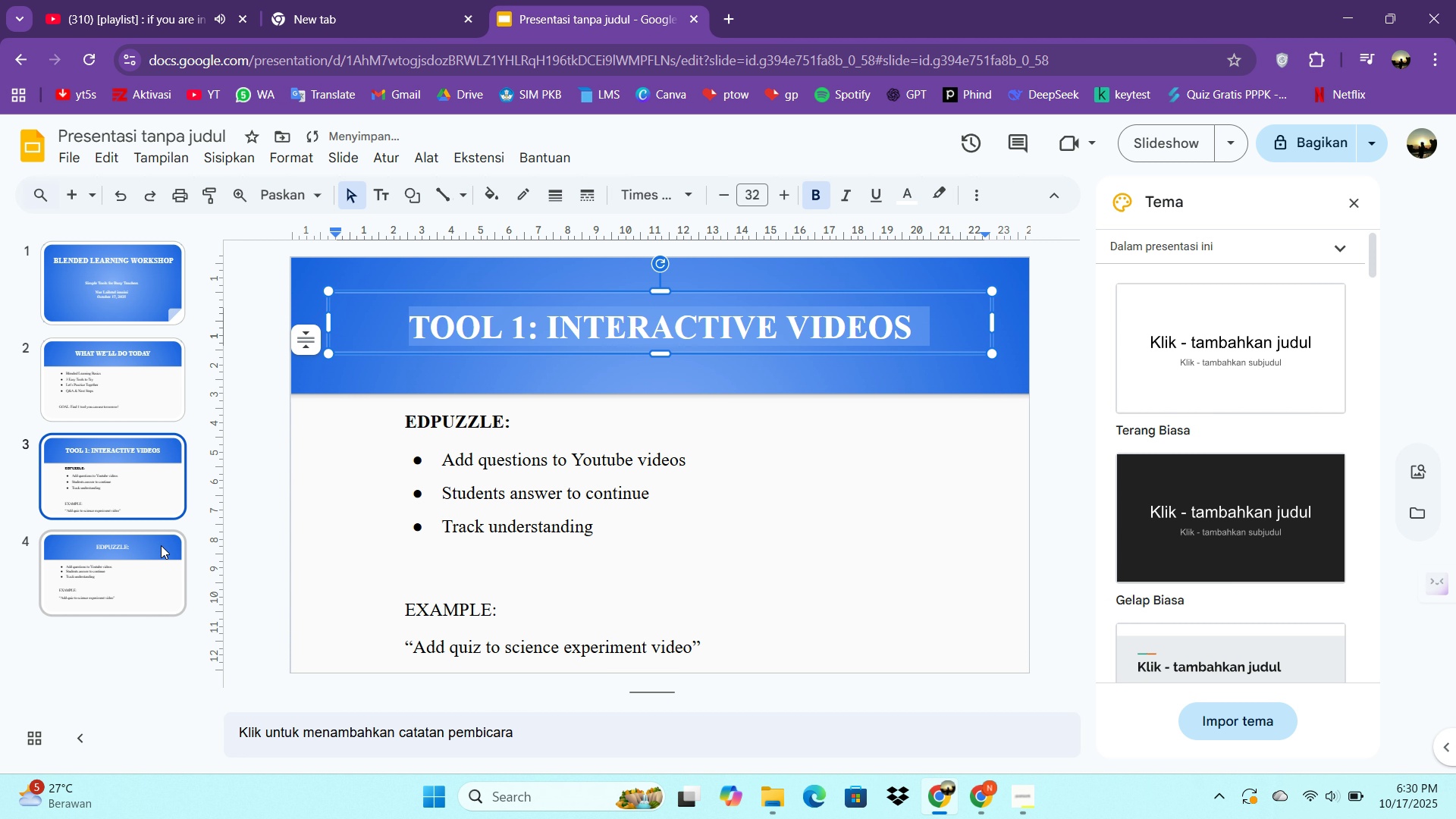 
left_click([159, 551])
 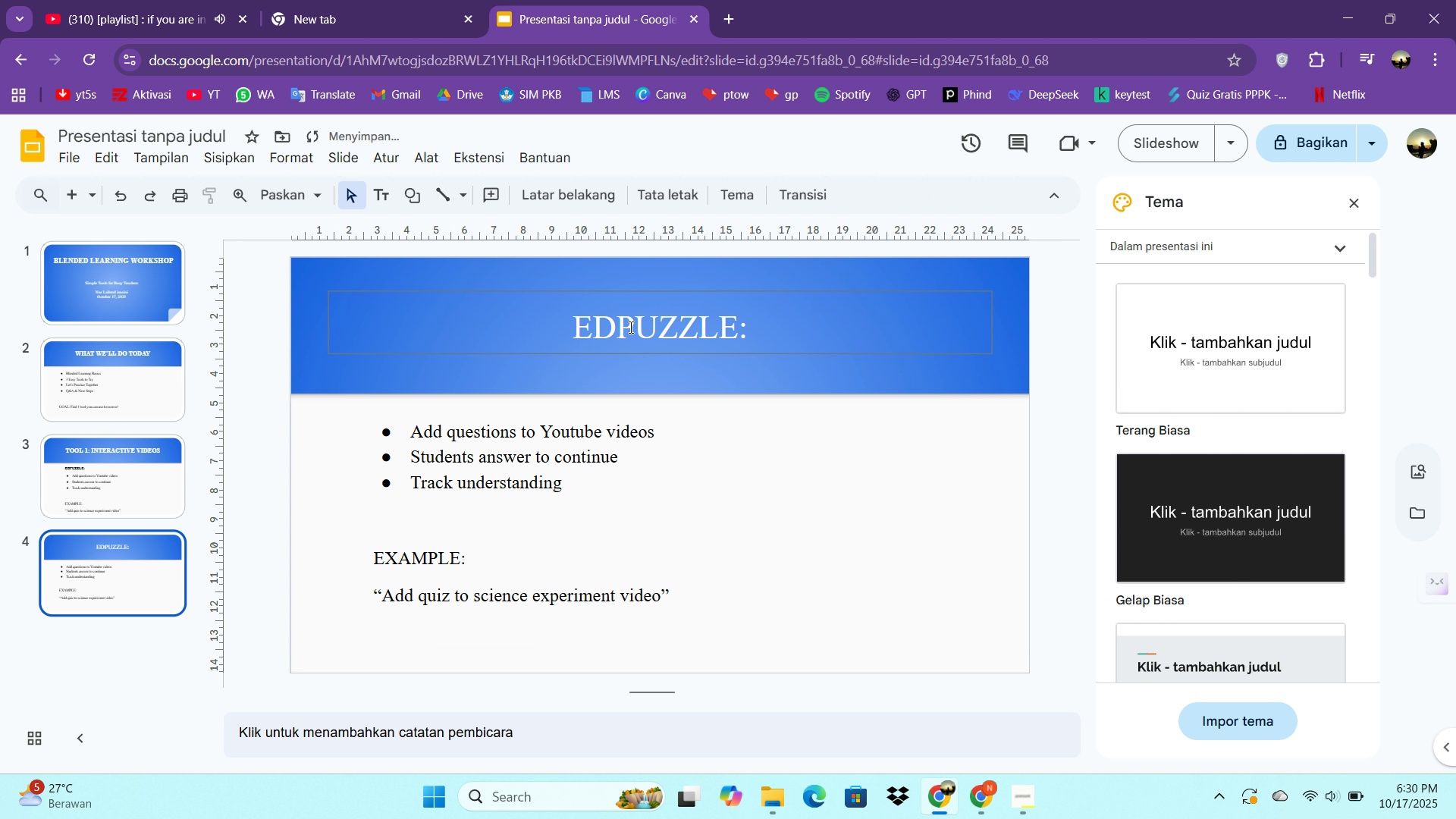 
left_click([629, 327])
 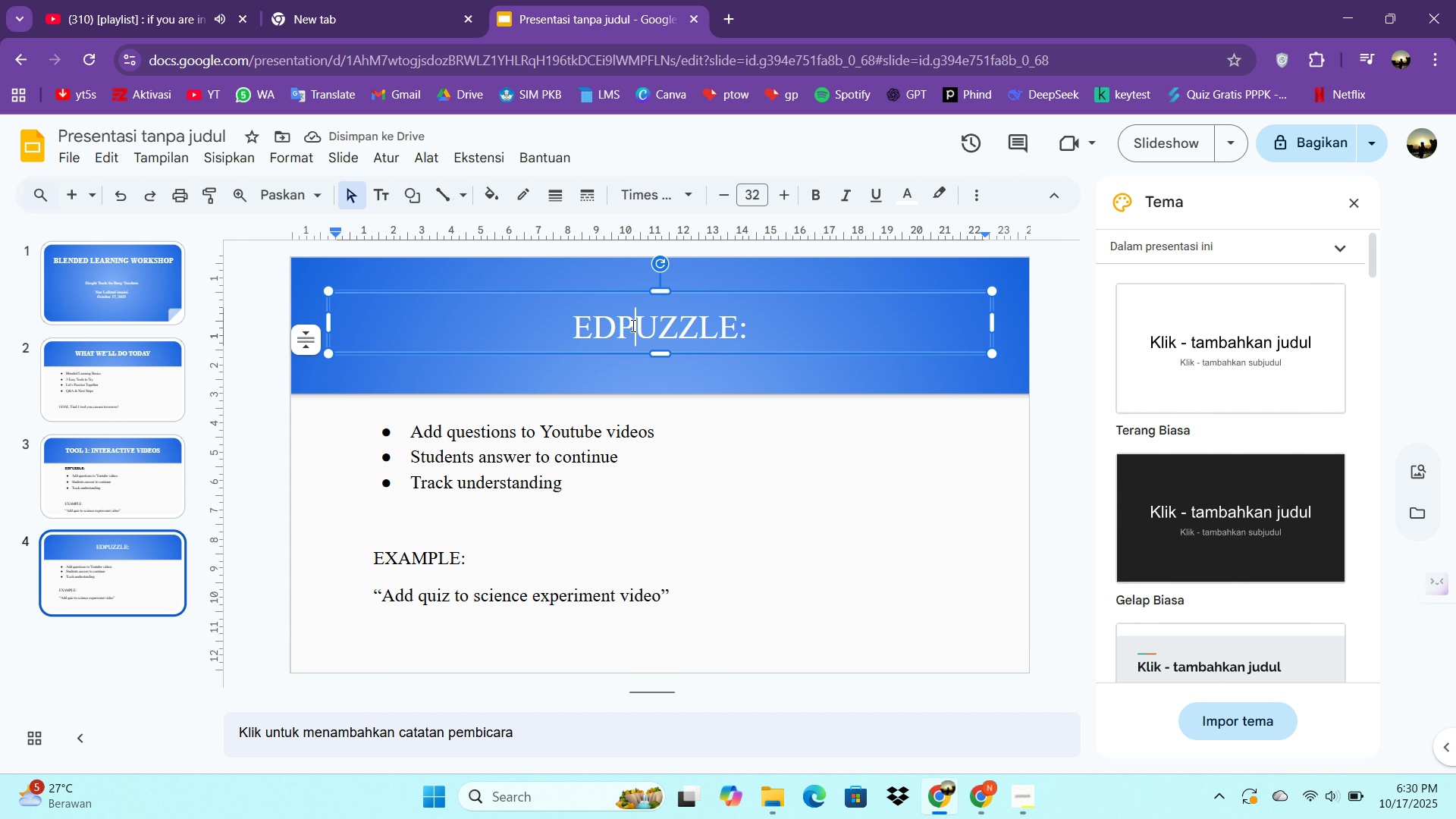 
key(Control+A)
 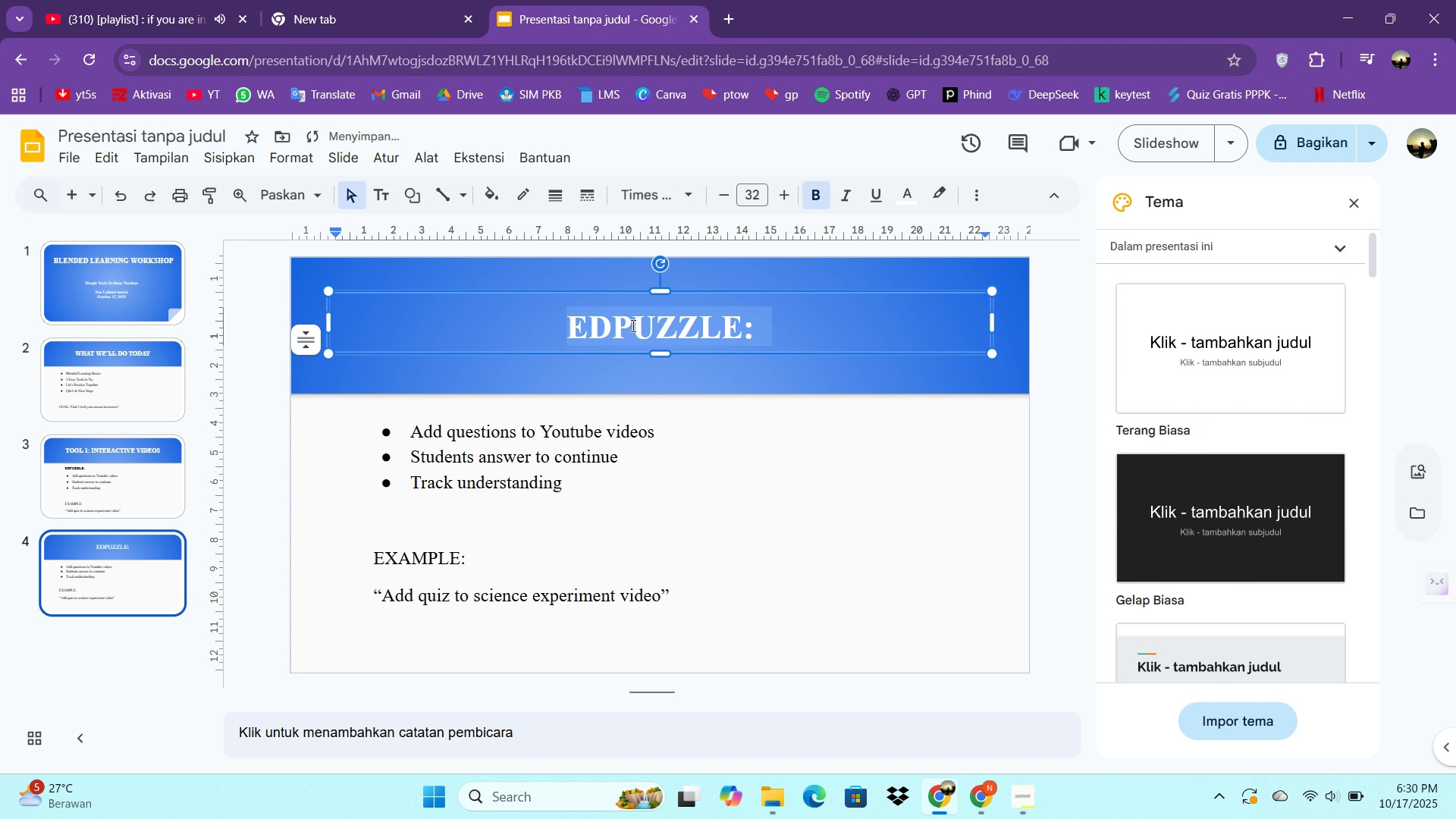 
key(Control+B)
 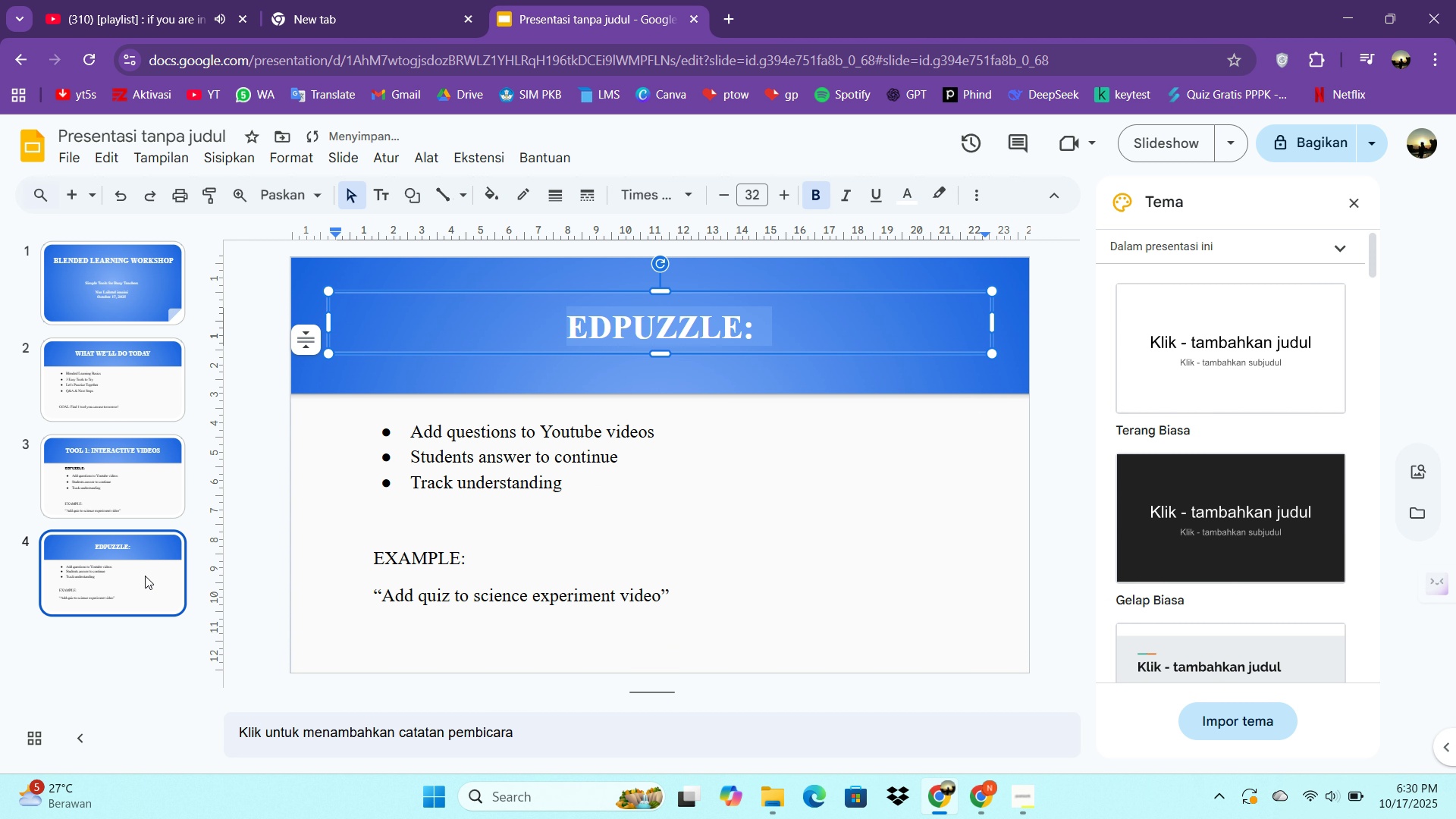 
left_click([133, 484])
 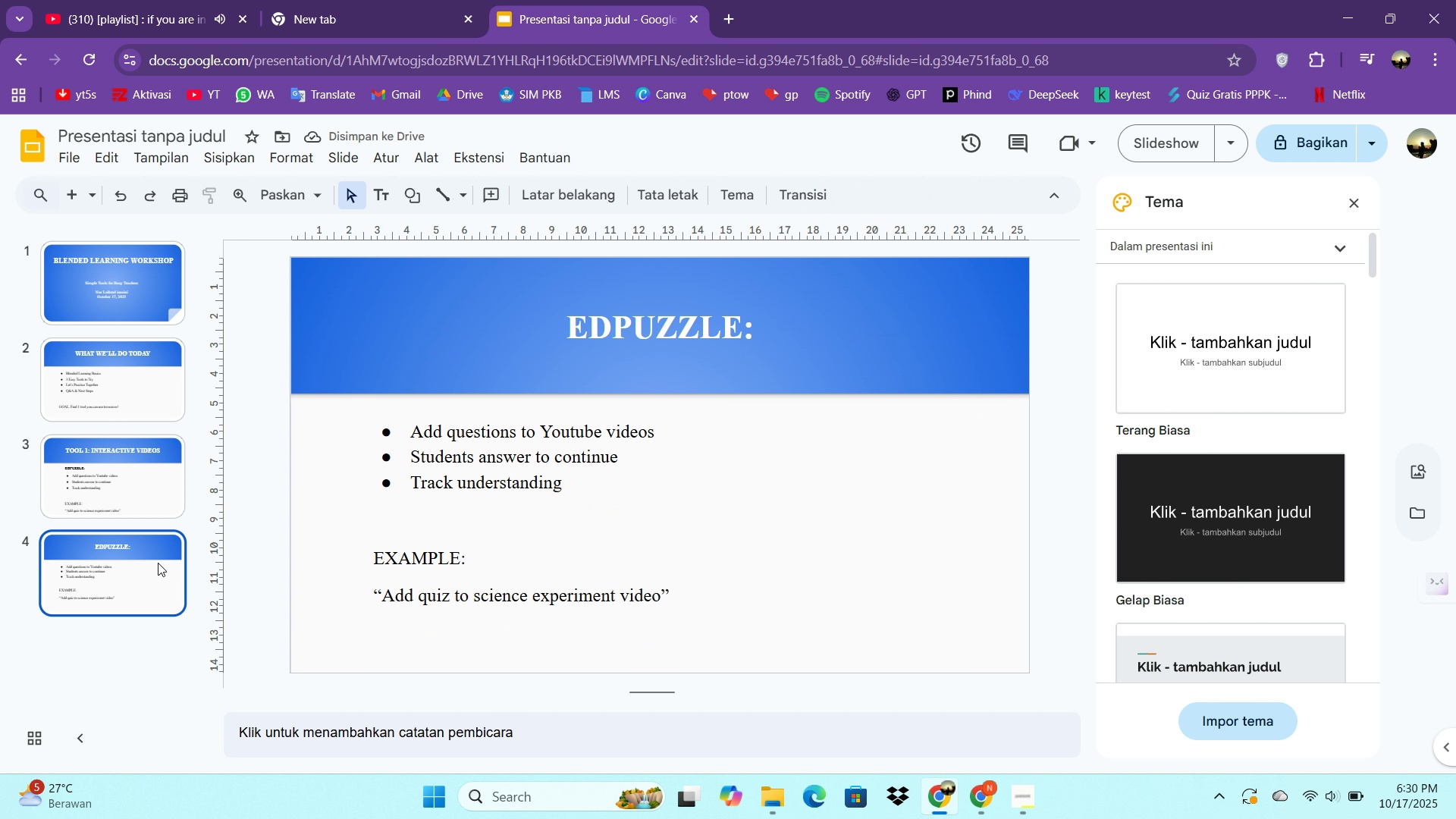 
left_click([158, 563])
 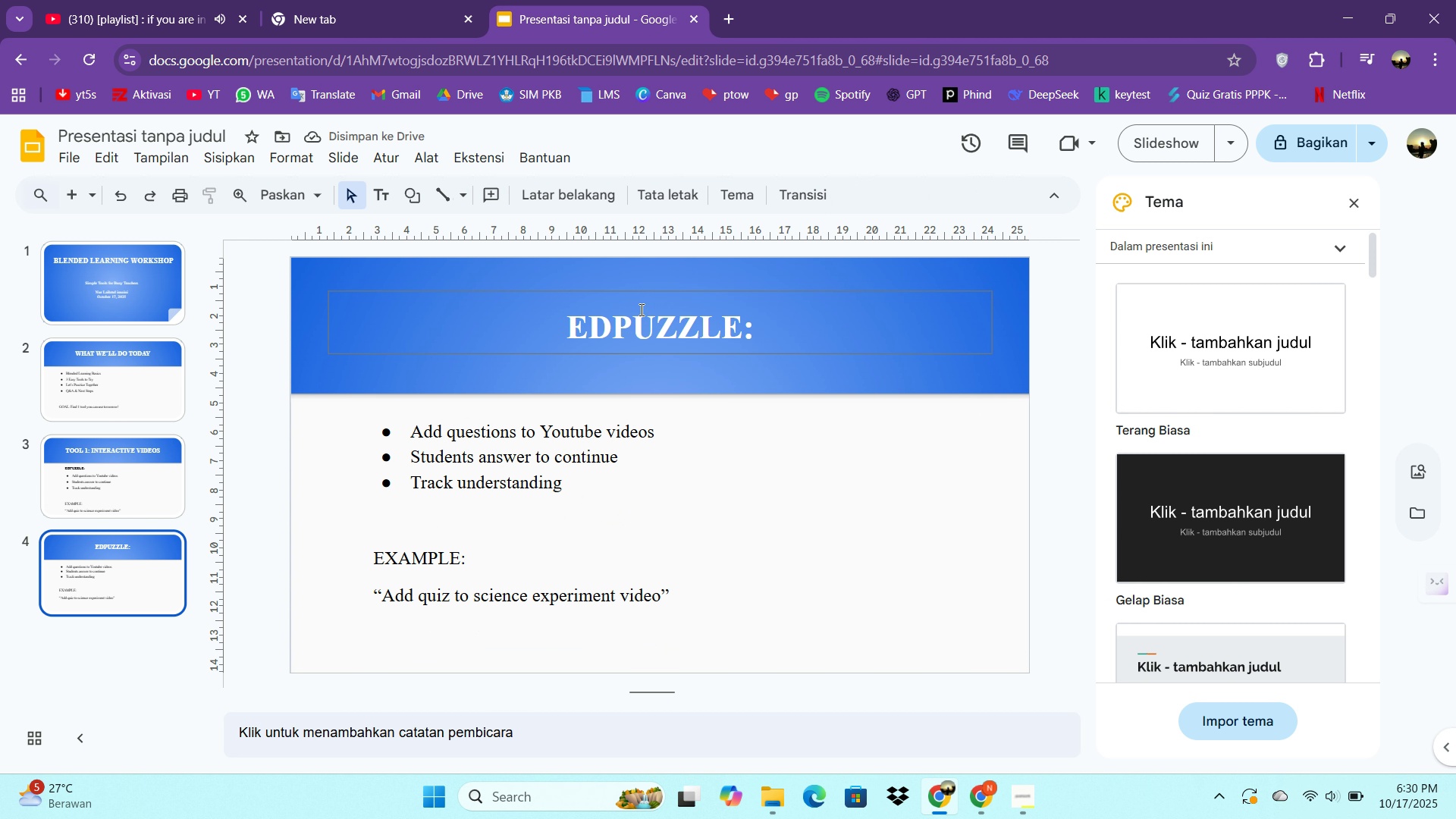 
left_click([640, 309])
 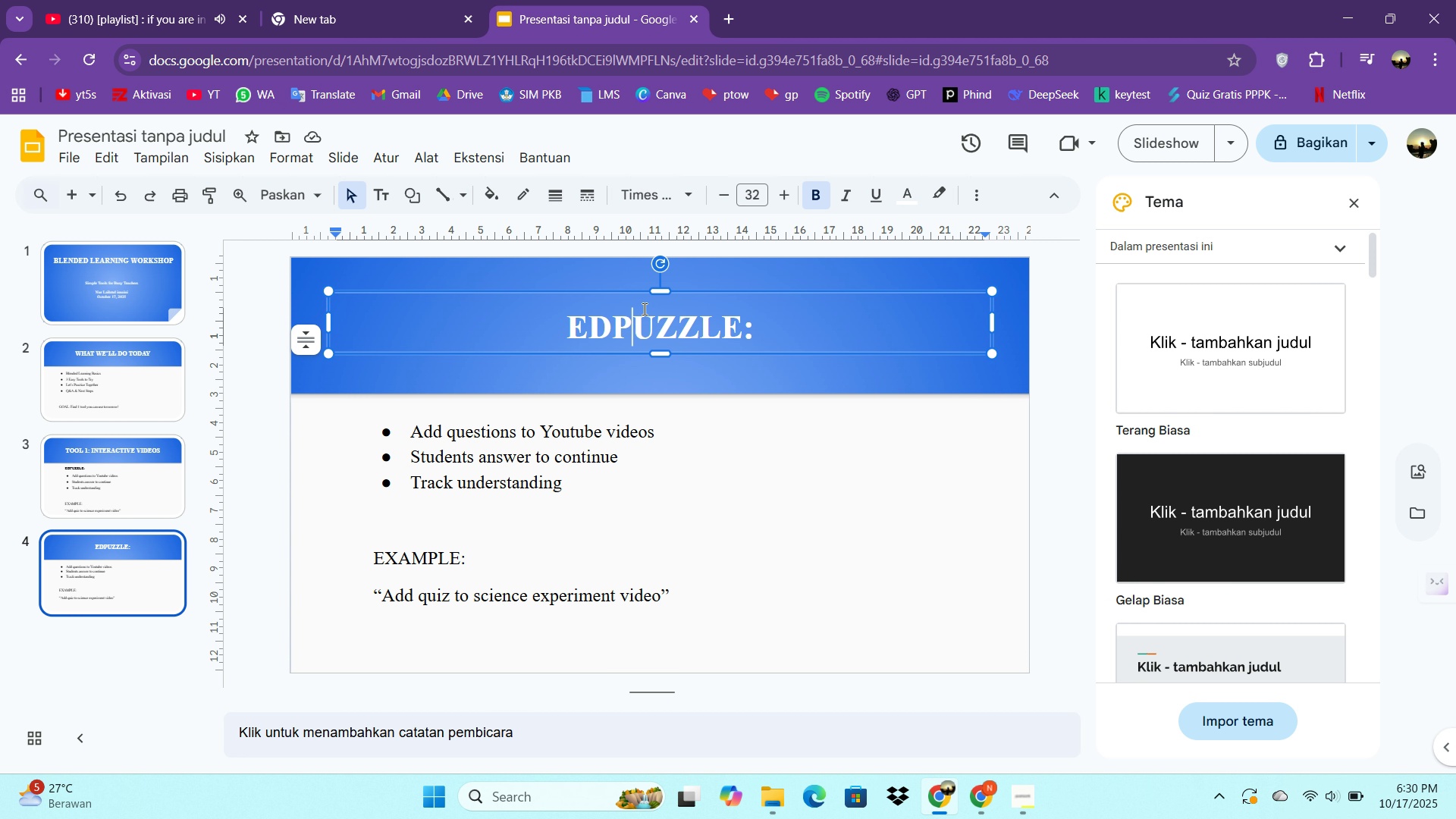 
wait(5.46)
 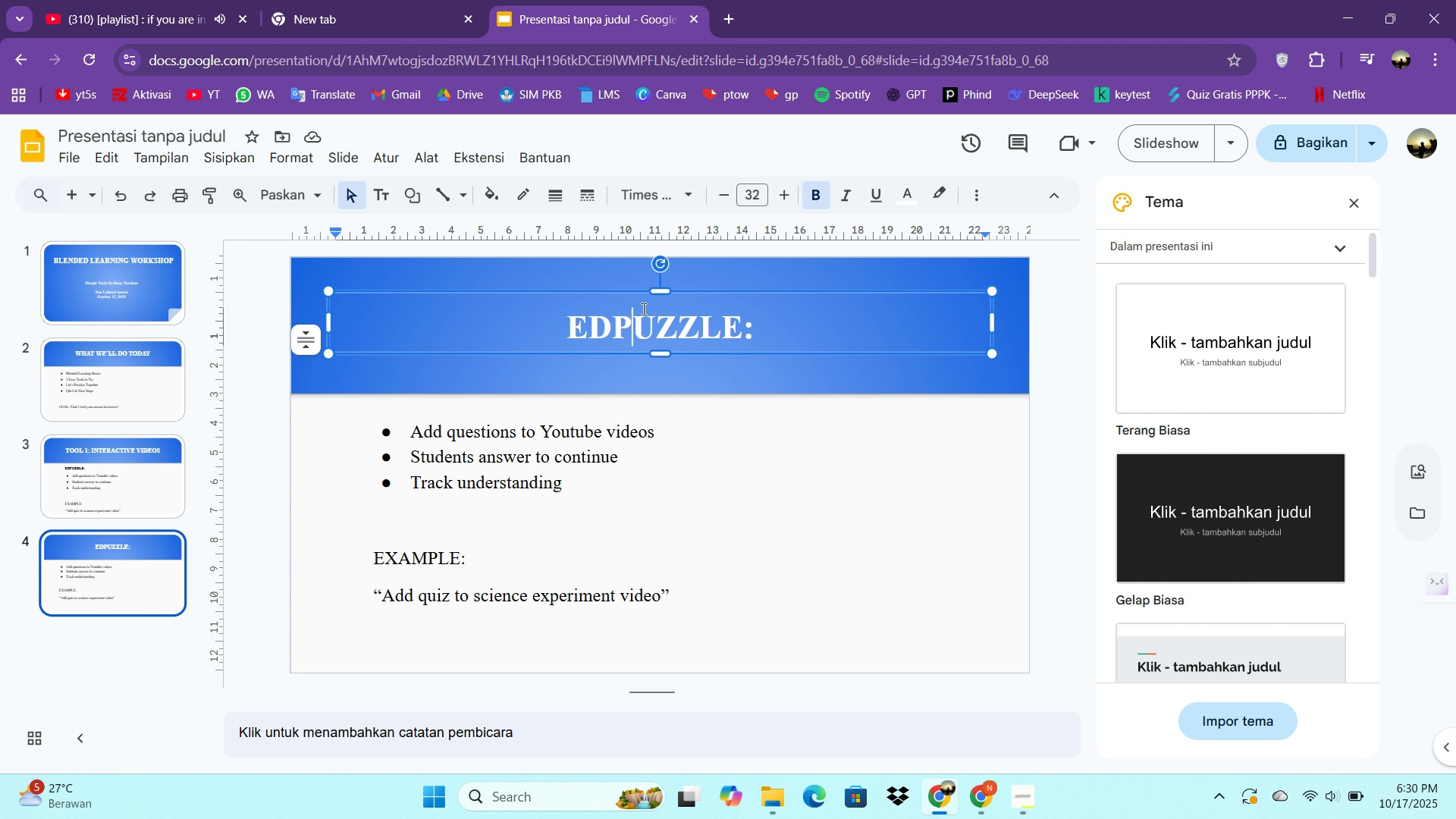 
key(Control+A)
 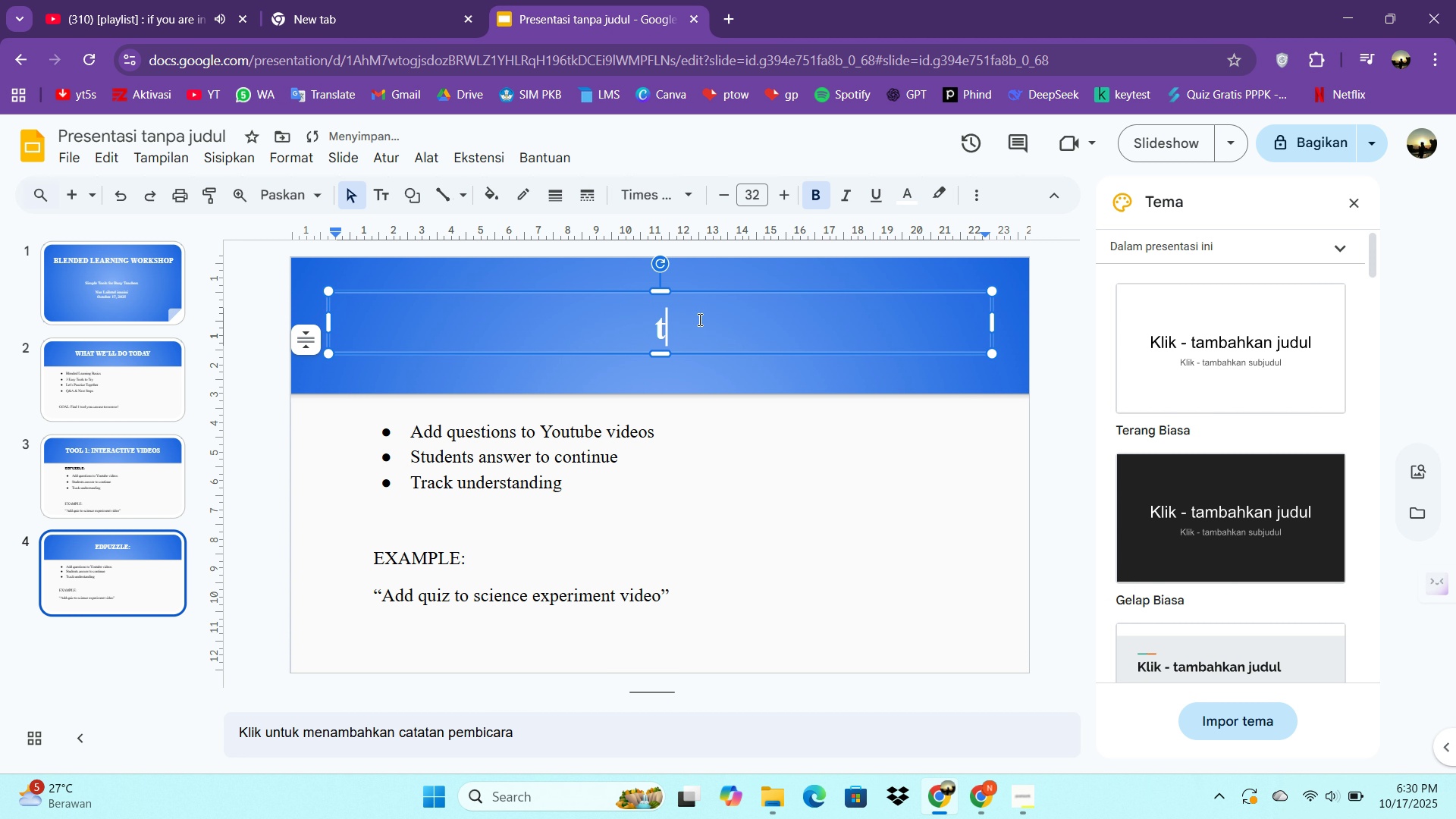 
type(tool)
key(Backspace)
key(Backspace)
key(Backspace)
key(Backspace)
type(TOOL 2; )
key(Backspace)
key(Backspace)
type(: COLLABORATIVW)
key(Backspace)
type(E EO)
key(Backspace)
key(Backspace)
type(DOCS)
 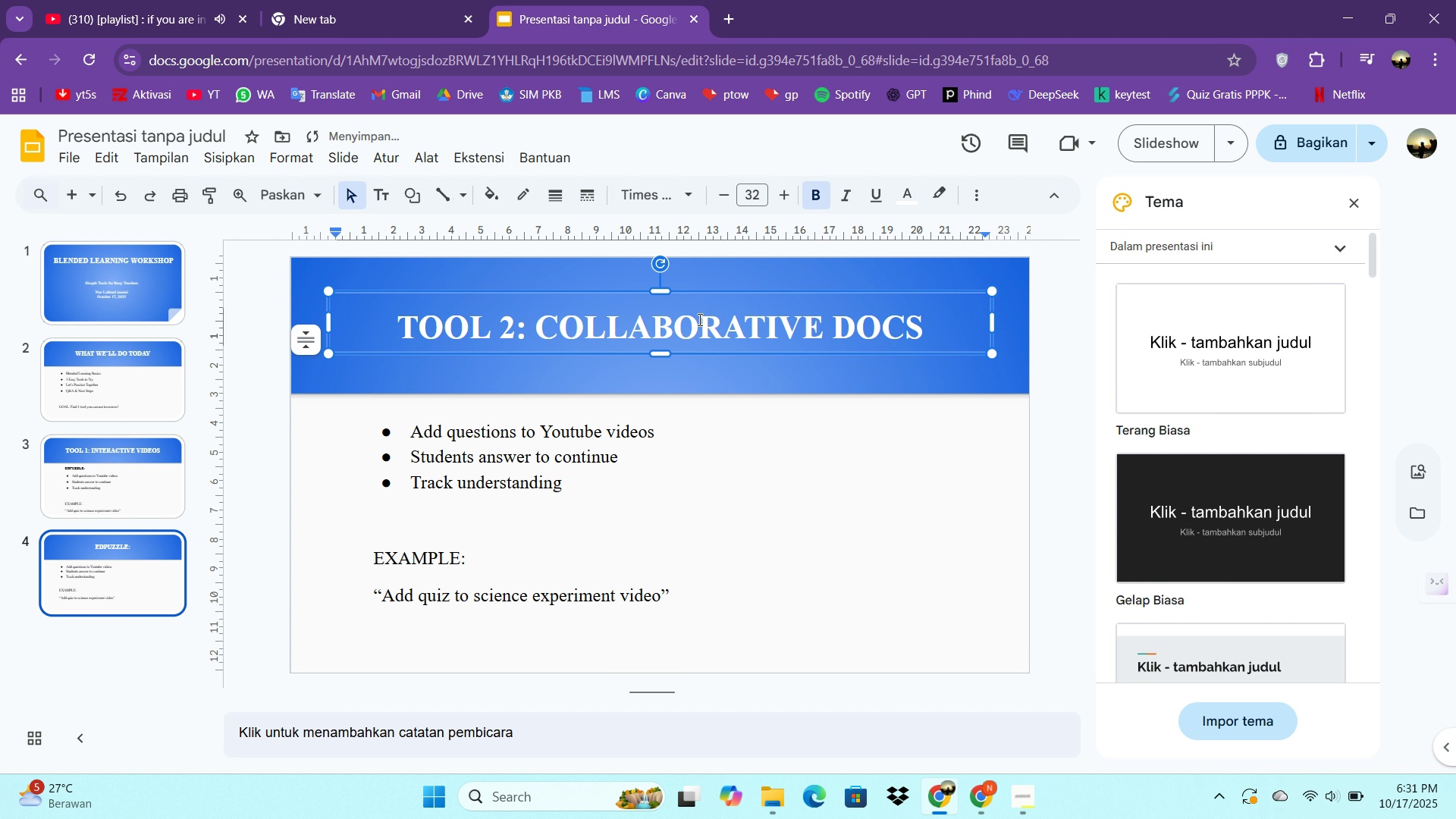 
key(Enter)
 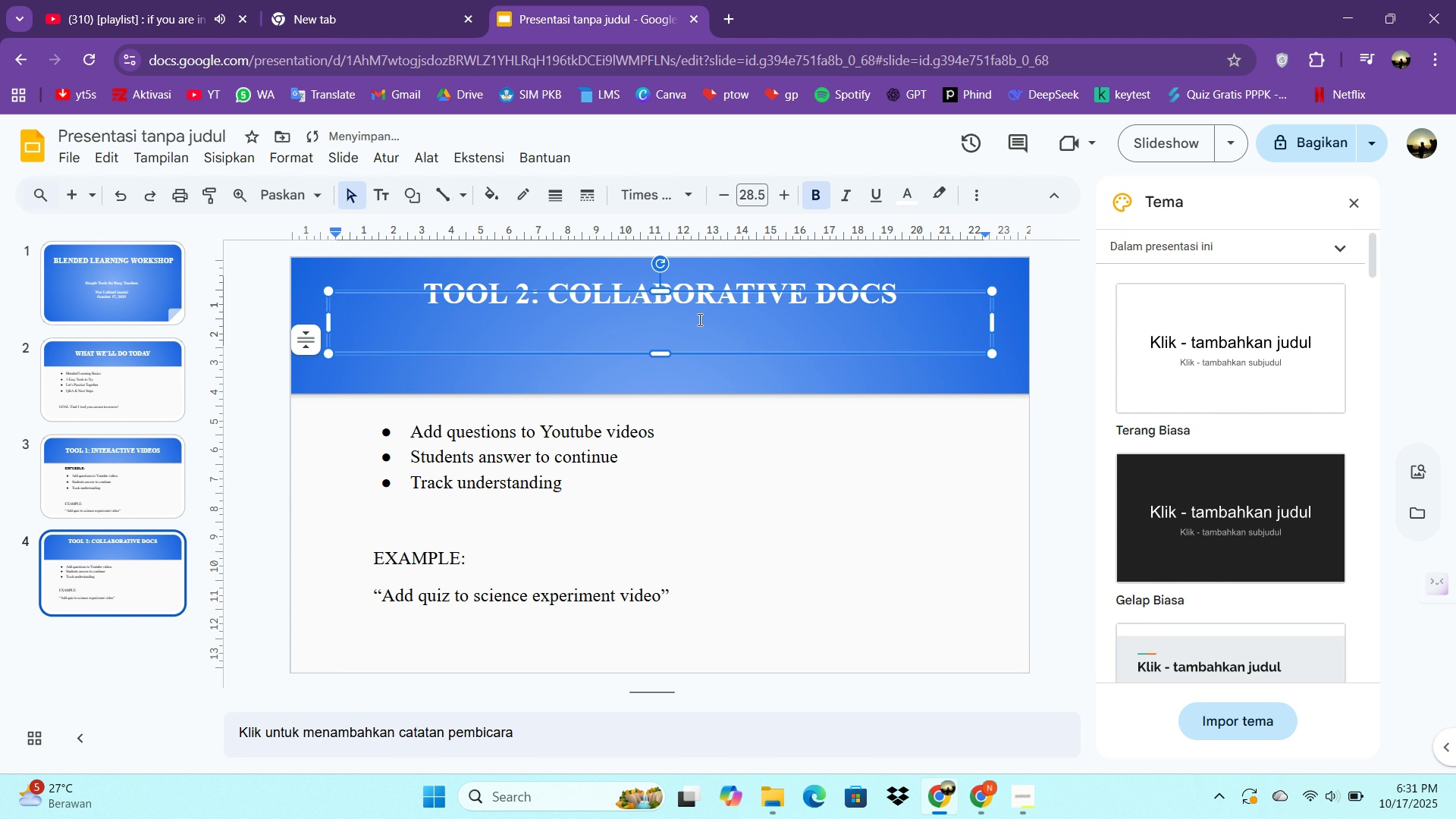 
key(Control+Z)
 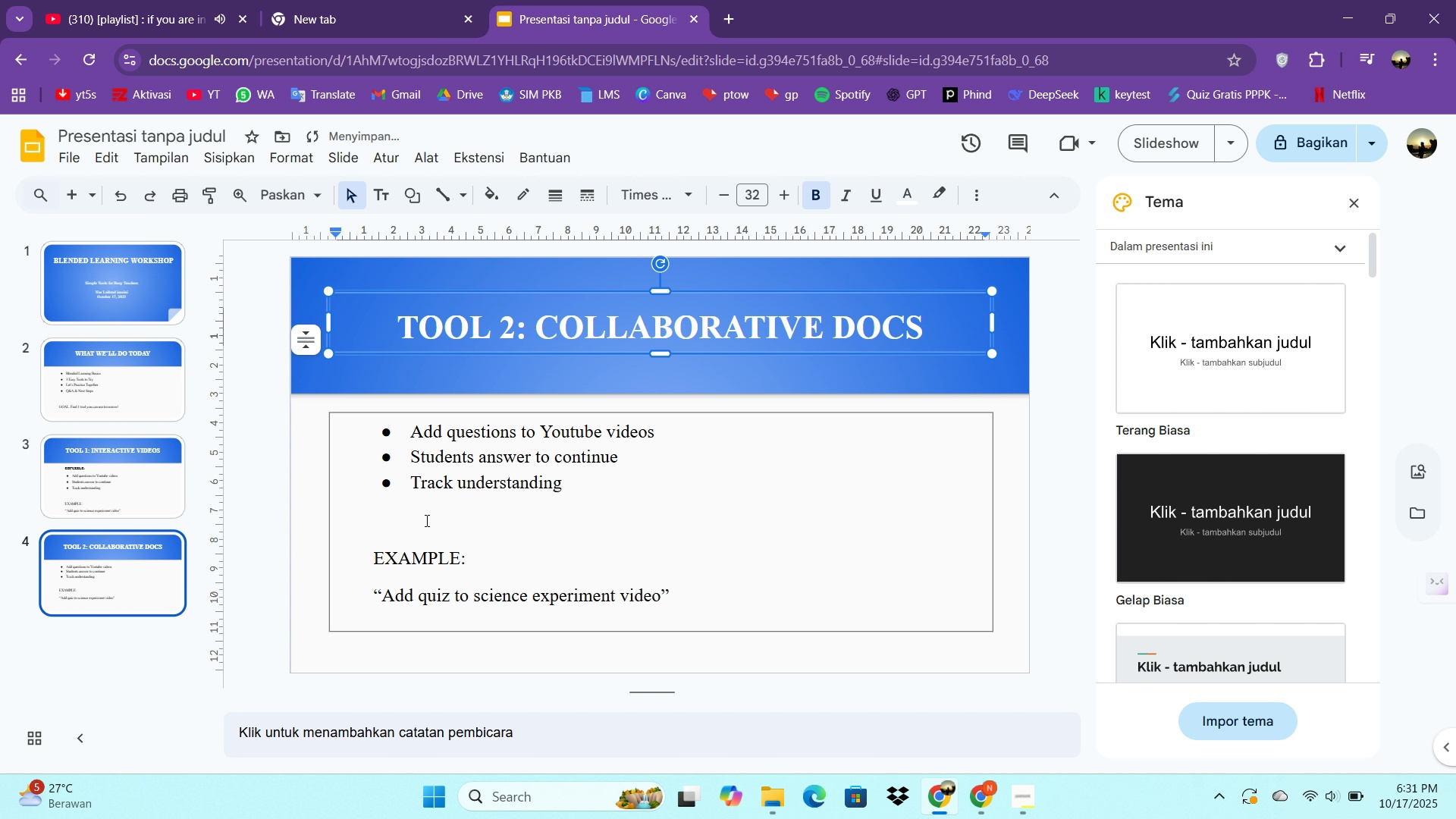 
double_click([425, 520])
 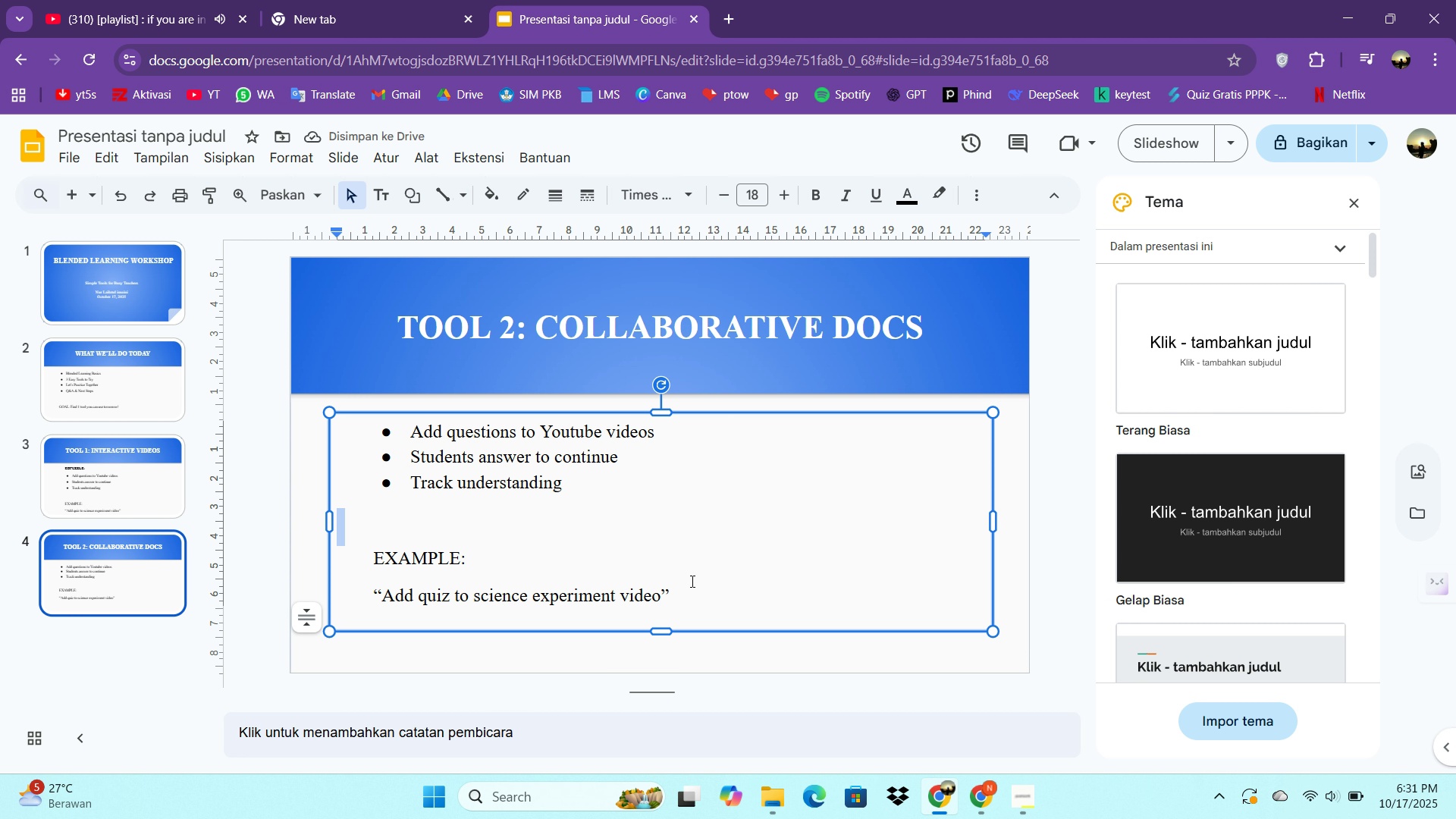 
left_click_drag(start_coordinate=[692, 582], to_coordinate=[436, 453])
 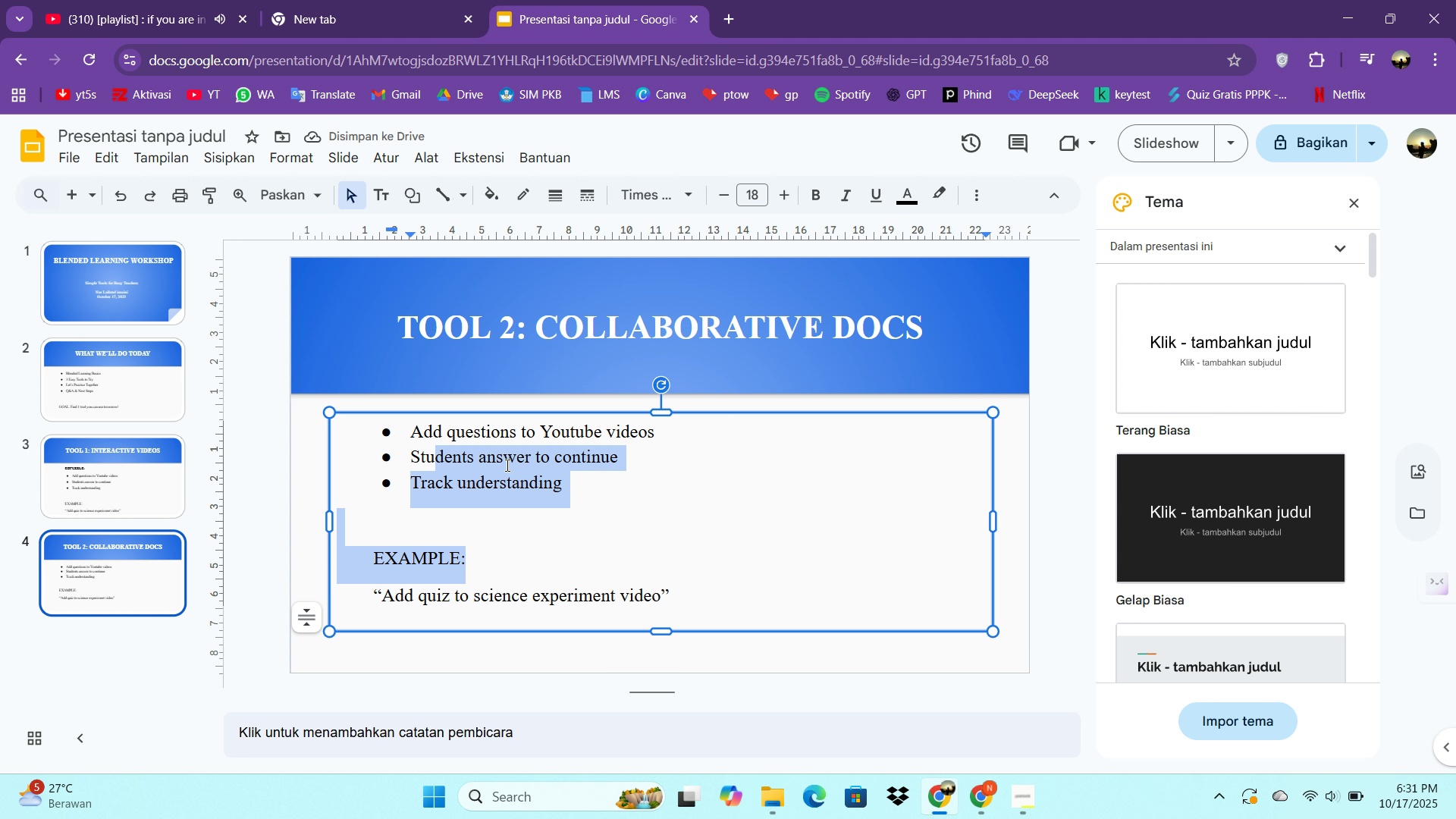 
left_click([506, 465])
 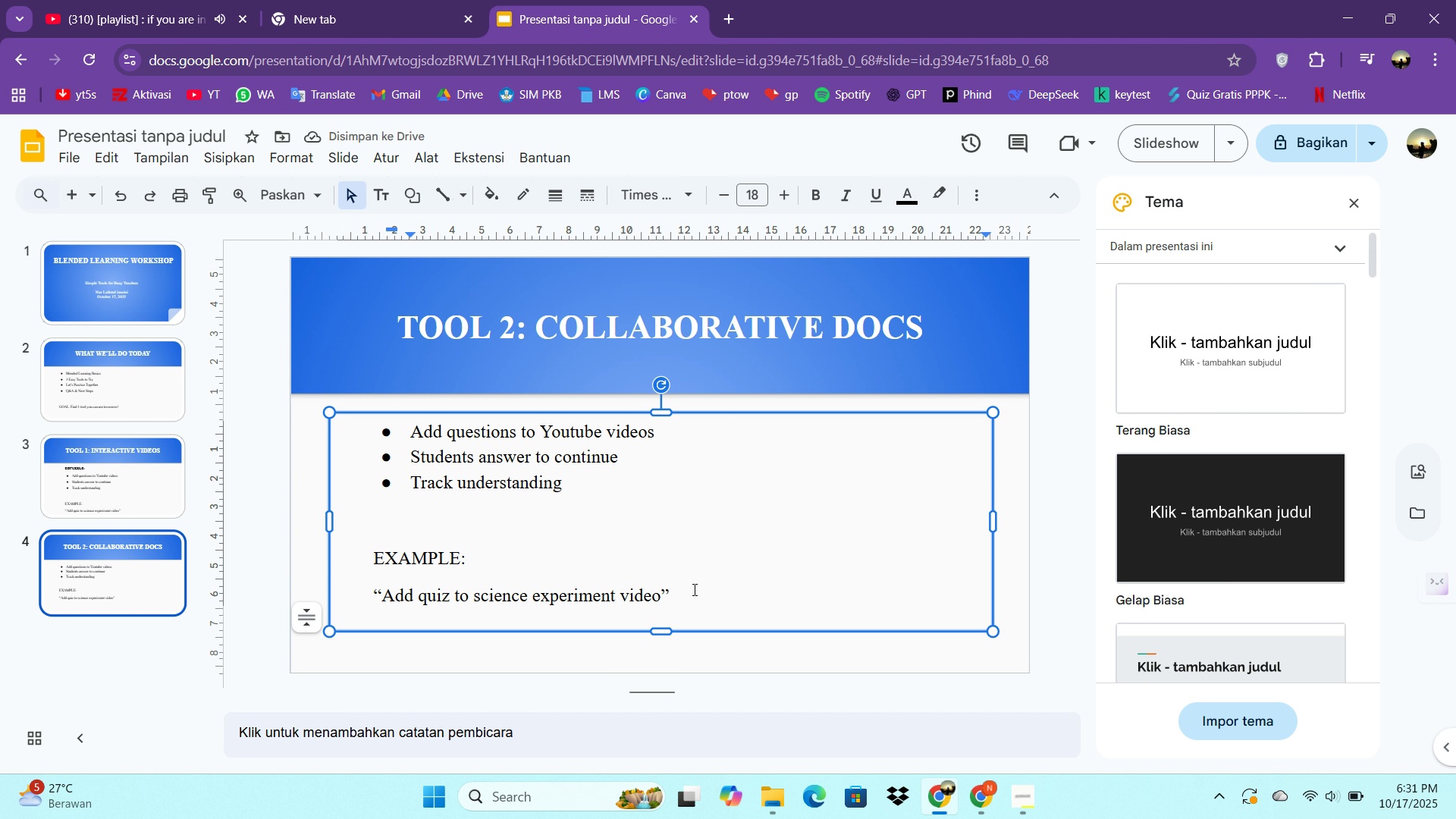 
left_click_drag(start_coordinate=[693, 589], to_coordinate=[417, 451])
 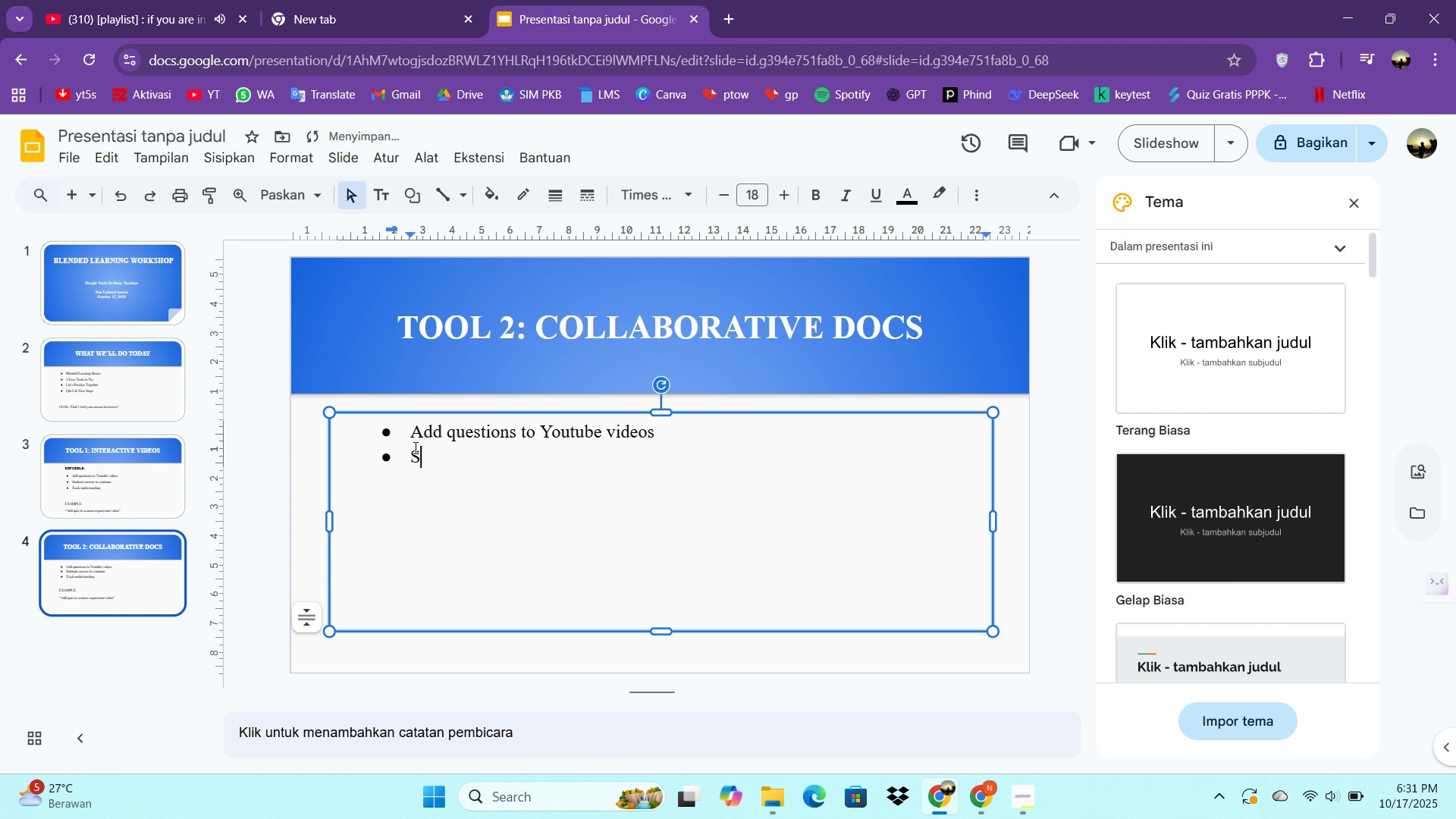 
key(Backspace)
 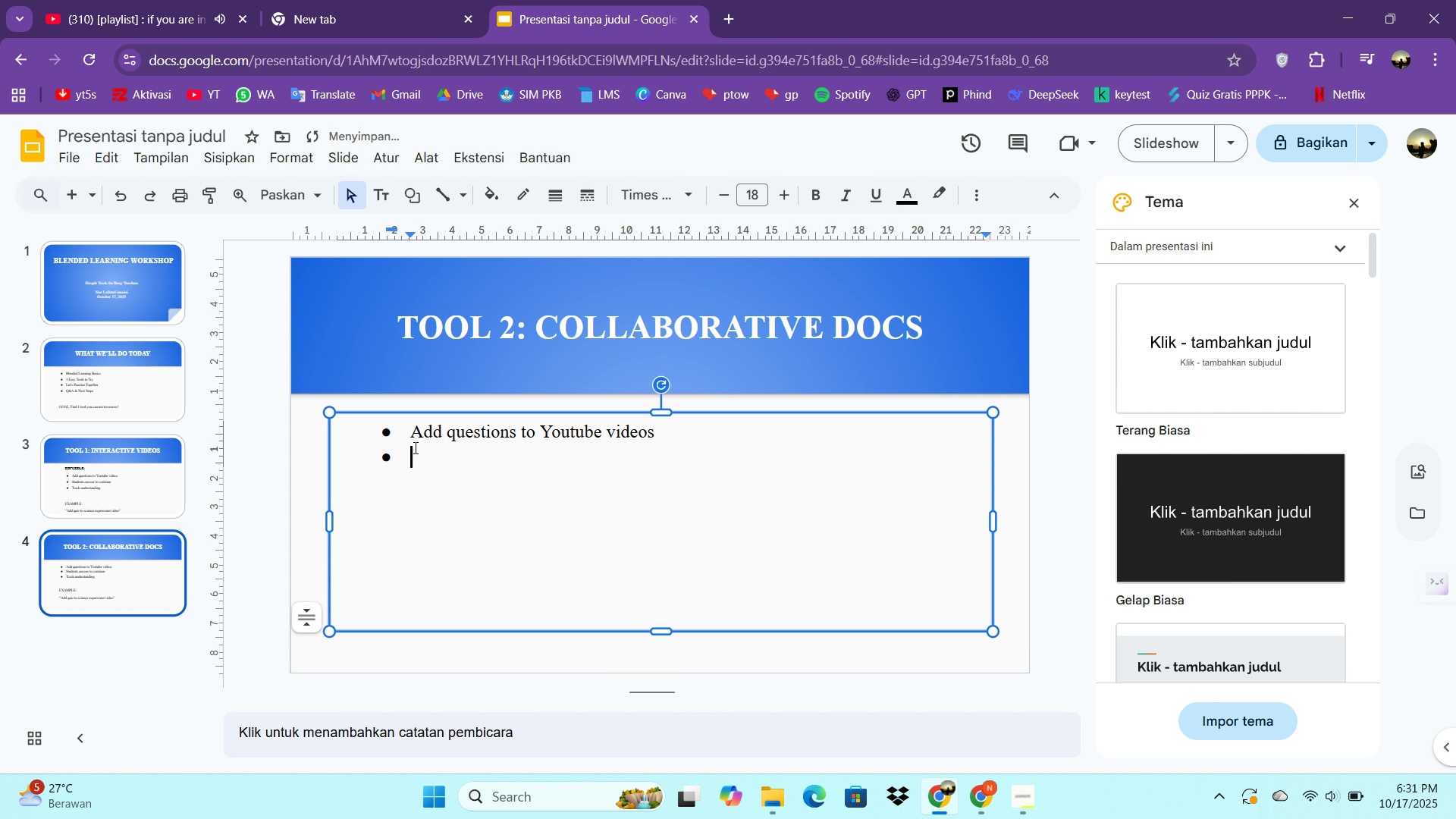 
key(Backspace)
 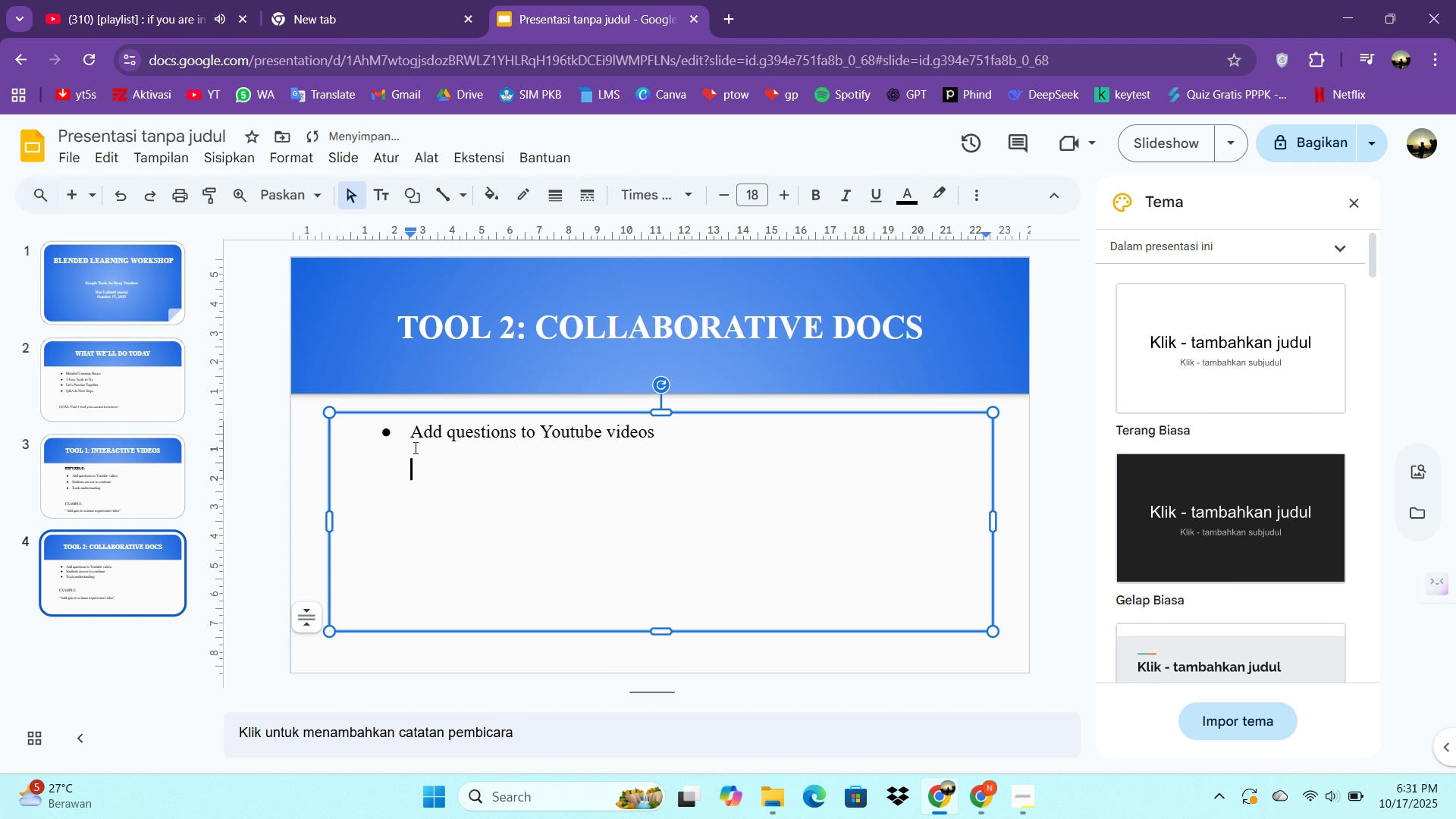 
key(Backspace)
 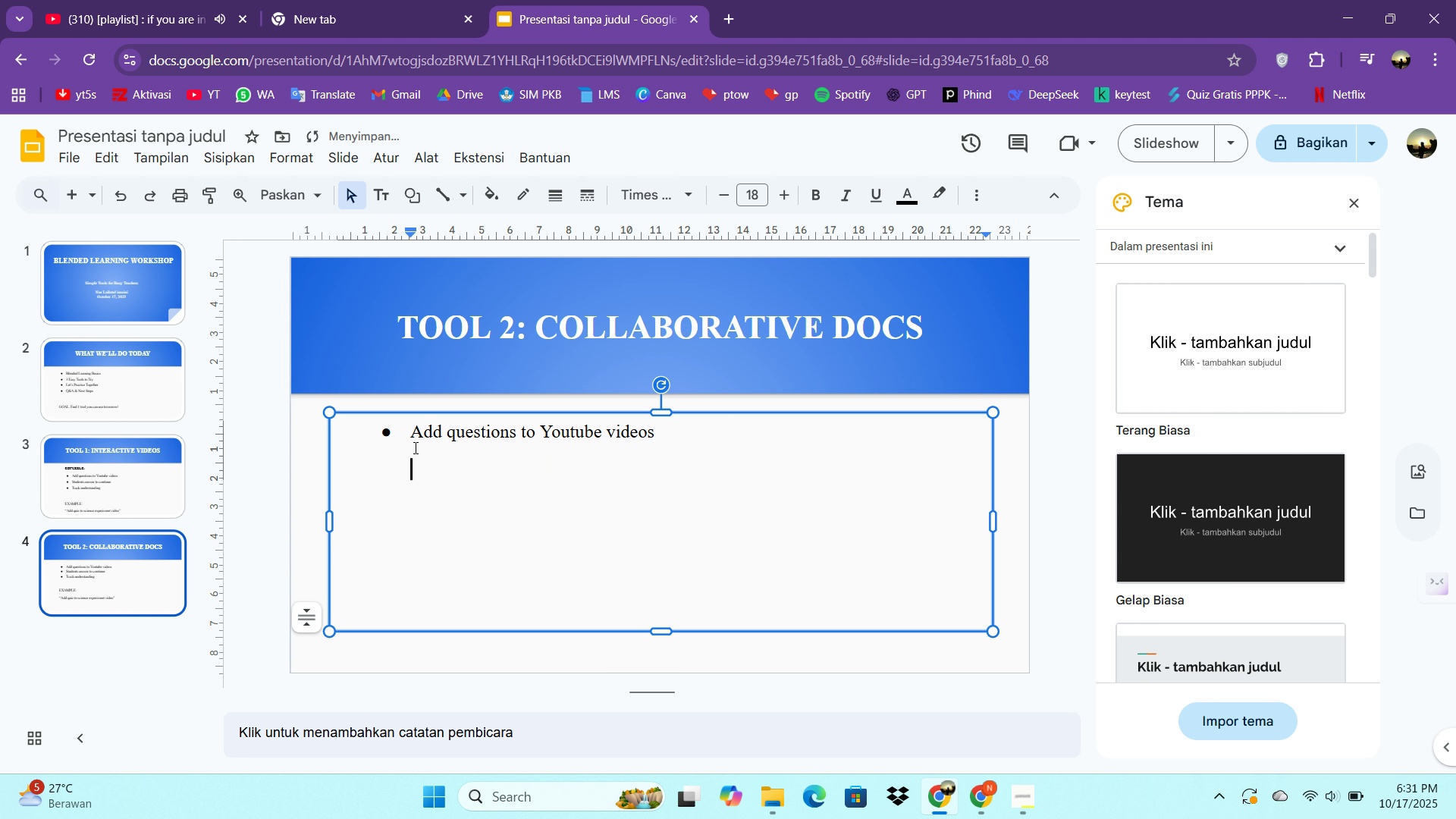 
key(Backspace)
 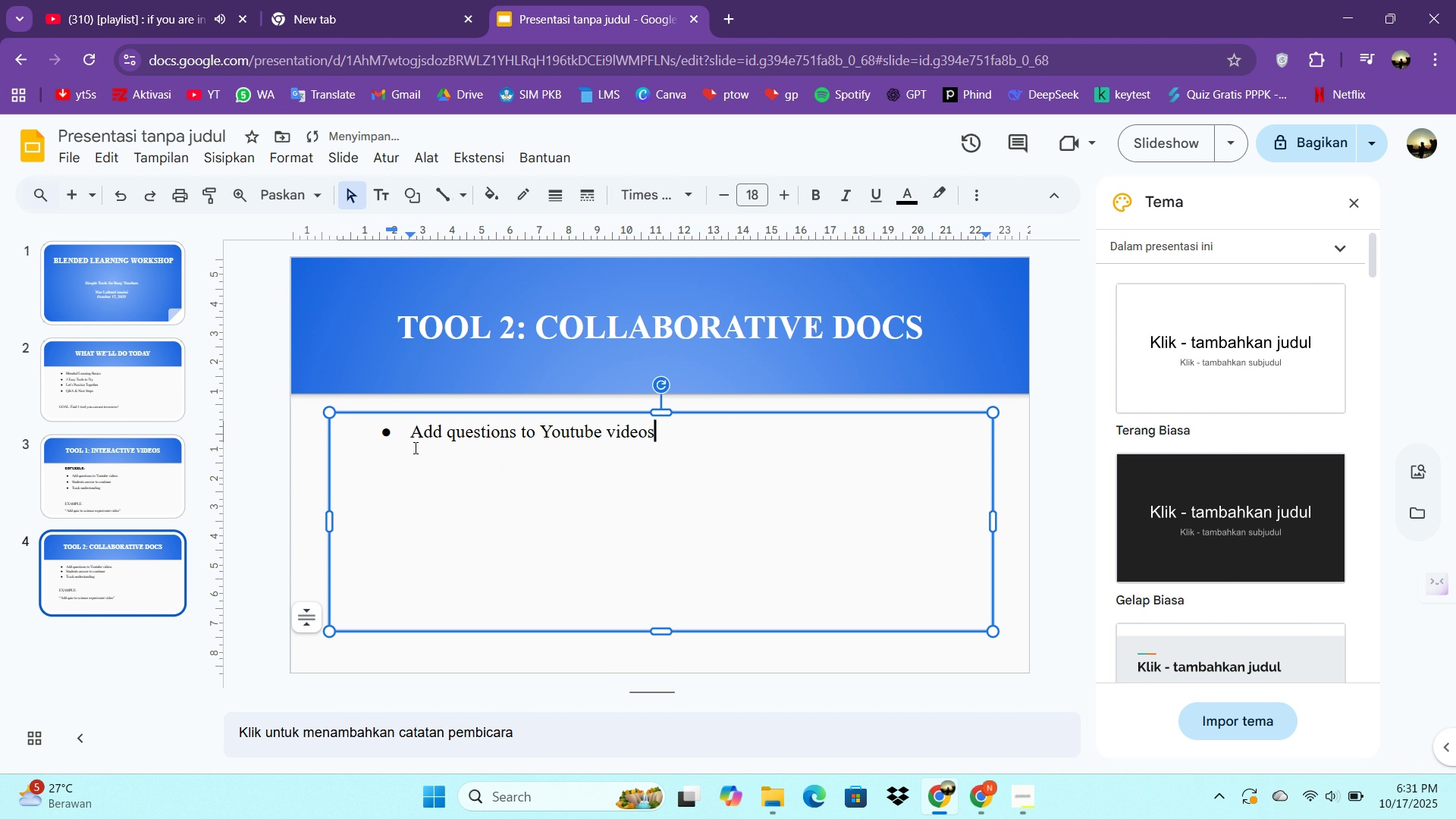 
key(Backspace)
 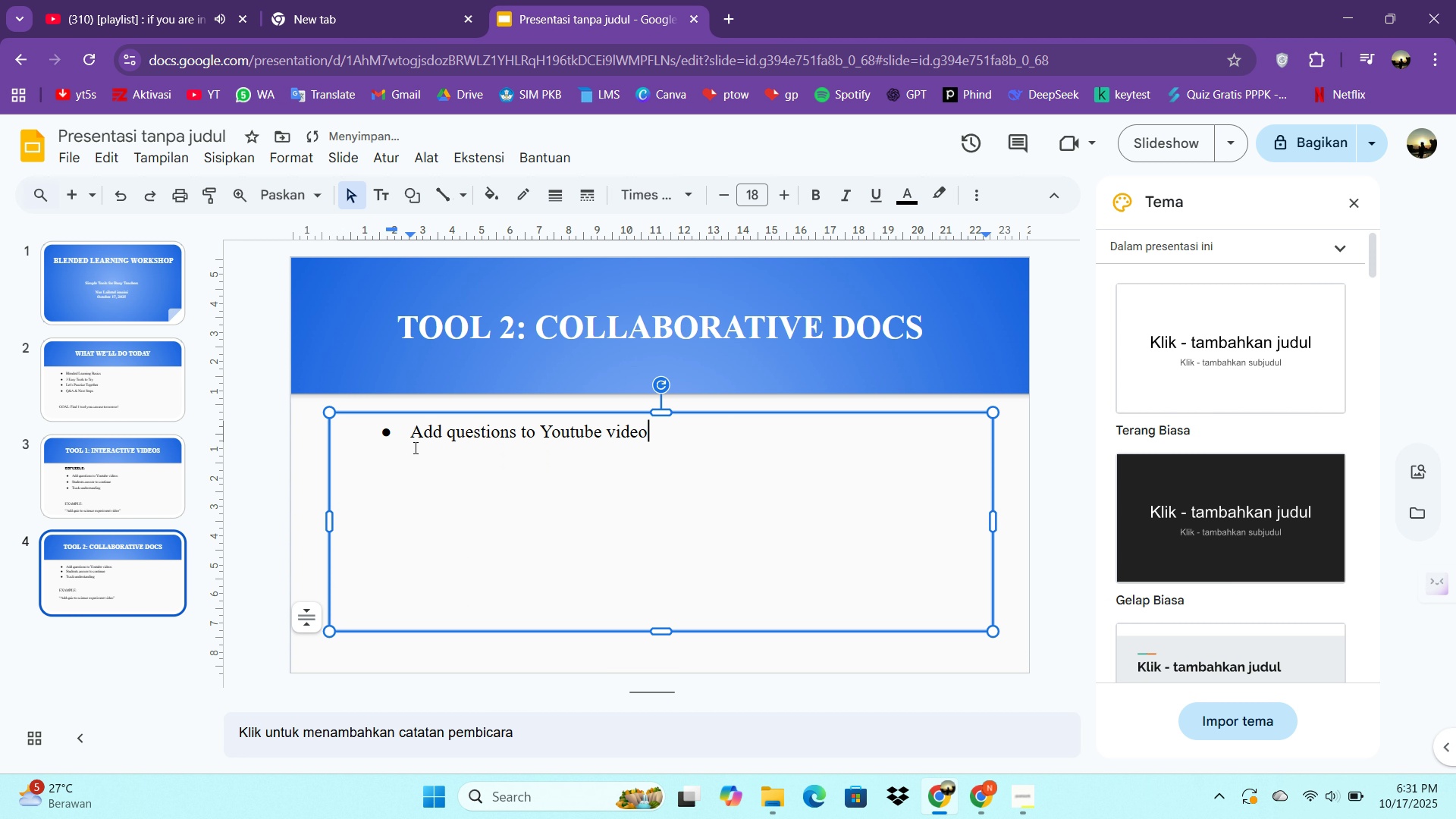 
key(Backspace)
 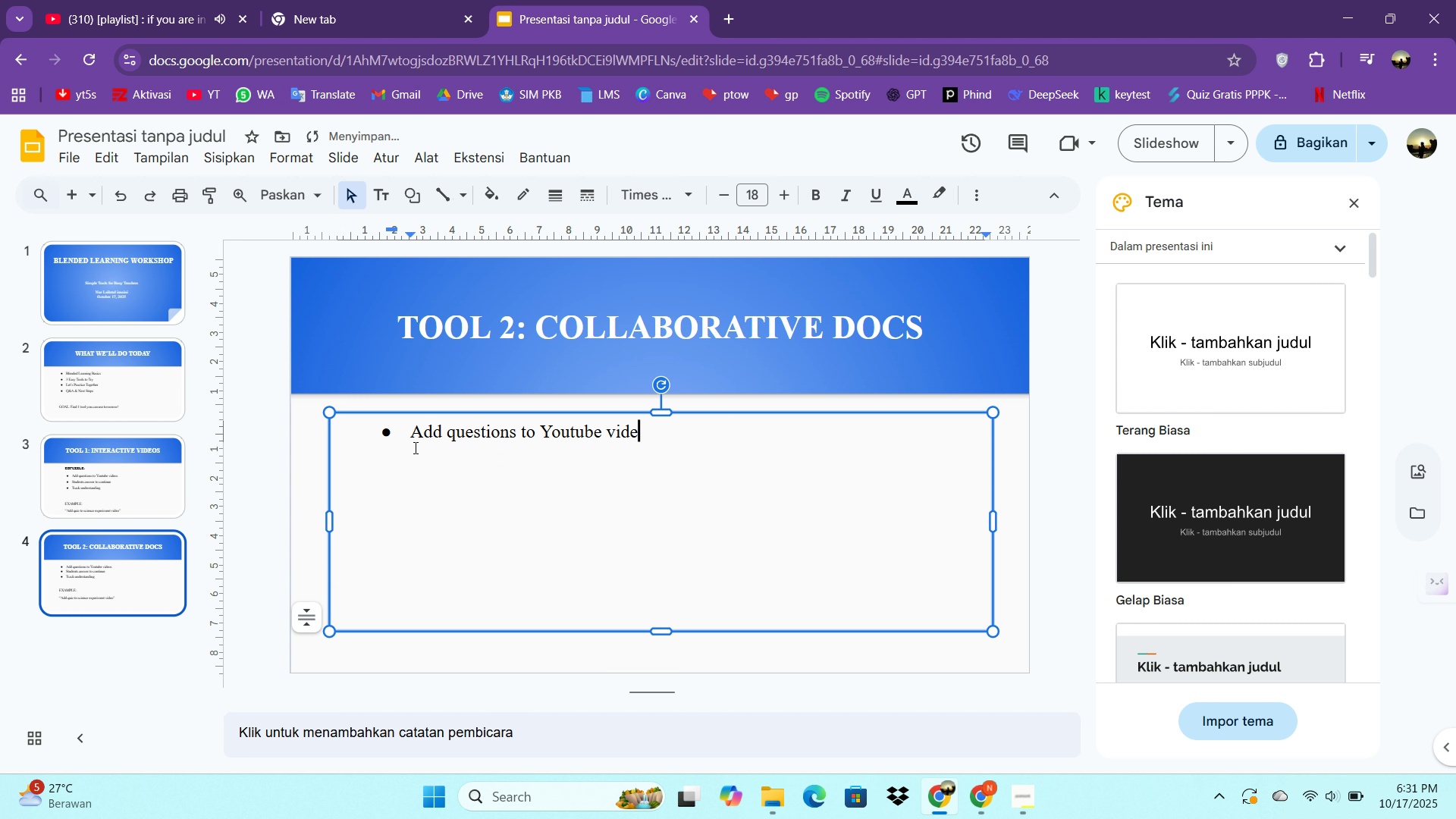 
hold_key(key=Backspace, duration=1.36)
 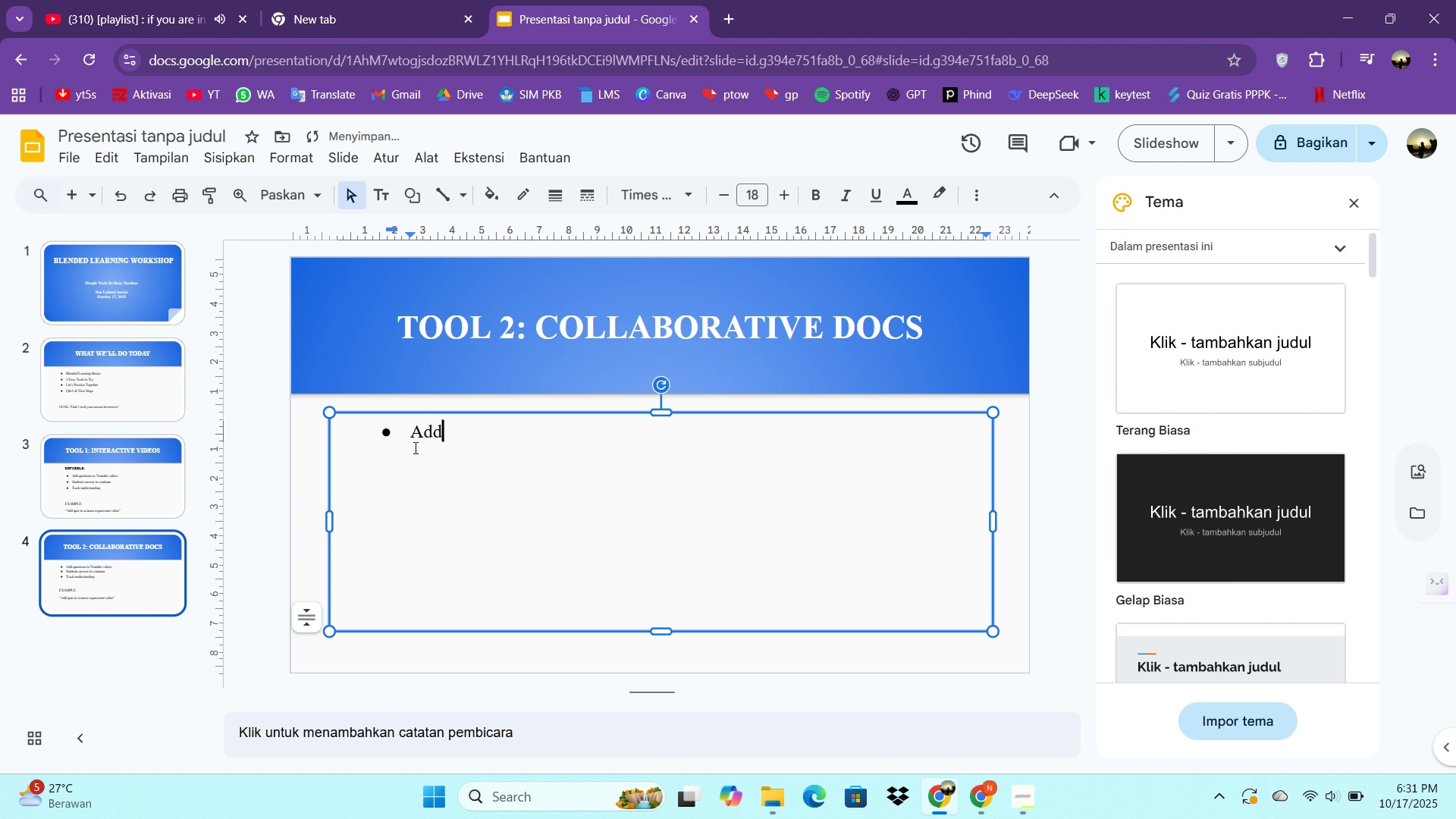 
key(Backspace)
 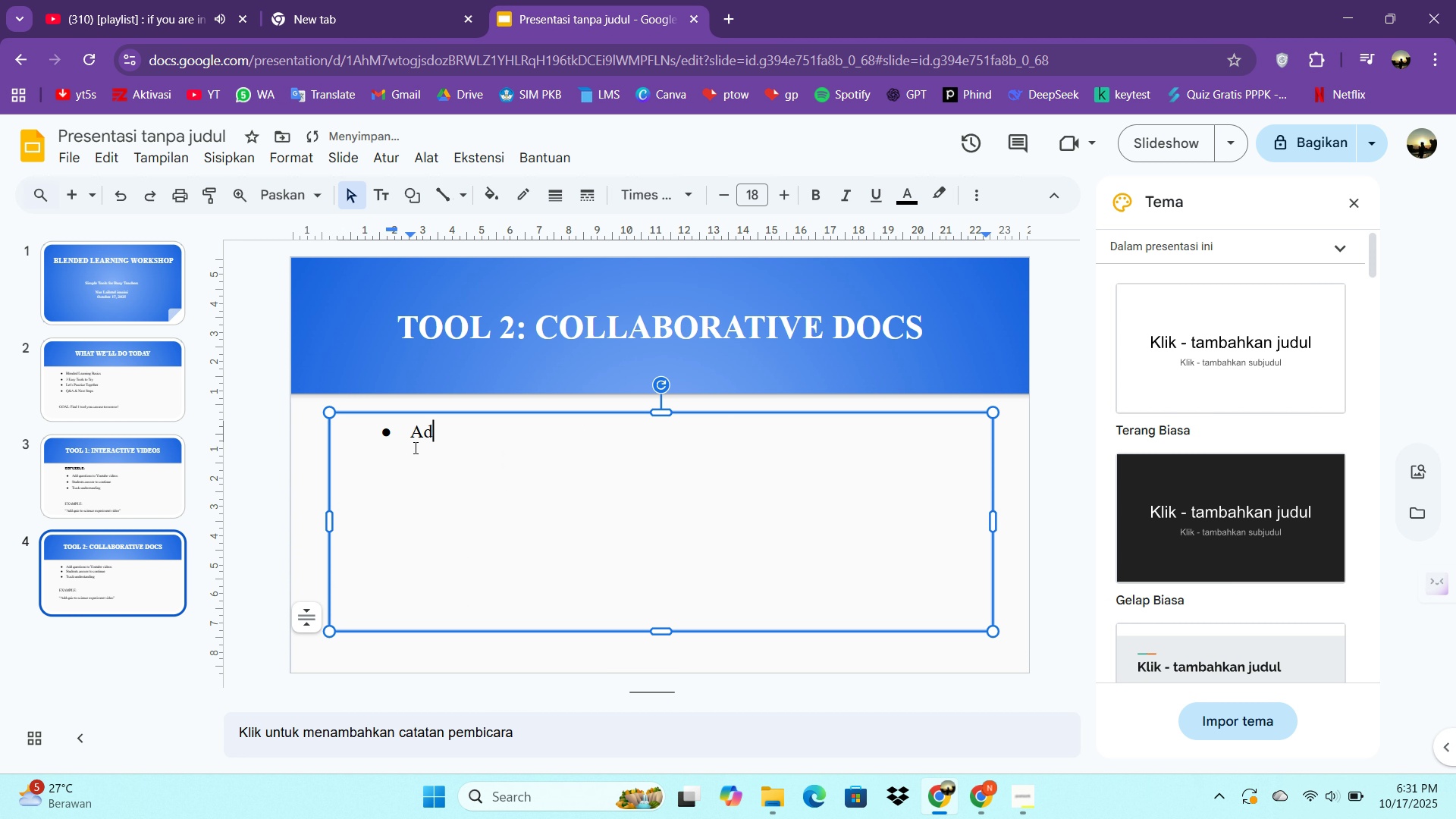 
key(Backspace)
 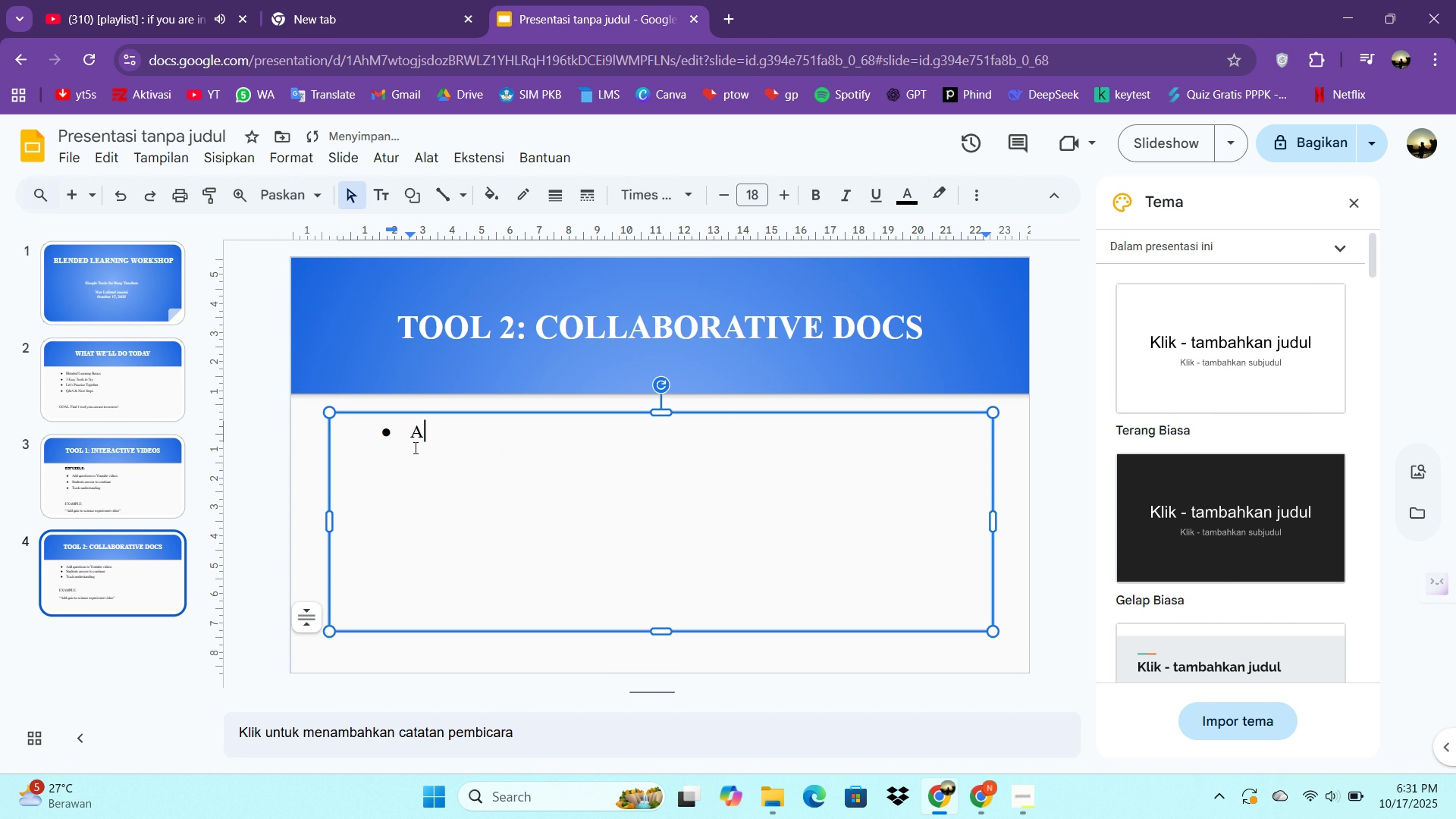 
key(Backspace)
 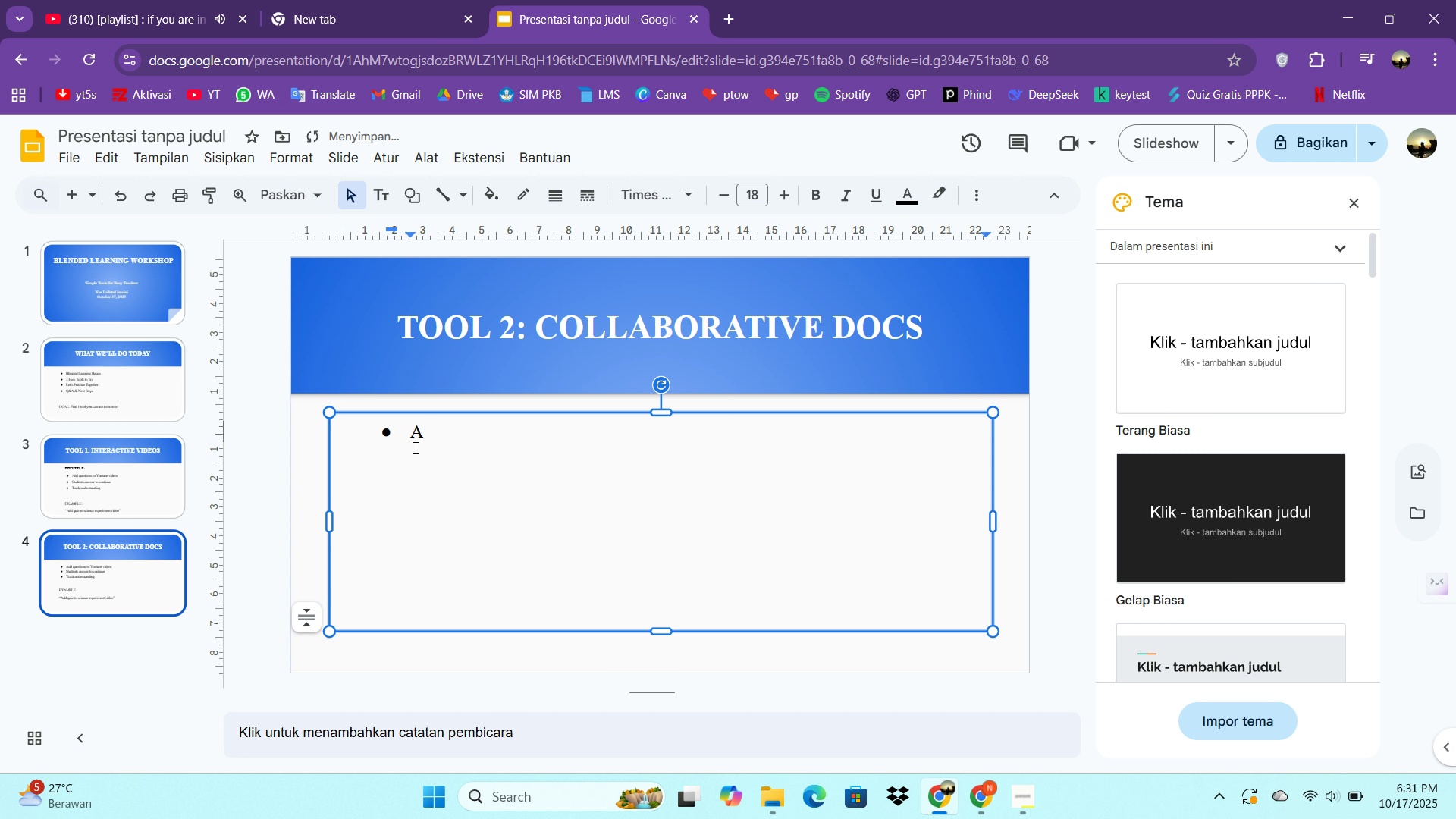 
key(Enter)
 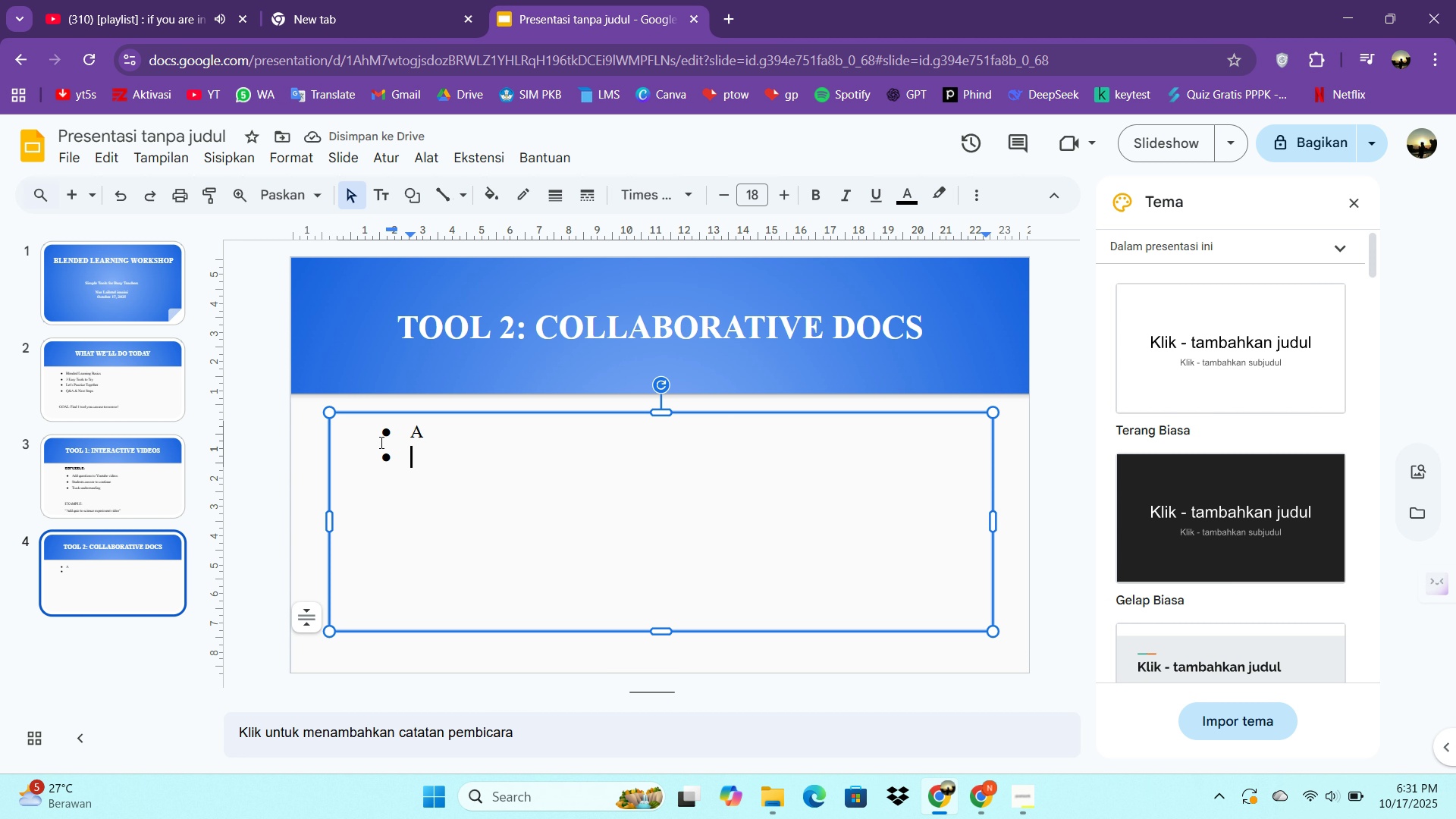 
type(rEA)
key(Backspace)
key(Backspace)
key(Backspace)
type(Real  )
key(Backspace)
type(-time)
key(Backspace)
key(Backspace)
key(Backspace)
key(Backspace)
key(Backspace)
key(Backspace)
type(-time collav)
key(Backspace)
type(borstio)
key(Backspace)
key(Backspace)
key(Backspace)
key(Backspace)
type(ation)
 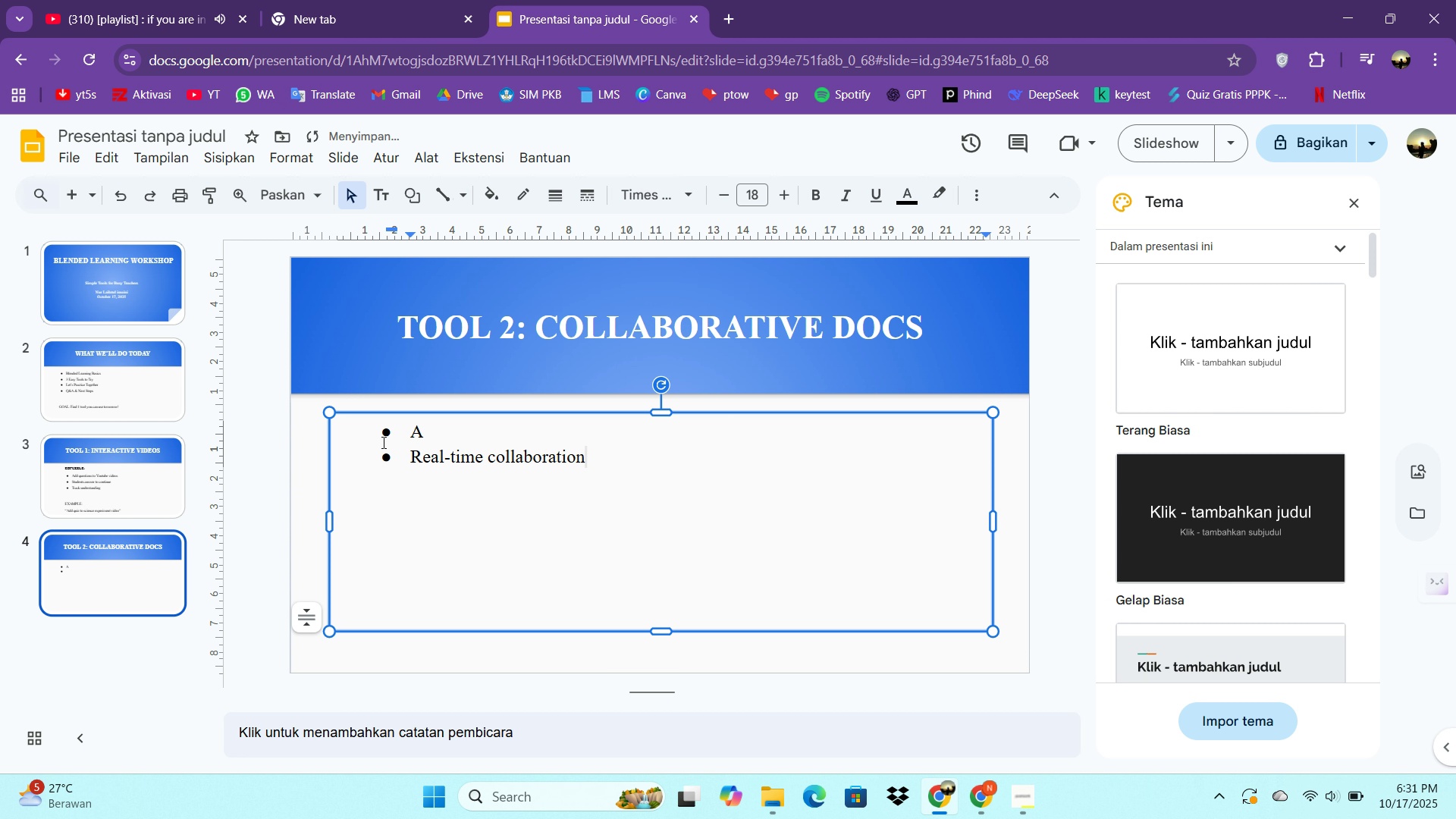 
key(Enter)
 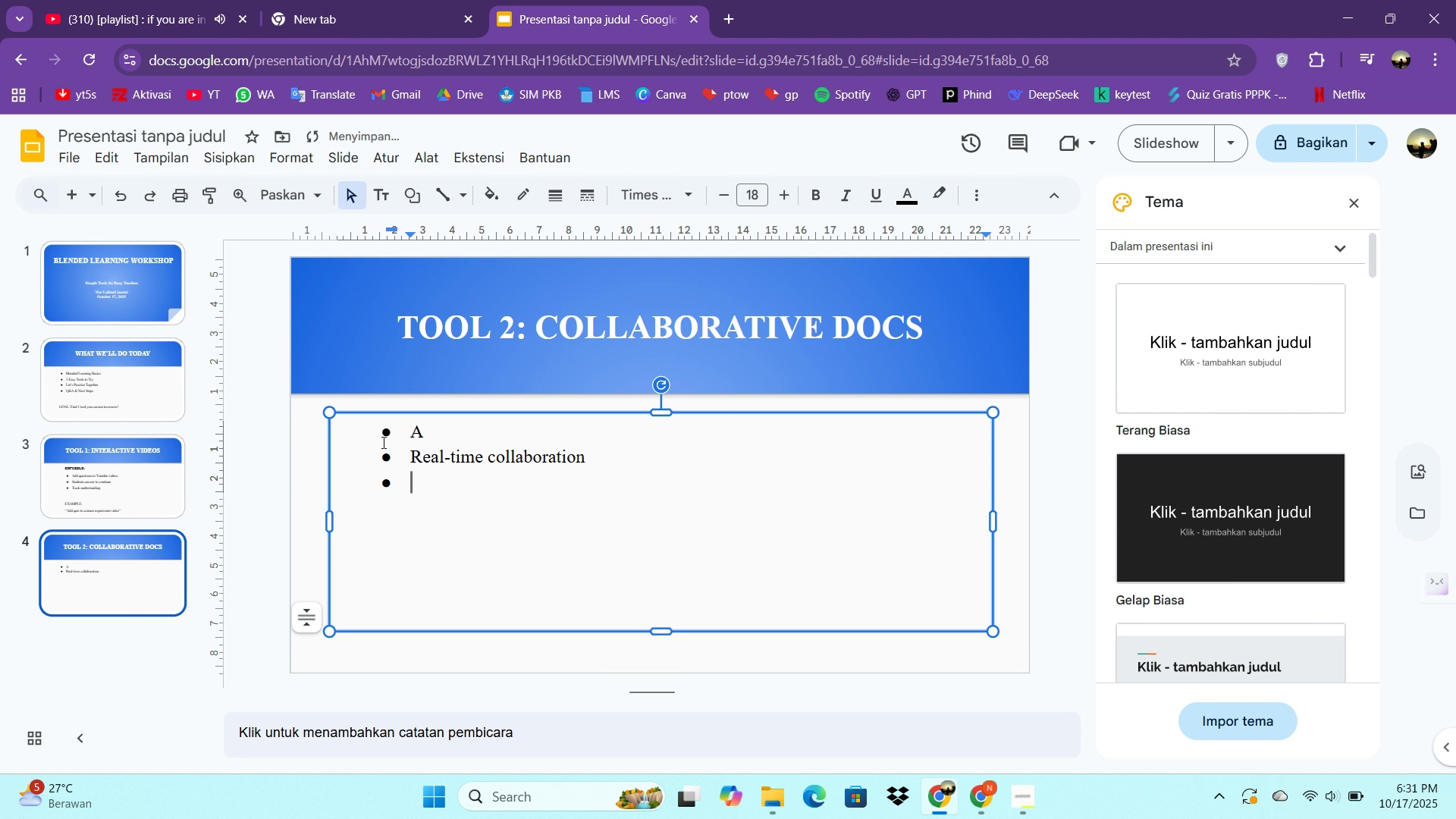 
type(Easy table formati)
key(Backspace)
type(ting)
 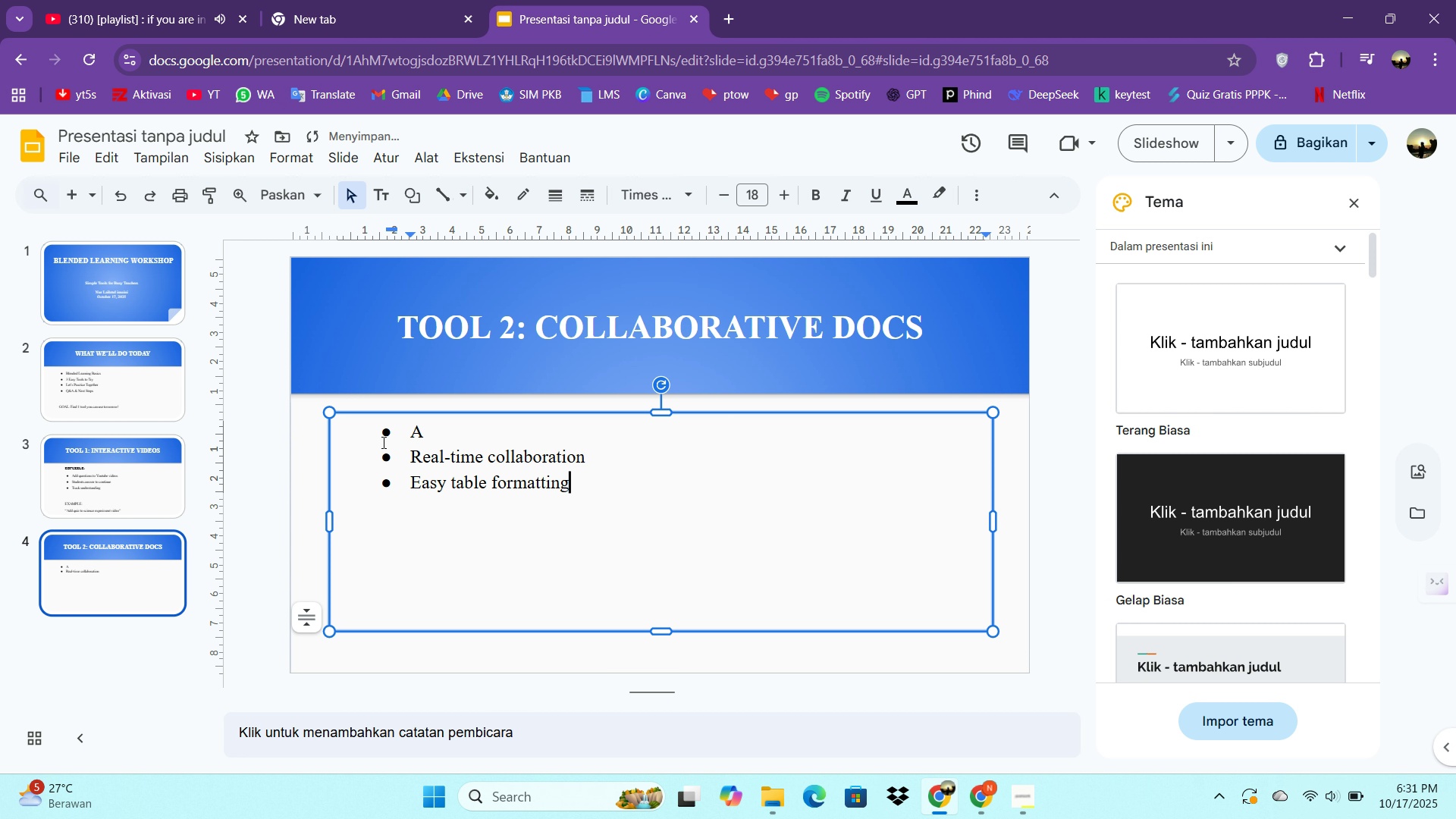 
key(Enter)
 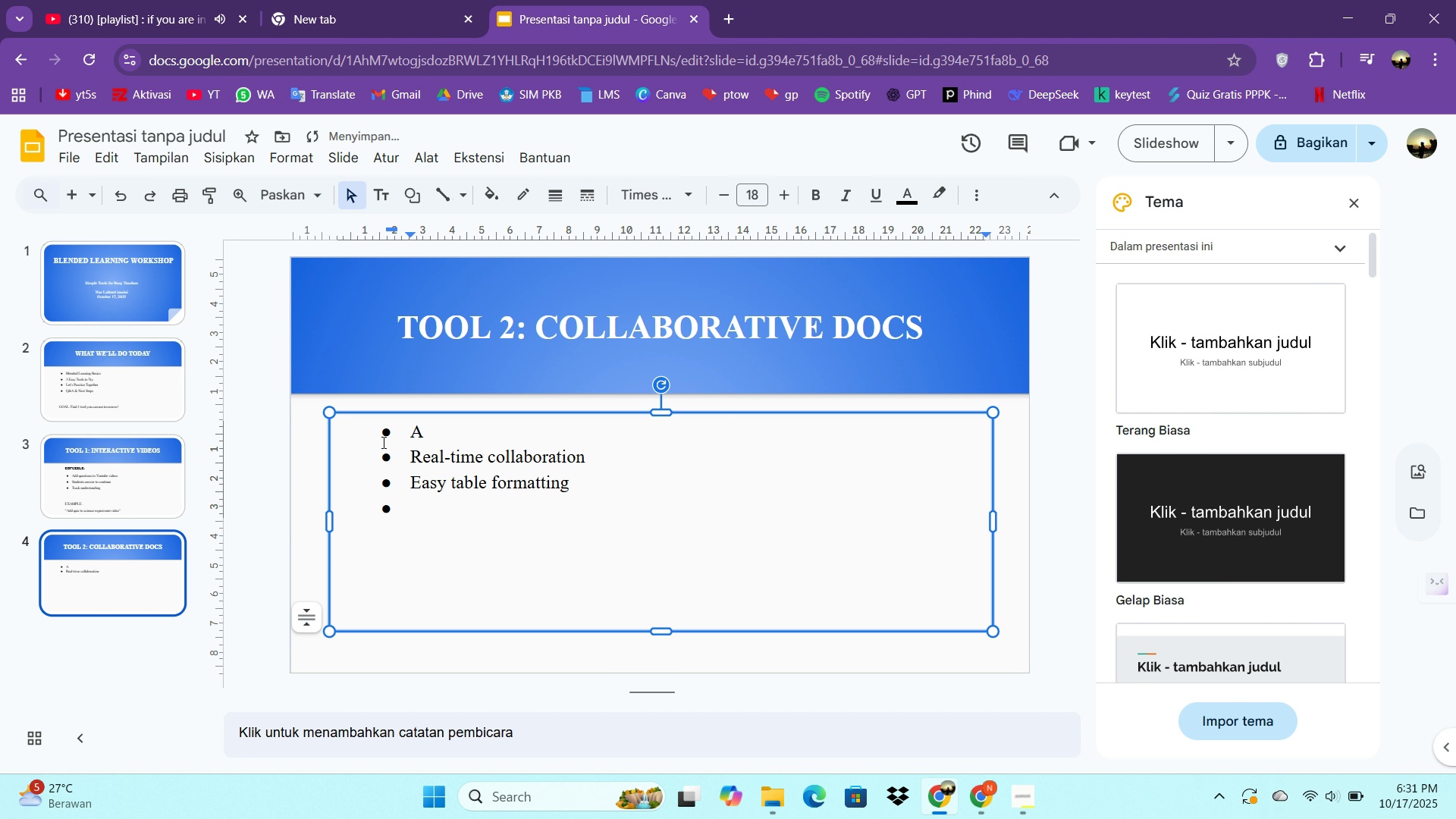 
type(Auto )
key(Backspace)
type(-save forever)
 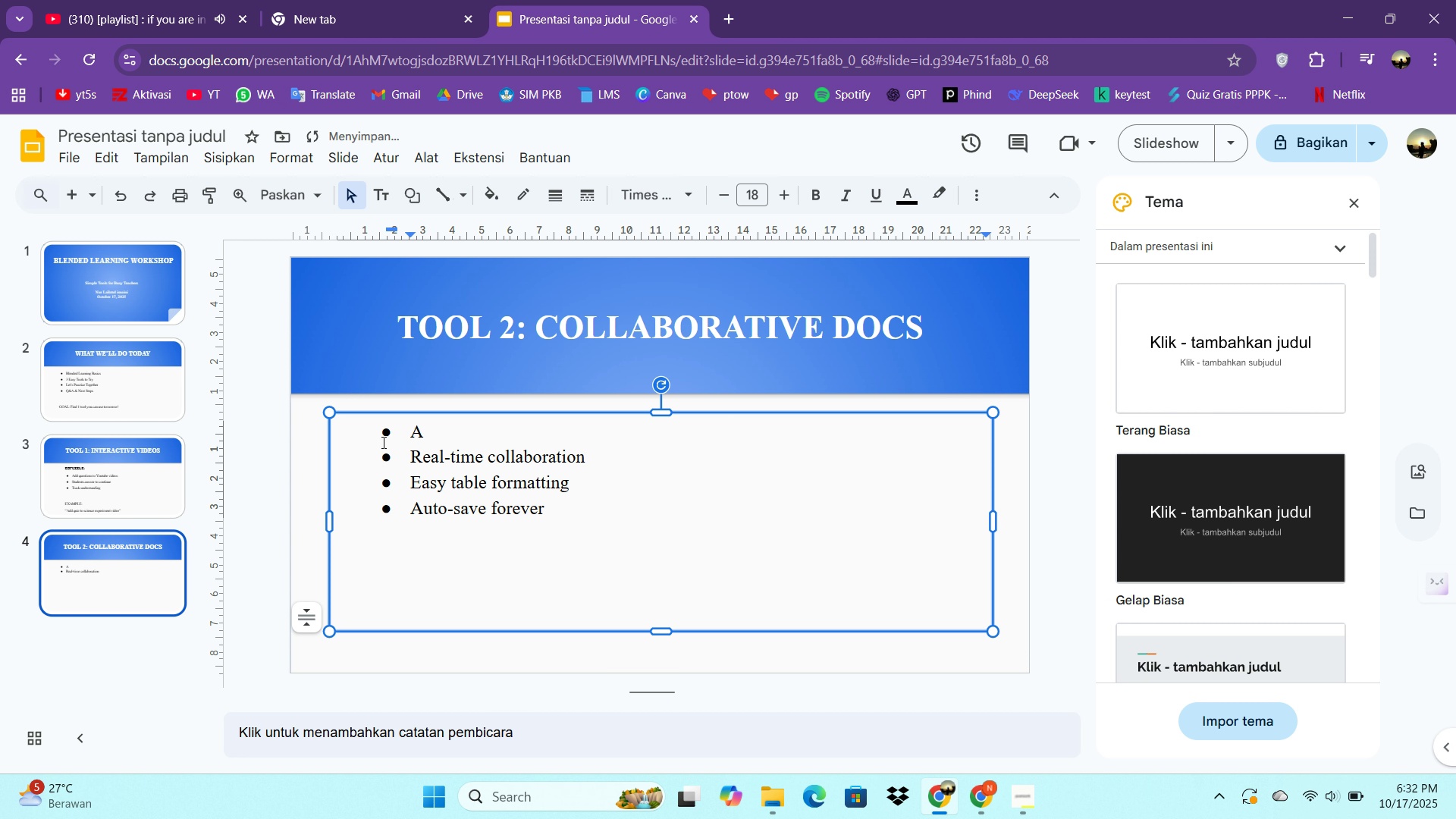 
key(Enter)
 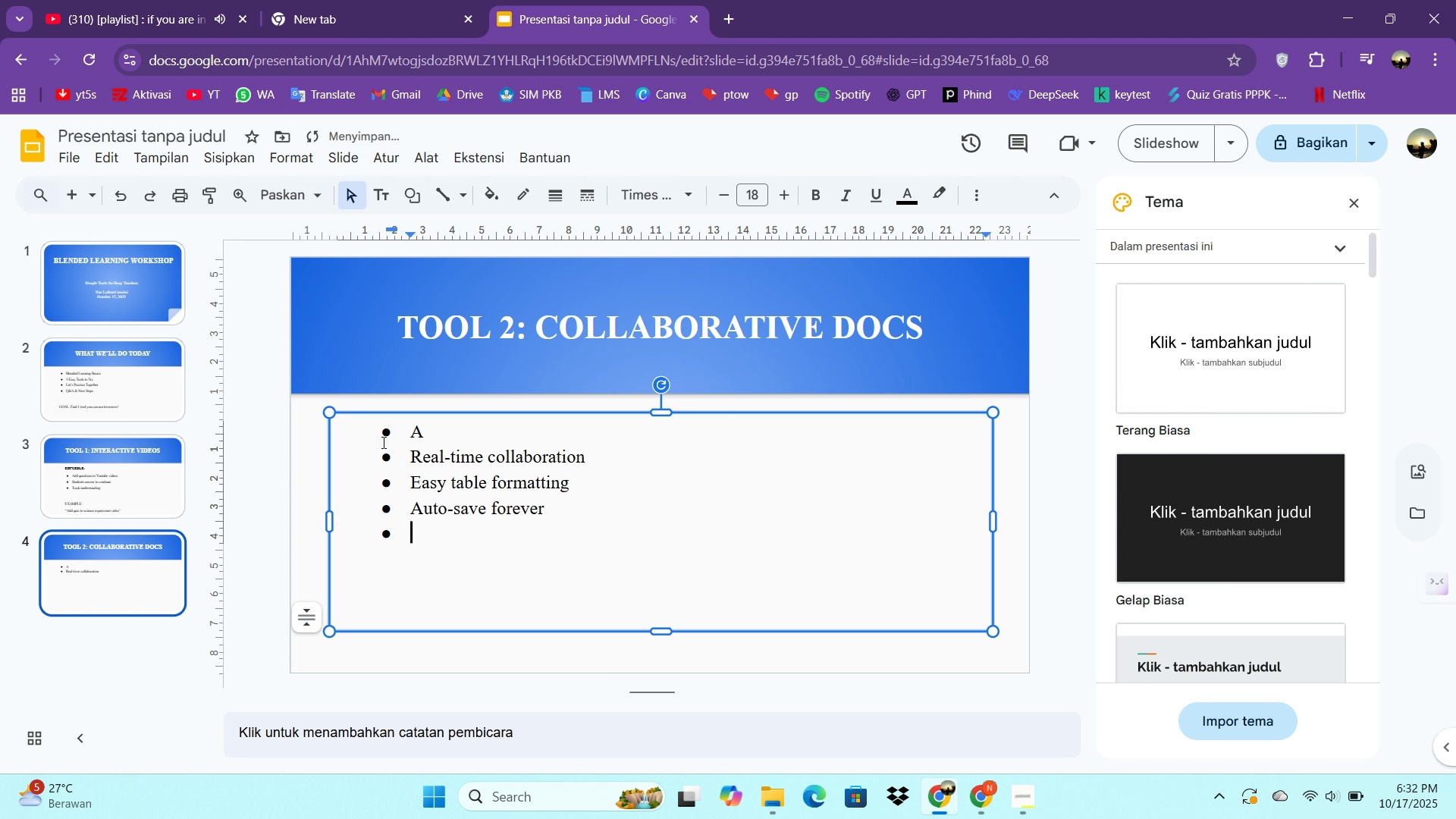 
key(Enter)
 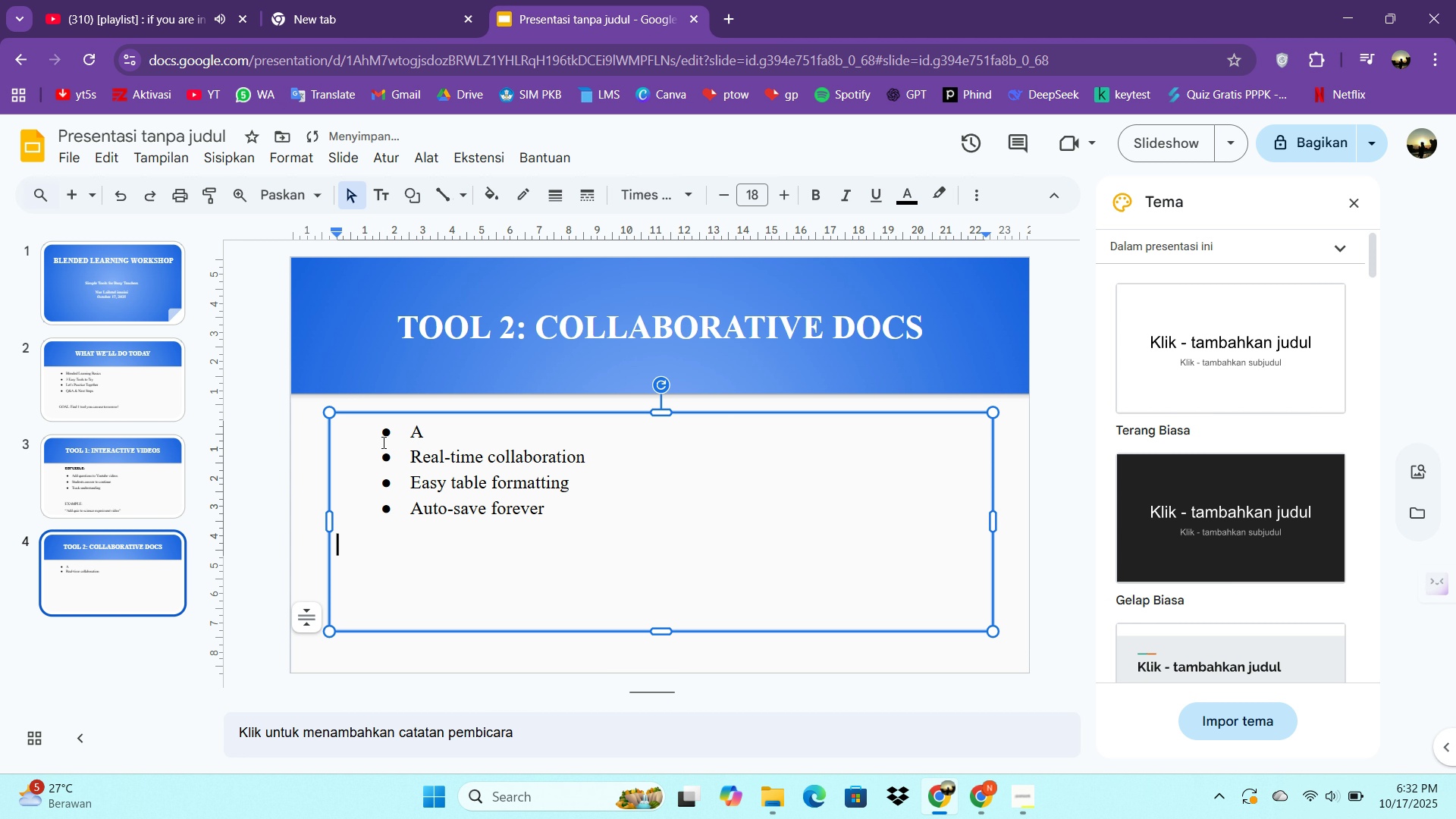 
key(Enter)
 